 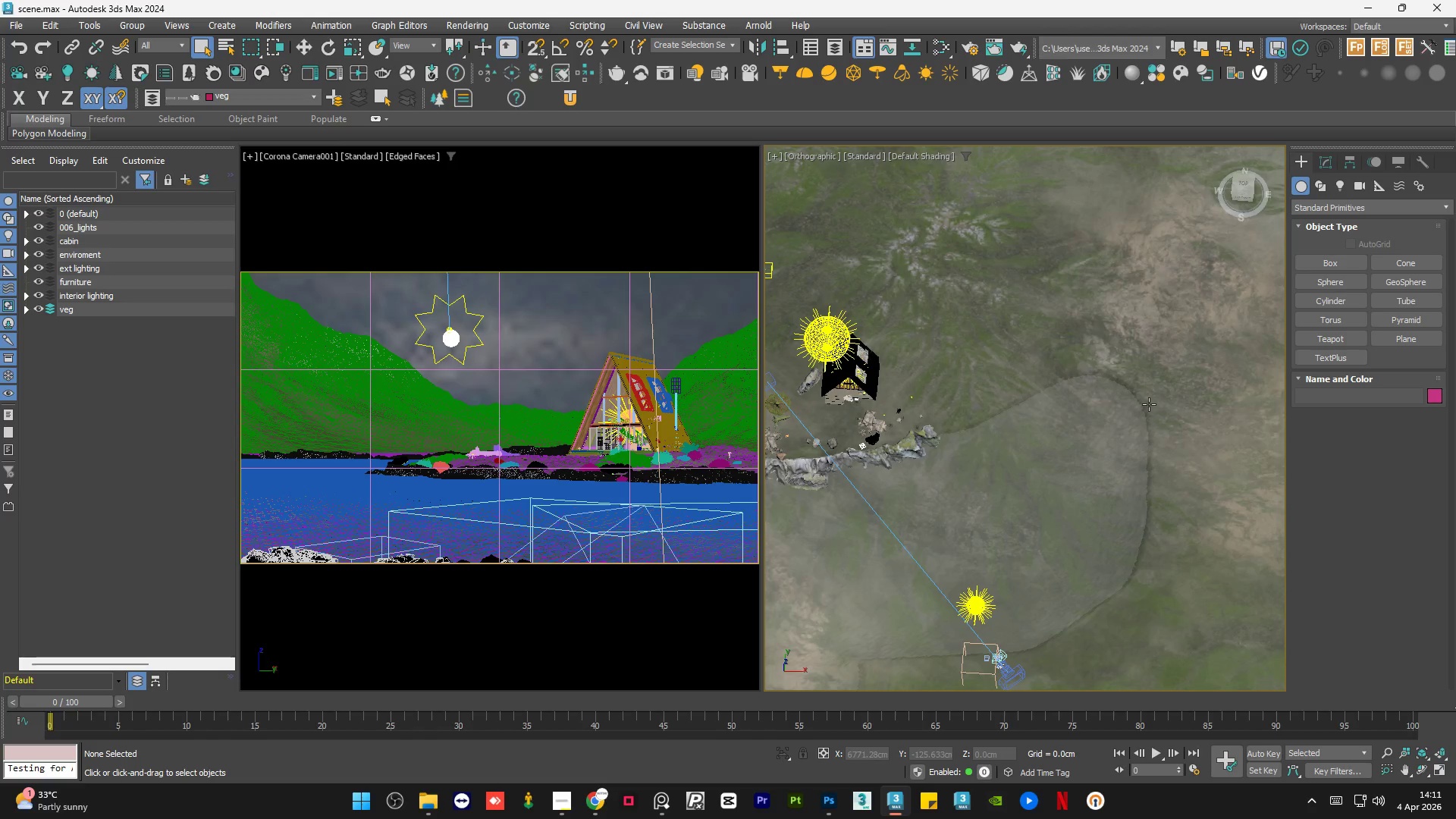 
scroll: coordinate [1160, 403], scroll_direction: down, amount: 1.0
 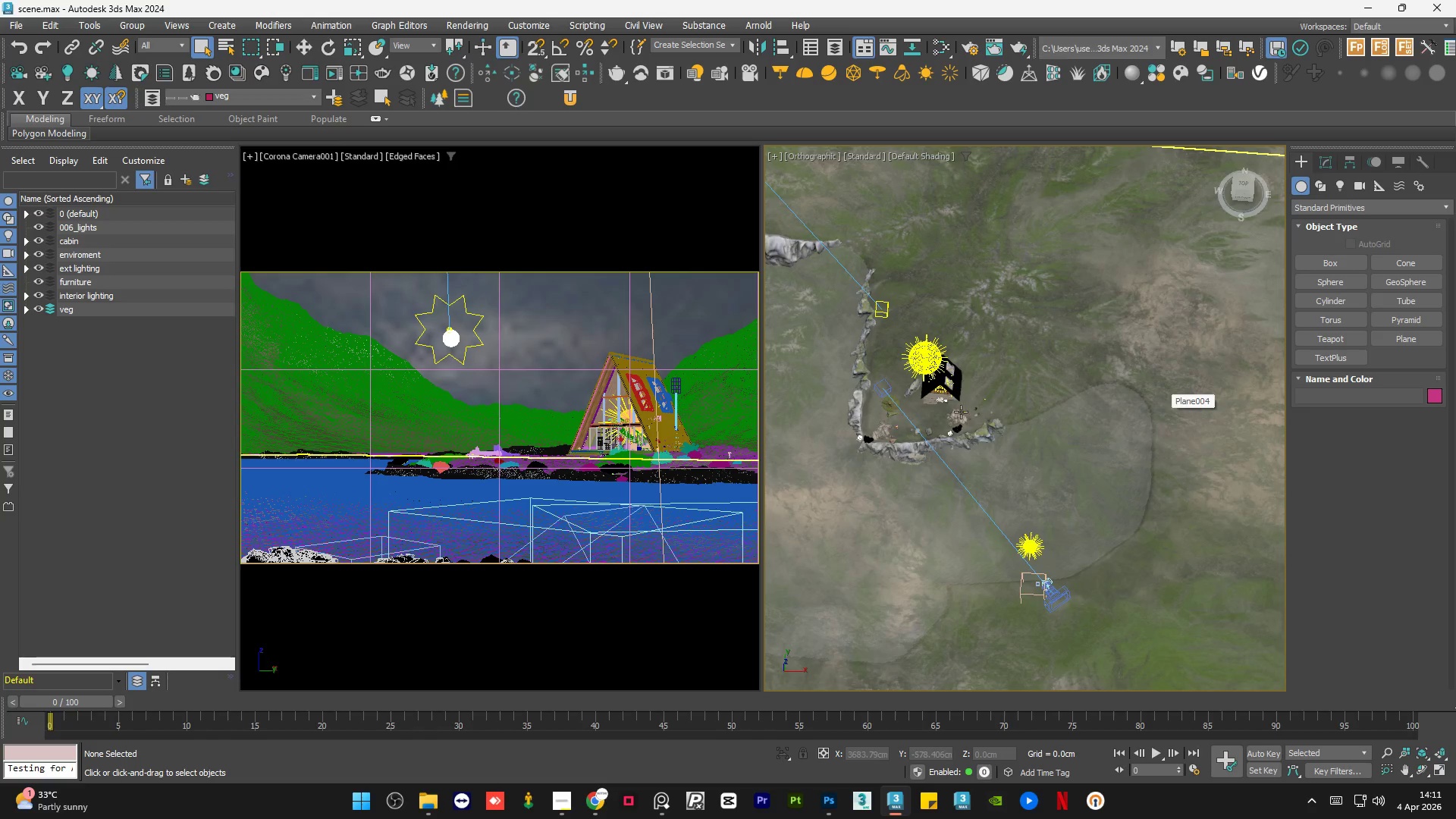 
scroll: coordinate [1144, 380], scroll_direction: up, amount: 10.0
 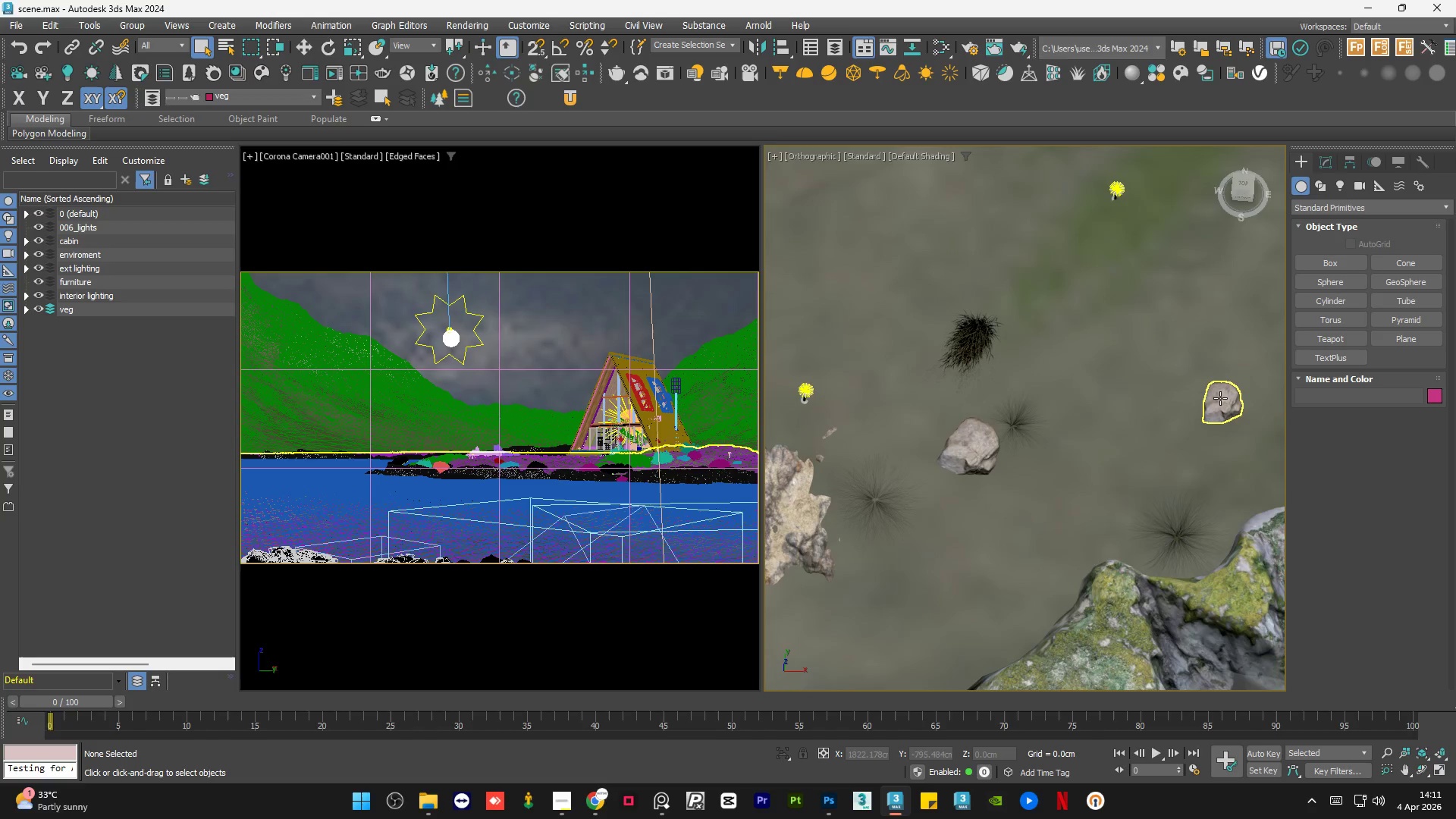 
scroll: coordinate [1220, 399], scroll_direction: none, amount: 0.0
 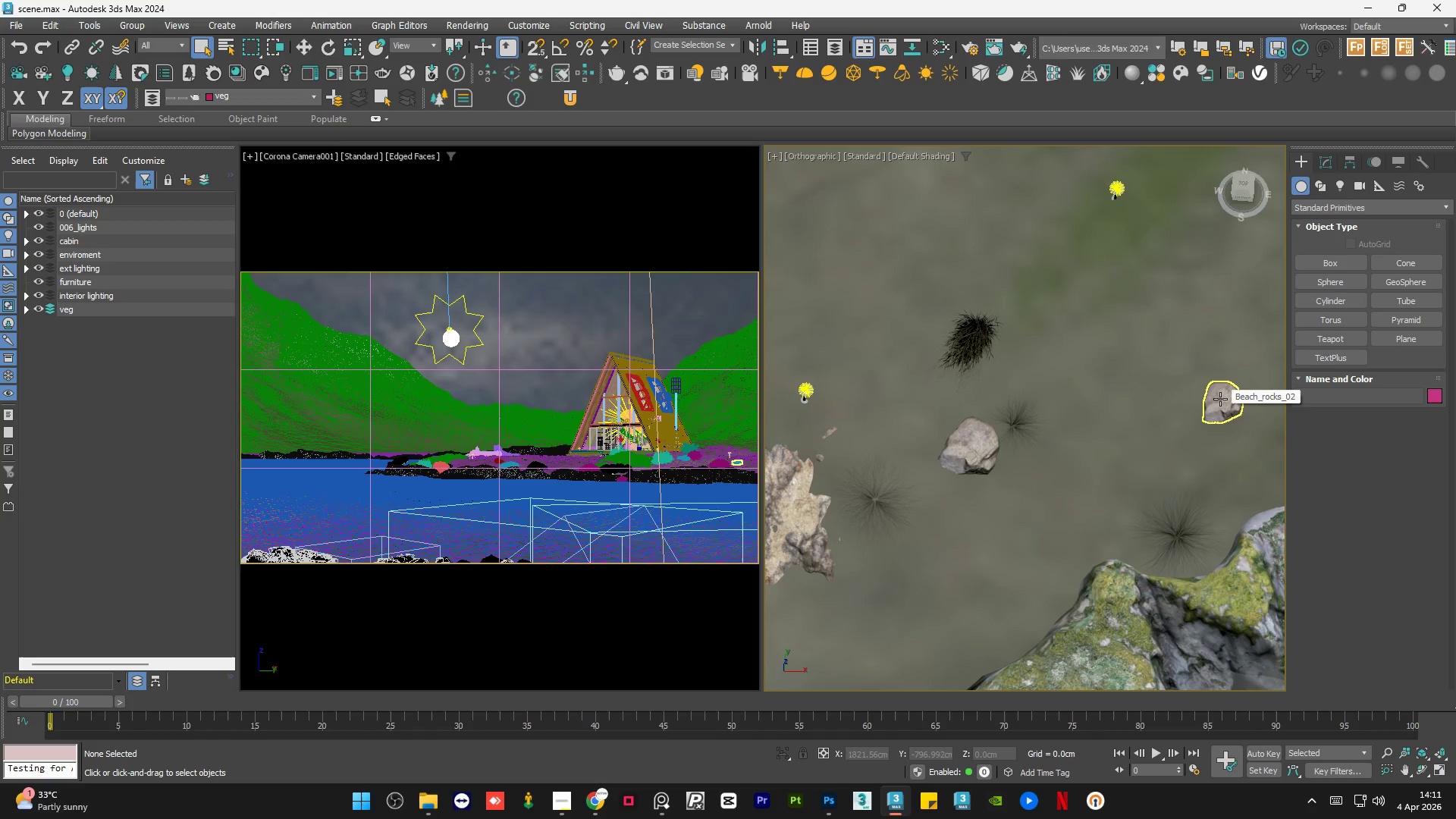 
left_click([1220, 399])
 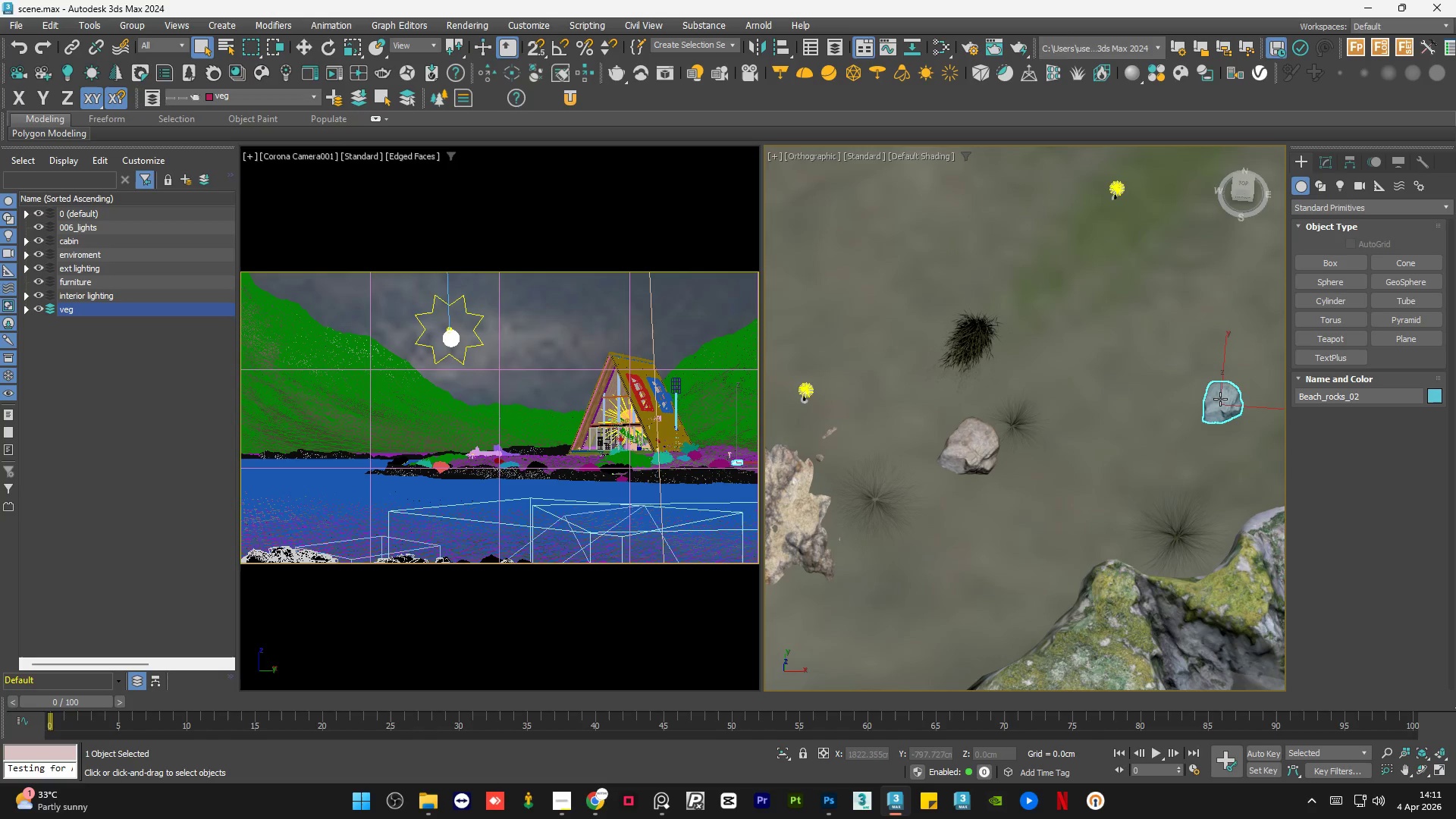 
key(E)
 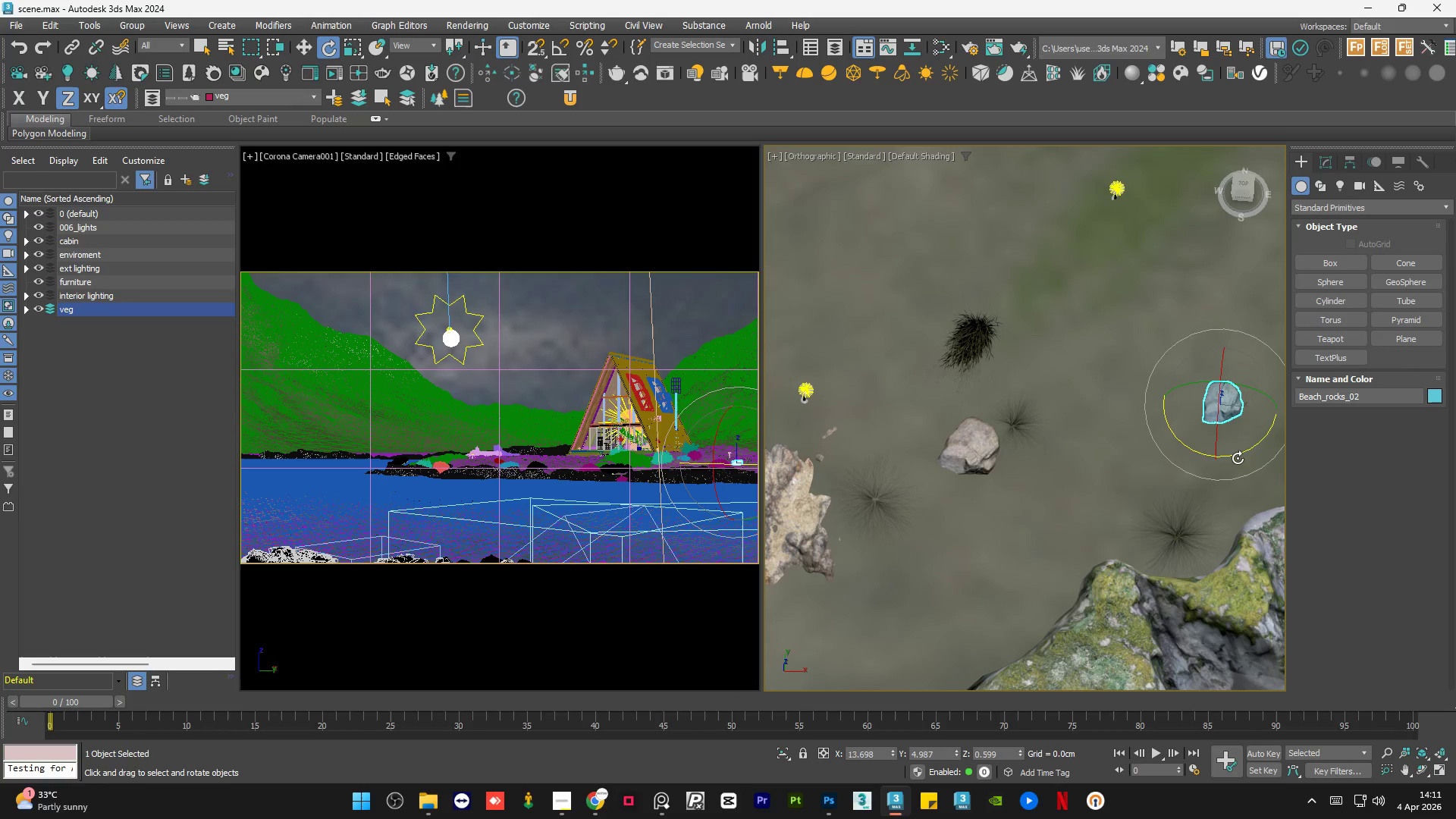 
left_click_drag(start_coordinate=[1239, 456], to_coordinate=[1339, 403])
 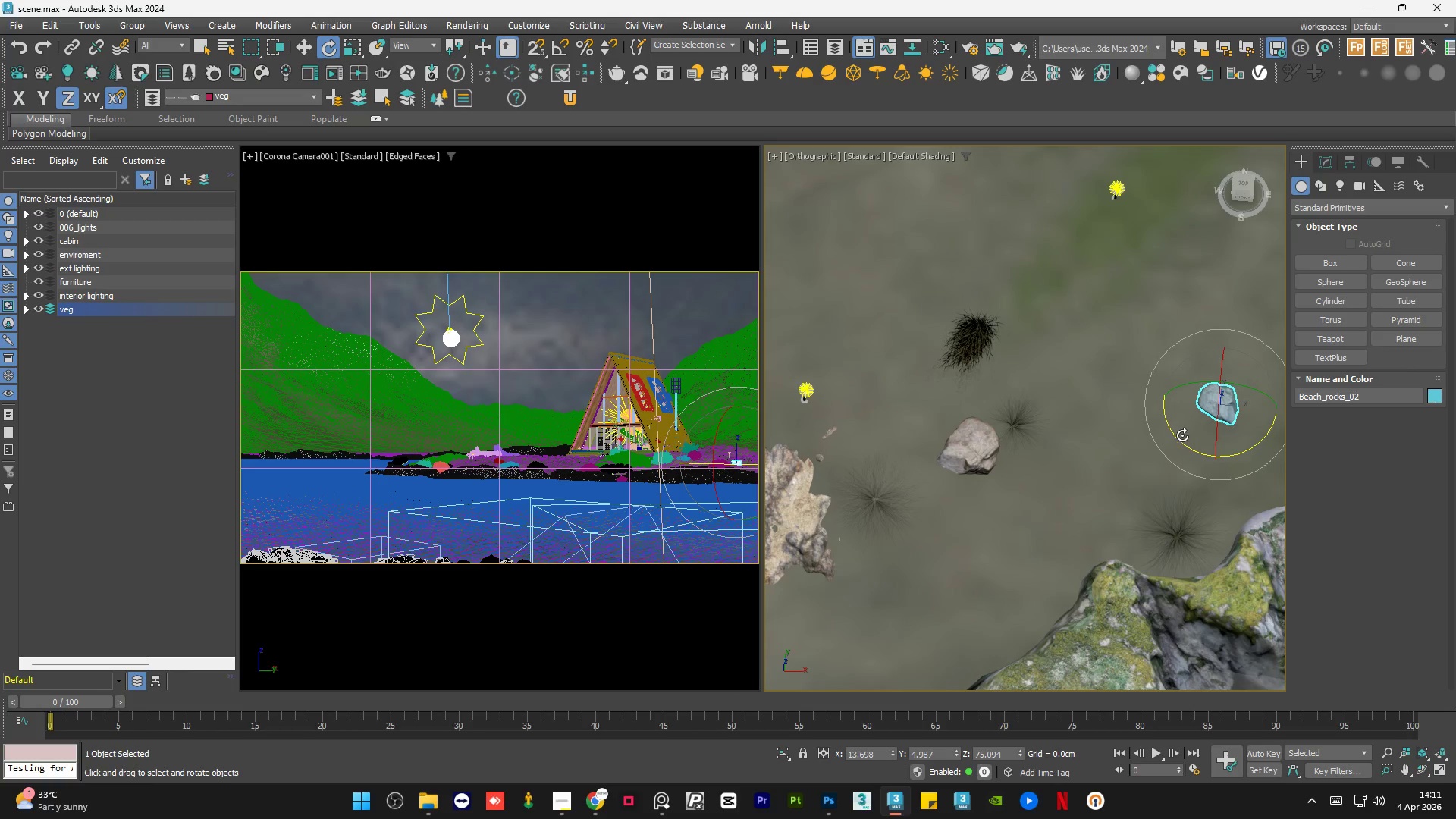 
left_click_drag(start_coordinate=[1181, 439], to_coordinate=[1352, 456])
 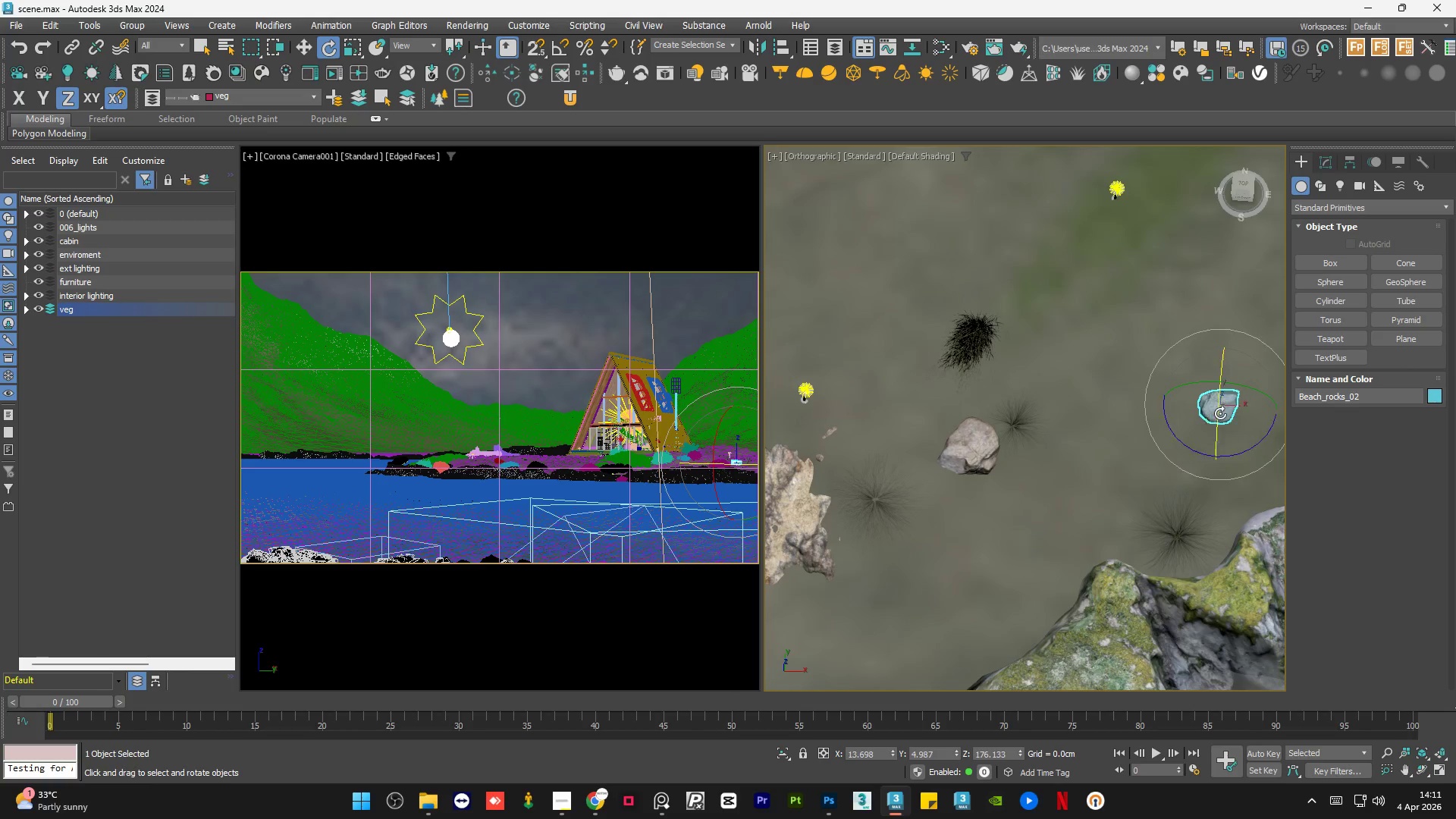 
scroll: coordinate [1224, 410], scroll_direction: down, amount: 3.0
 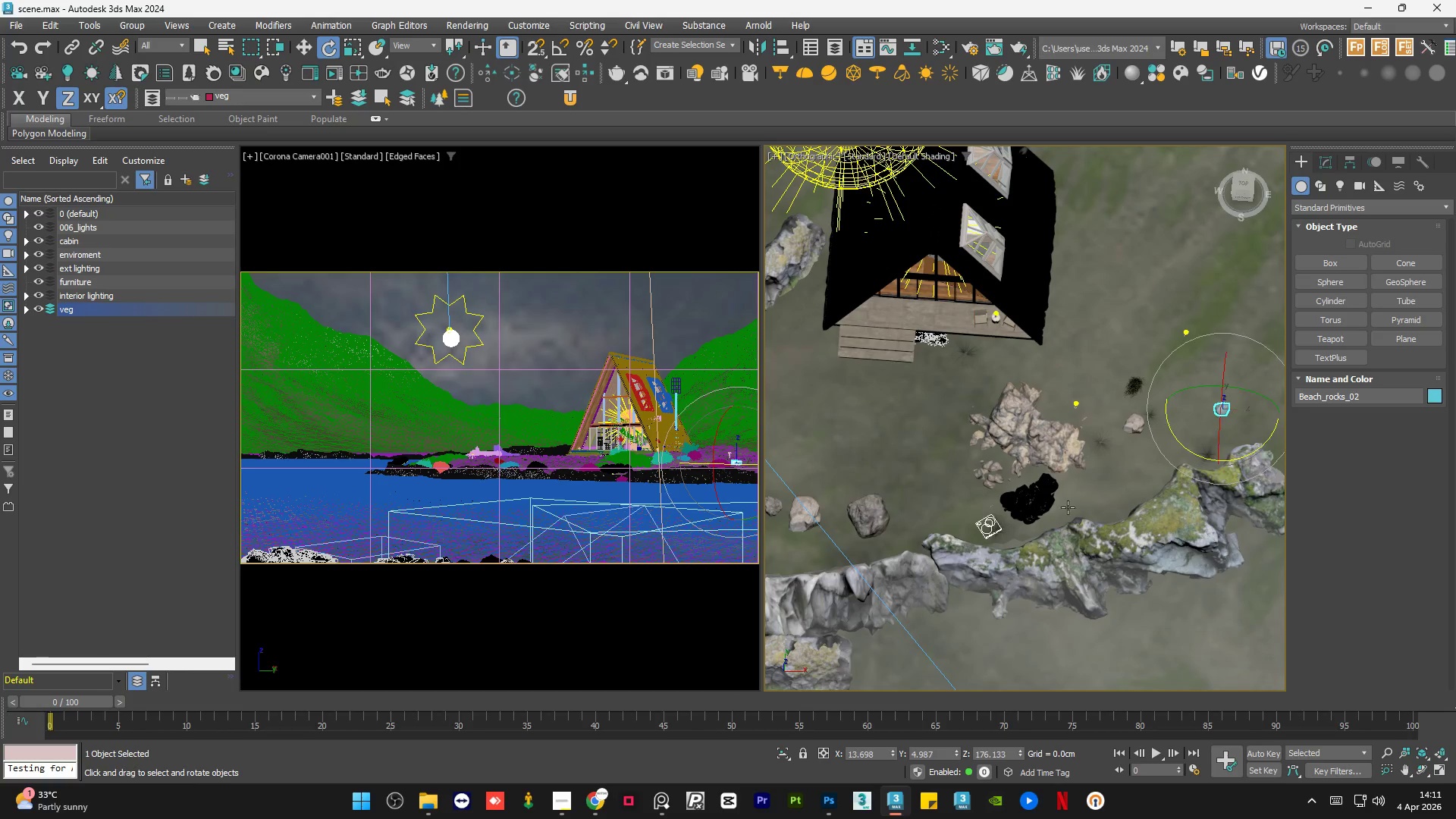 
scroll: coordinate [1036, 510], scroll_direction: up, amount: 6.0
 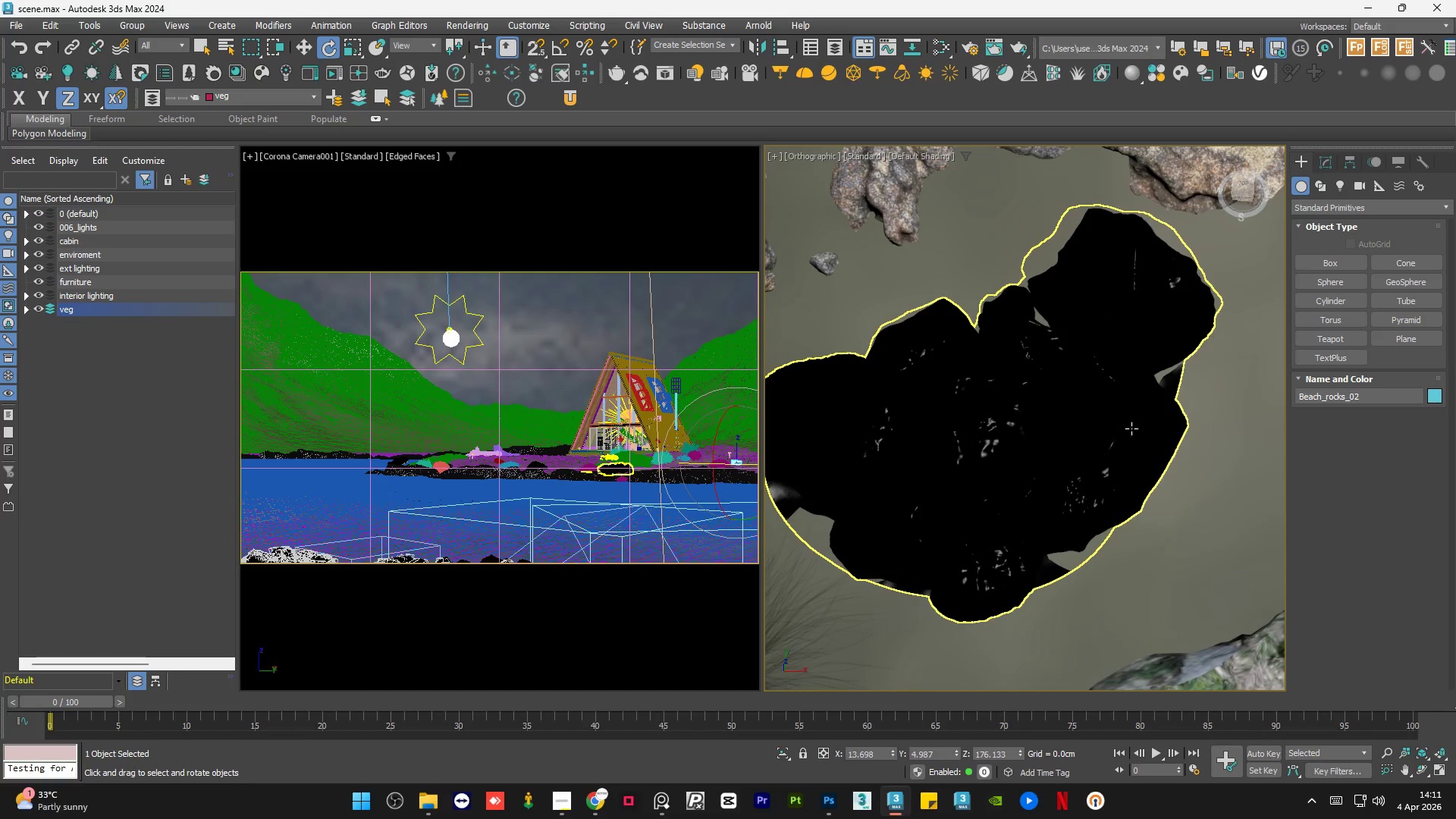 
scroll: coordinate [1133, 428], scroll_direction: down, amount: 3.0
 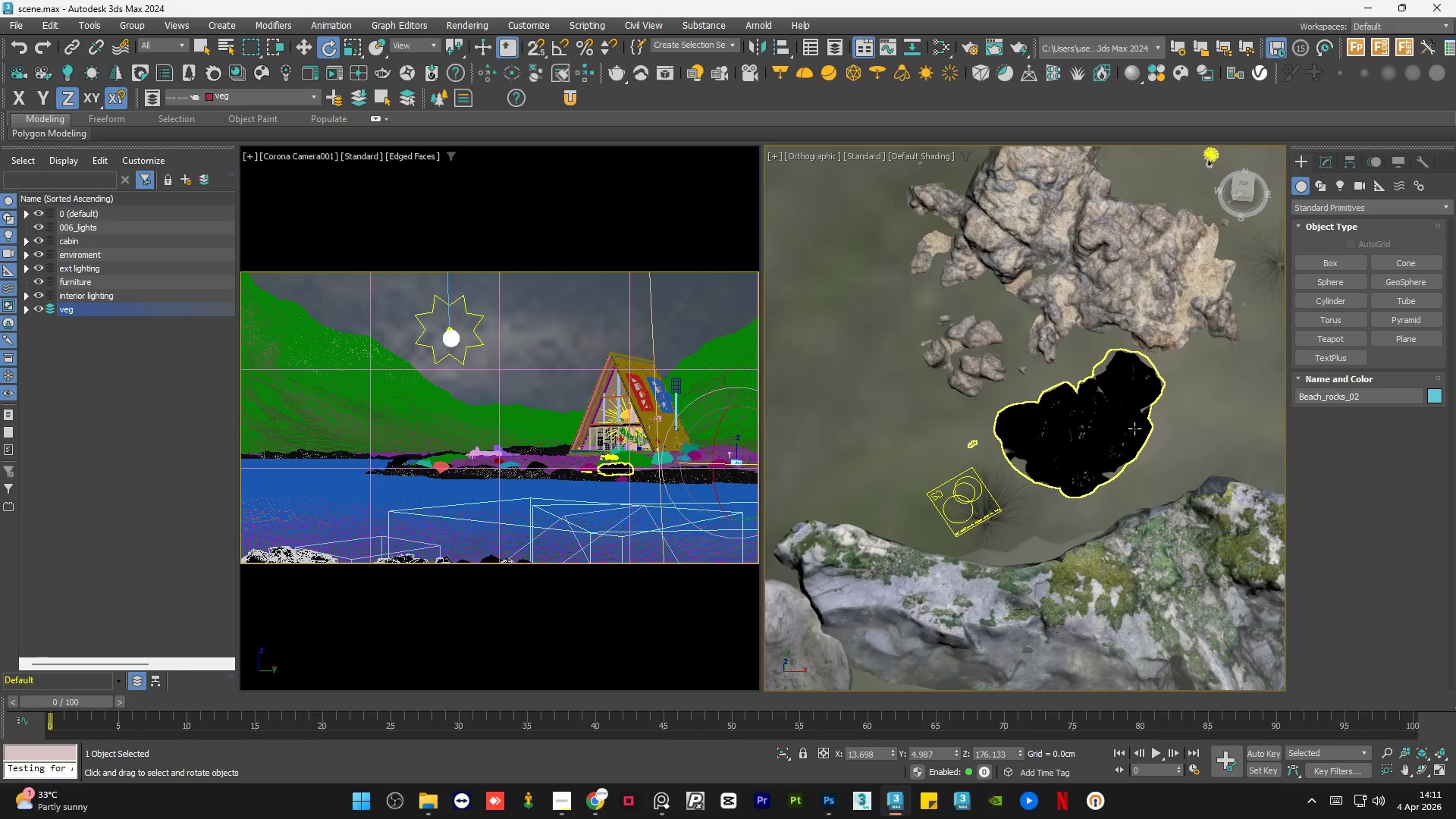 
hold_key(key=AltLeft, duration=1.17)
 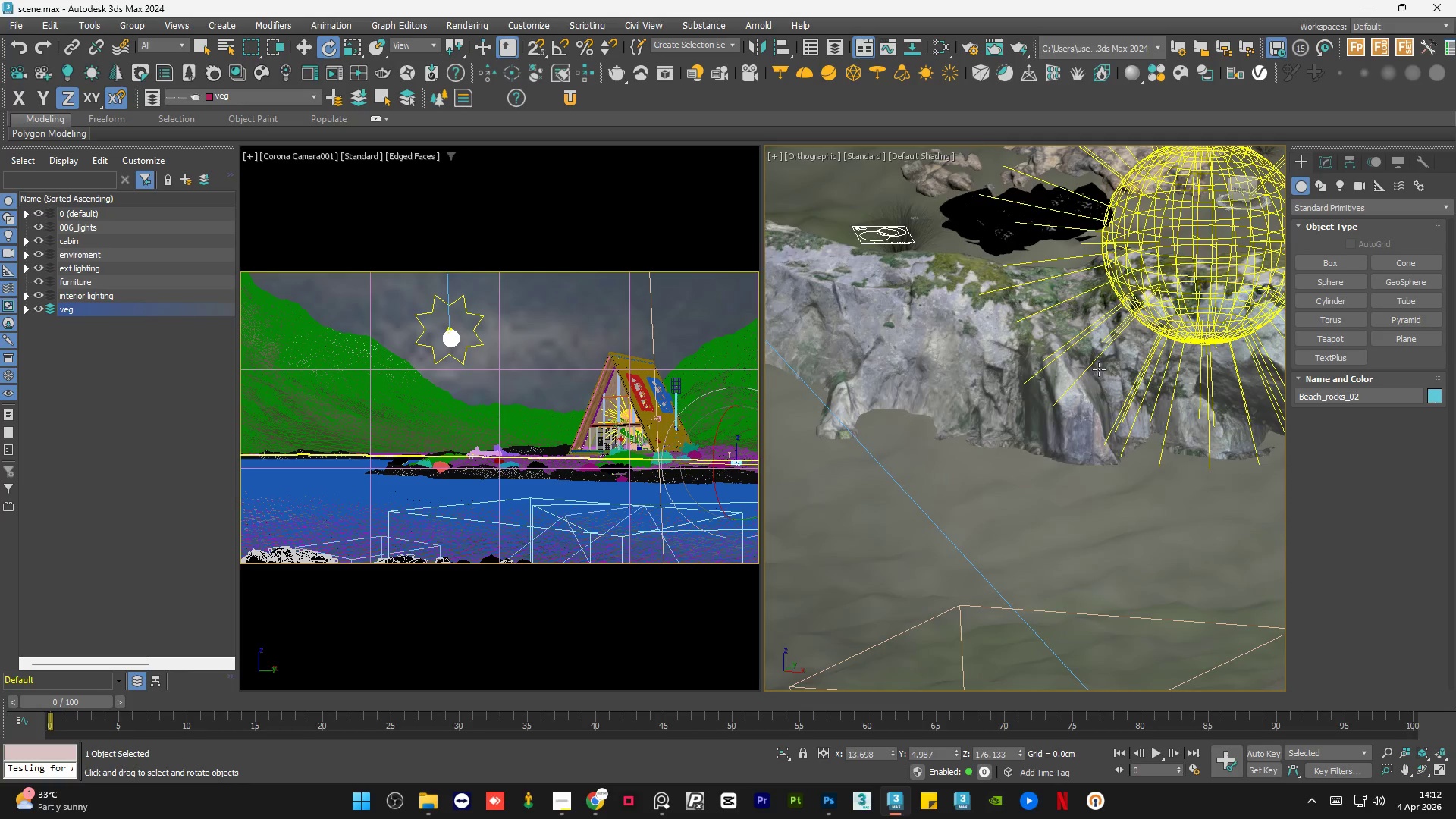 
hold_key(key=AltLeft, duration=1.42)
 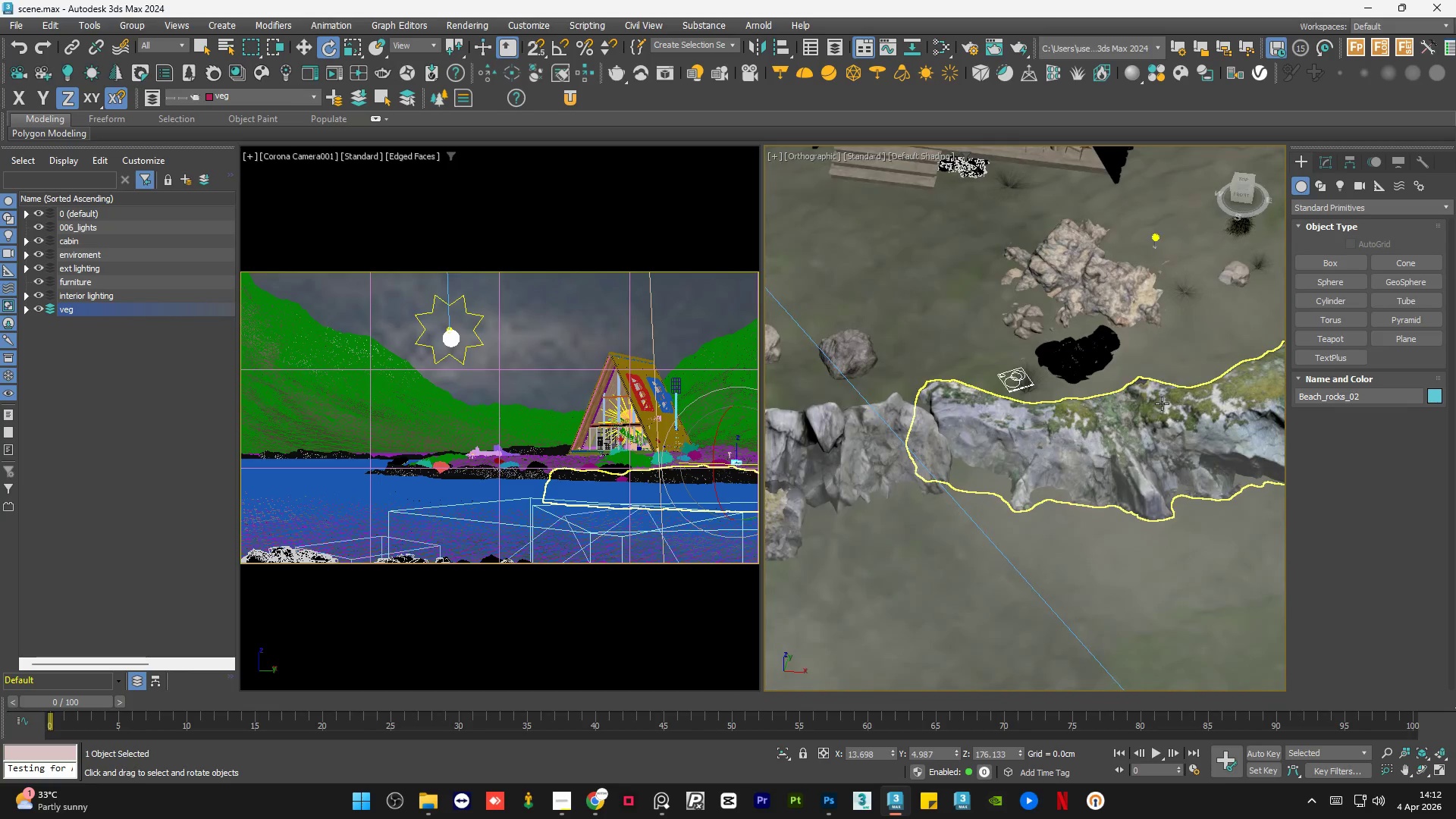 
scroll: coordinate [1162, 403], scroll_direction: down, amount: 5.0
 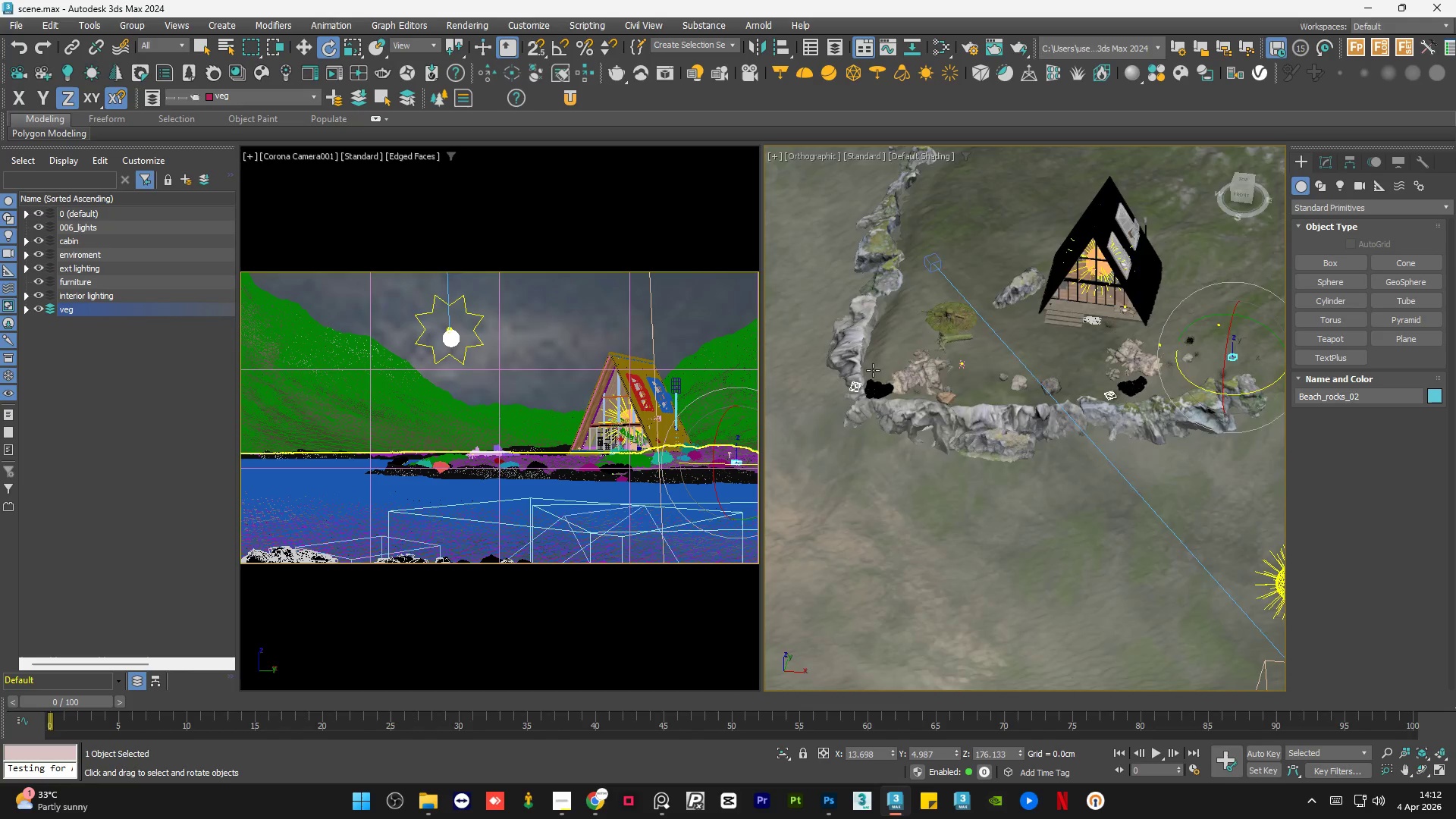 
scroll: coordinate [808, 435], scroll_direction: up, amount: 7.0
 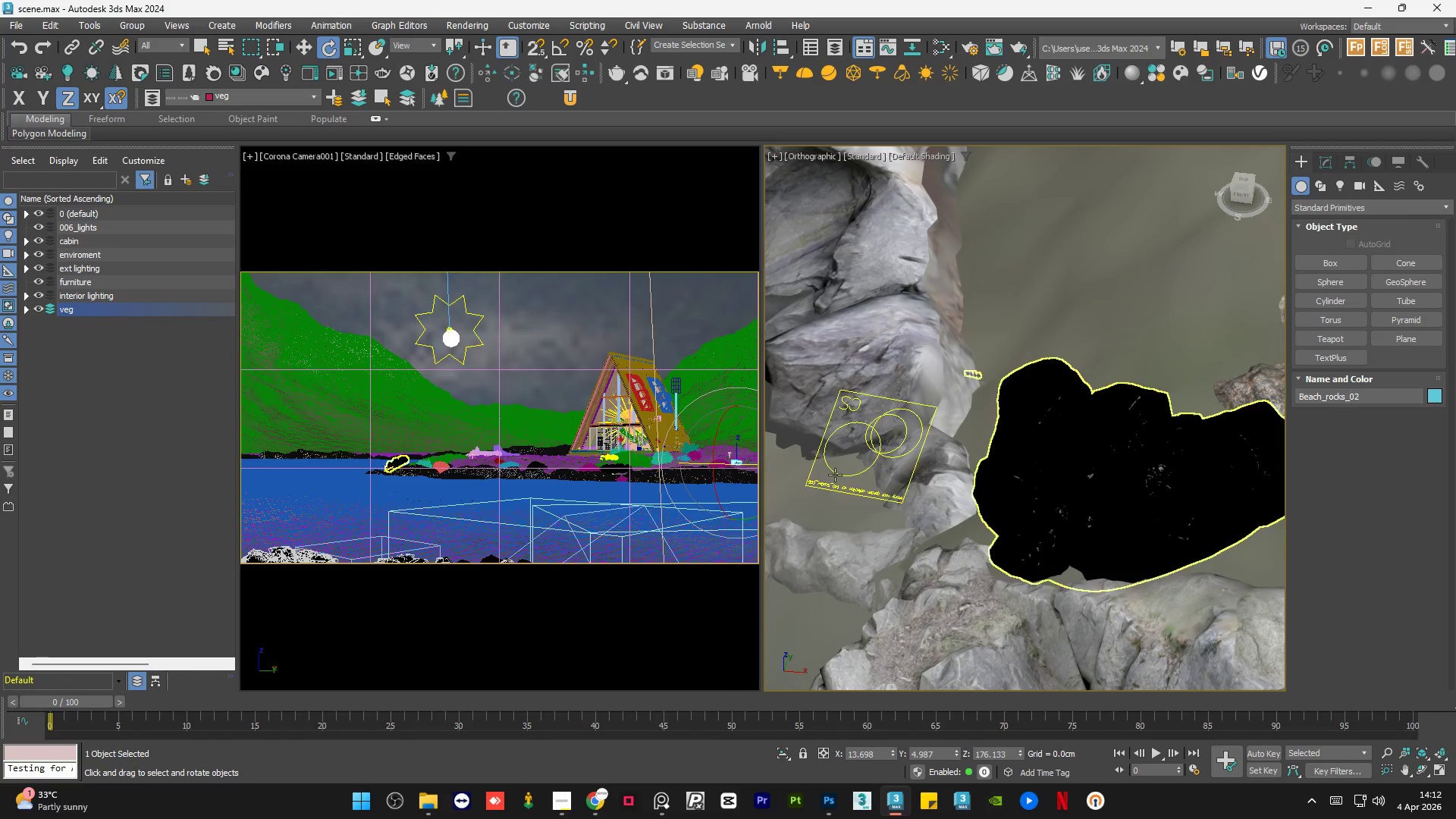 
scroll: coordinate [832, 474], scroll_direction: down, amount: 5.0
 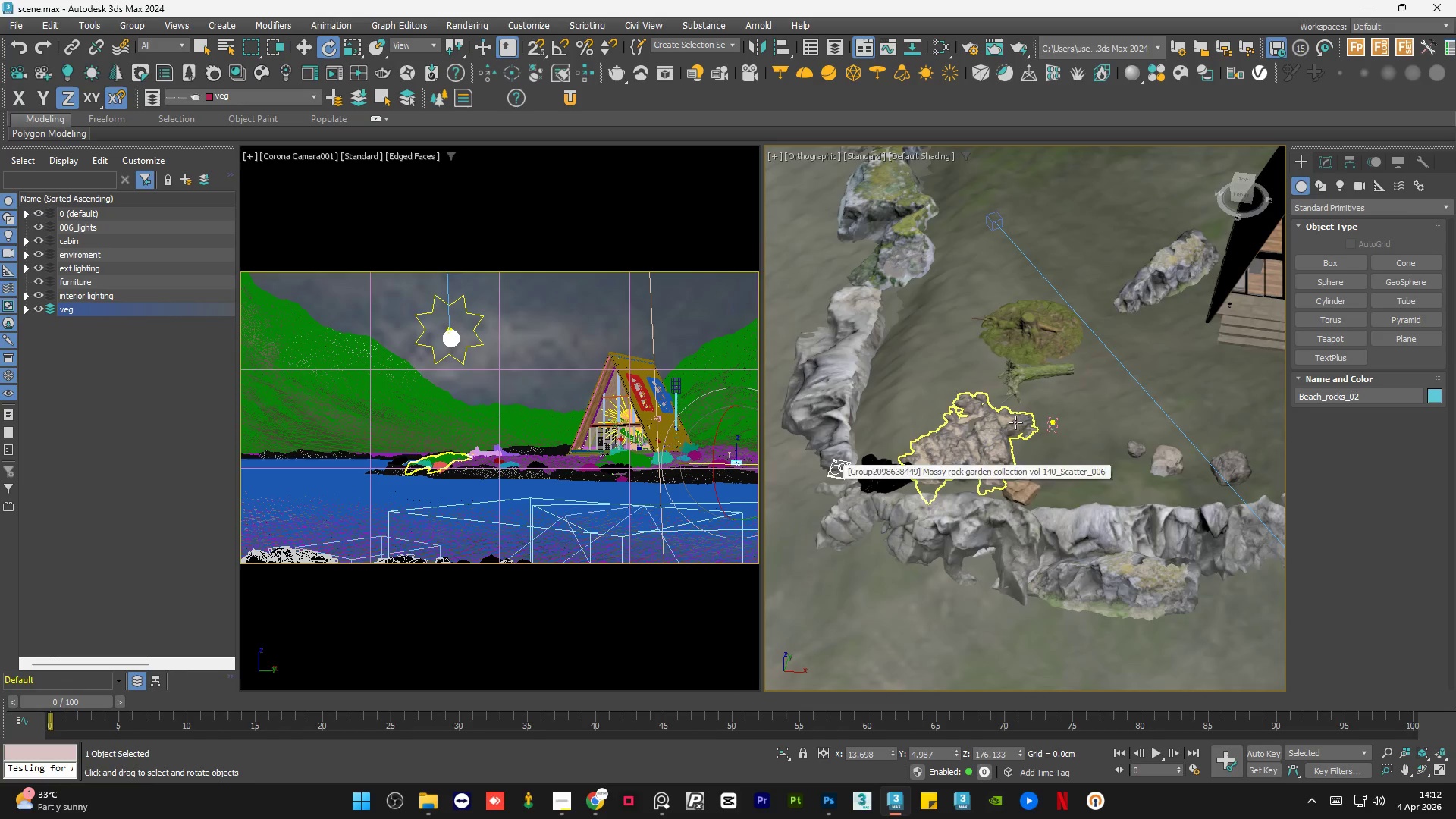 
scroll: coordinate [1054, 410], scroll_direction: up, amount: 5.0
 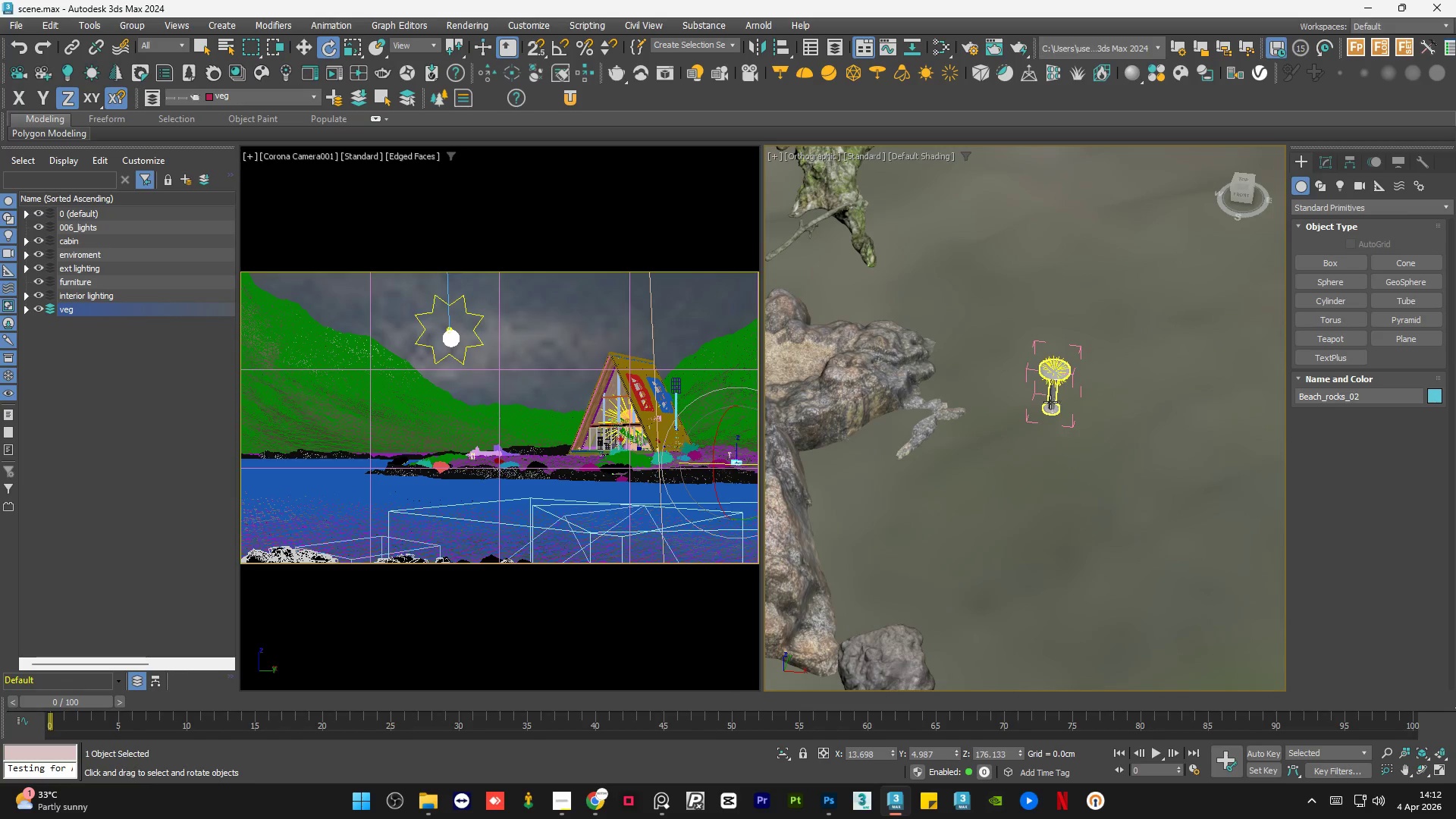 
scroll: coordinate [932, 387], scroll_direction: down, amount: 3.0
 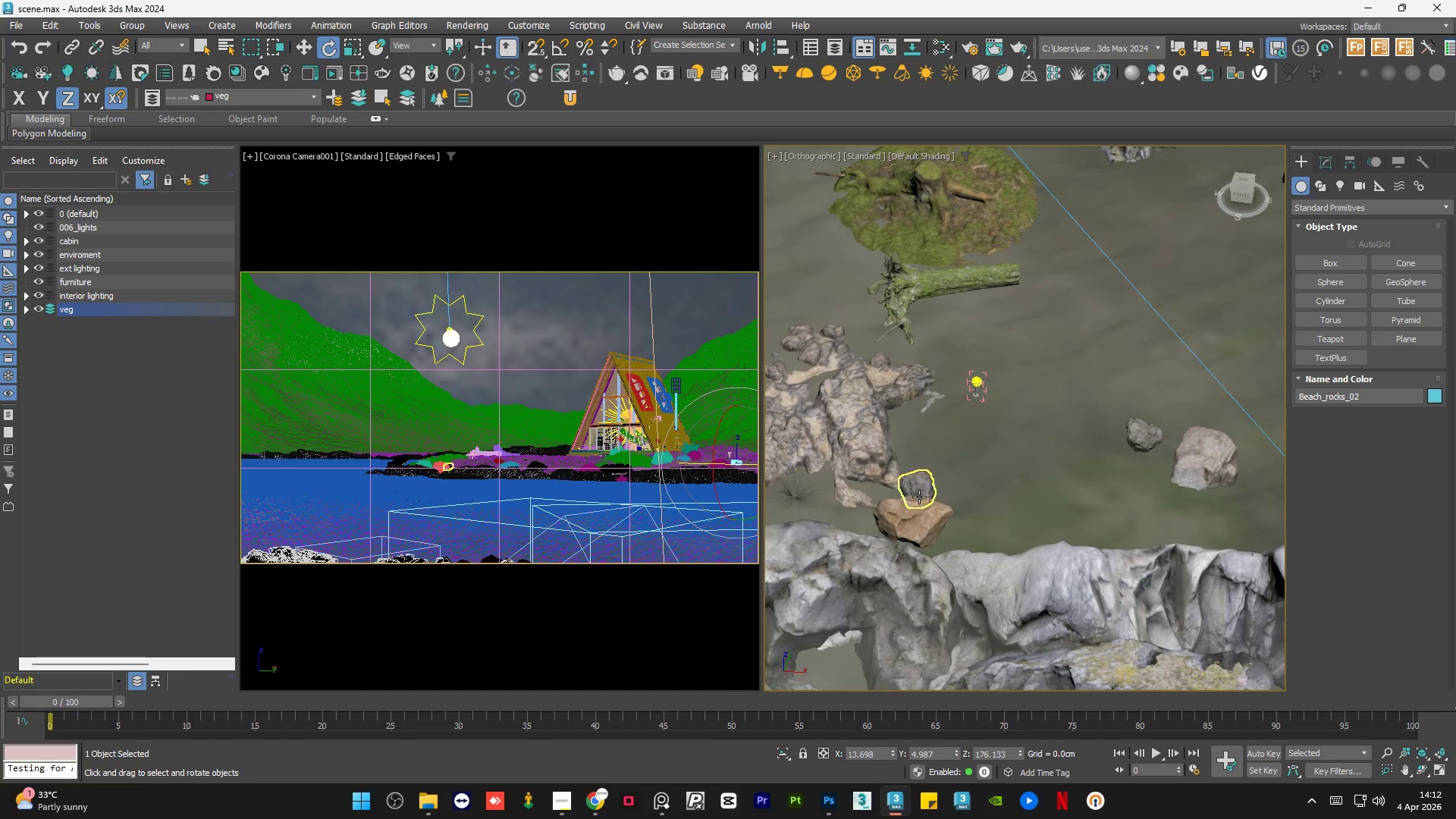 
scroll: coordinate [915, 542], scroll_direction: up, amount: 4.0
 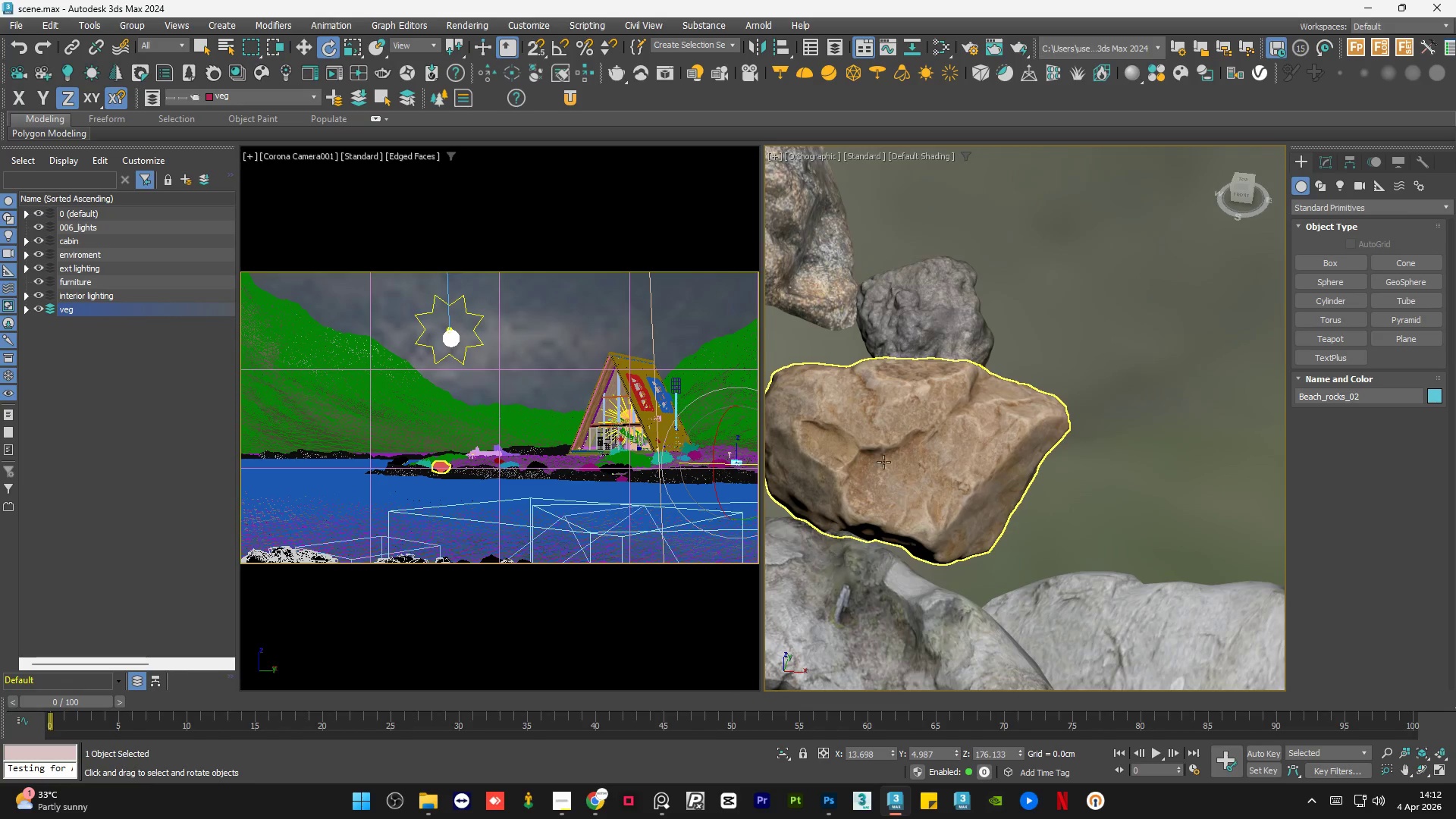 
hold_key(key=AltLeft, duration=0.7)
 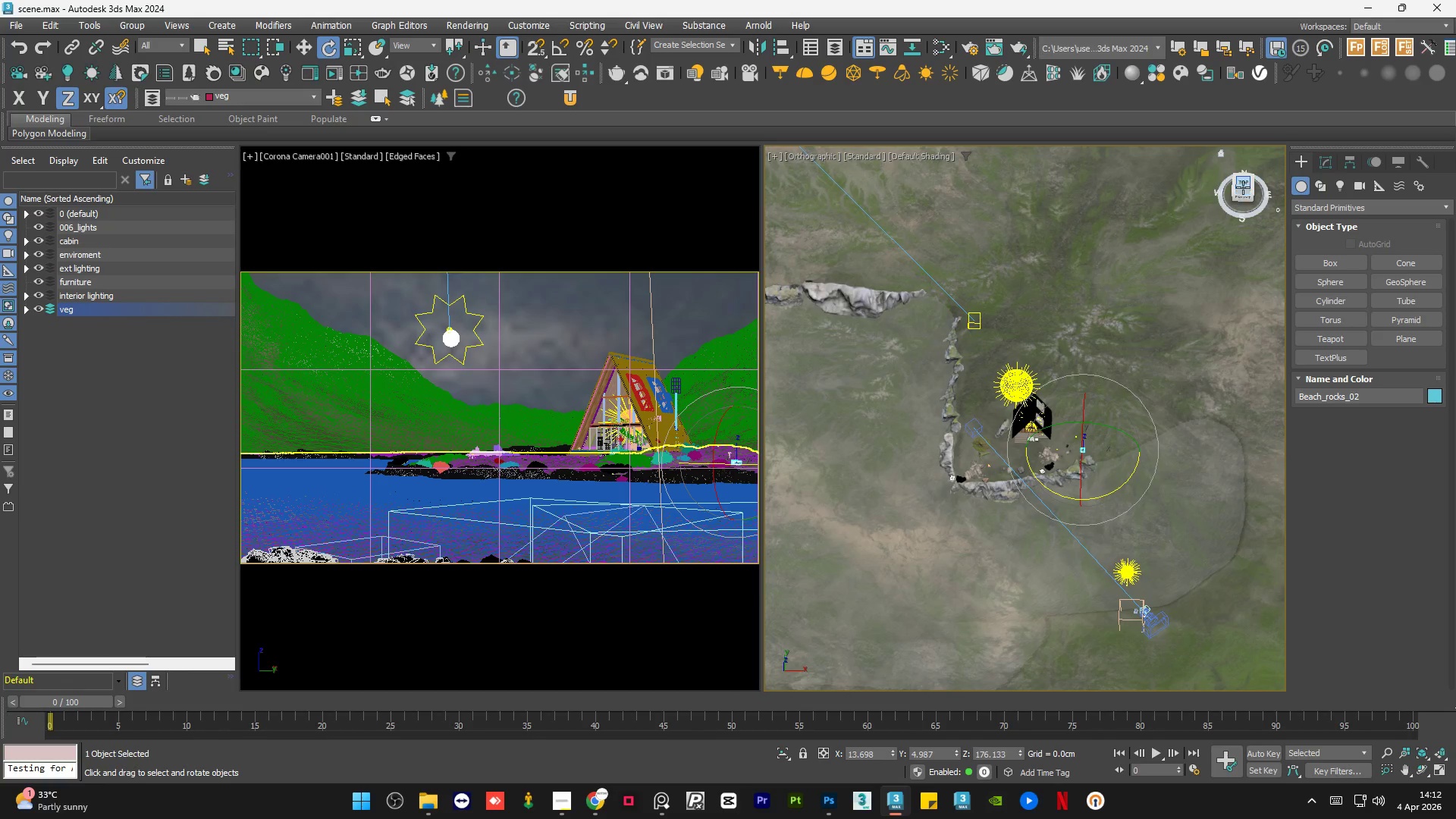 
scroll: coordinate [1044, 480], scroll_direction: down, amount: 11.0
 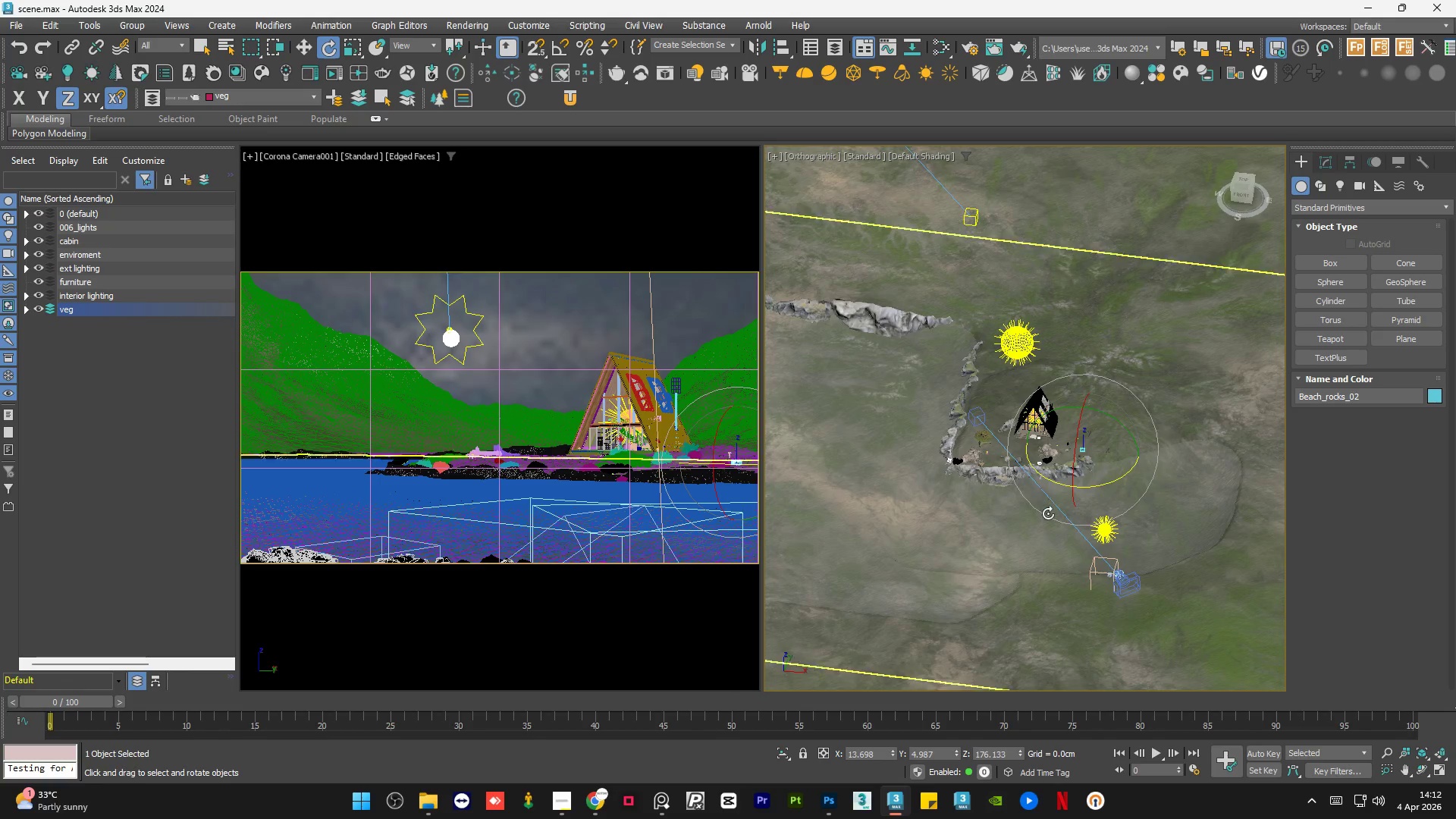 
left_click([1243, 184])
 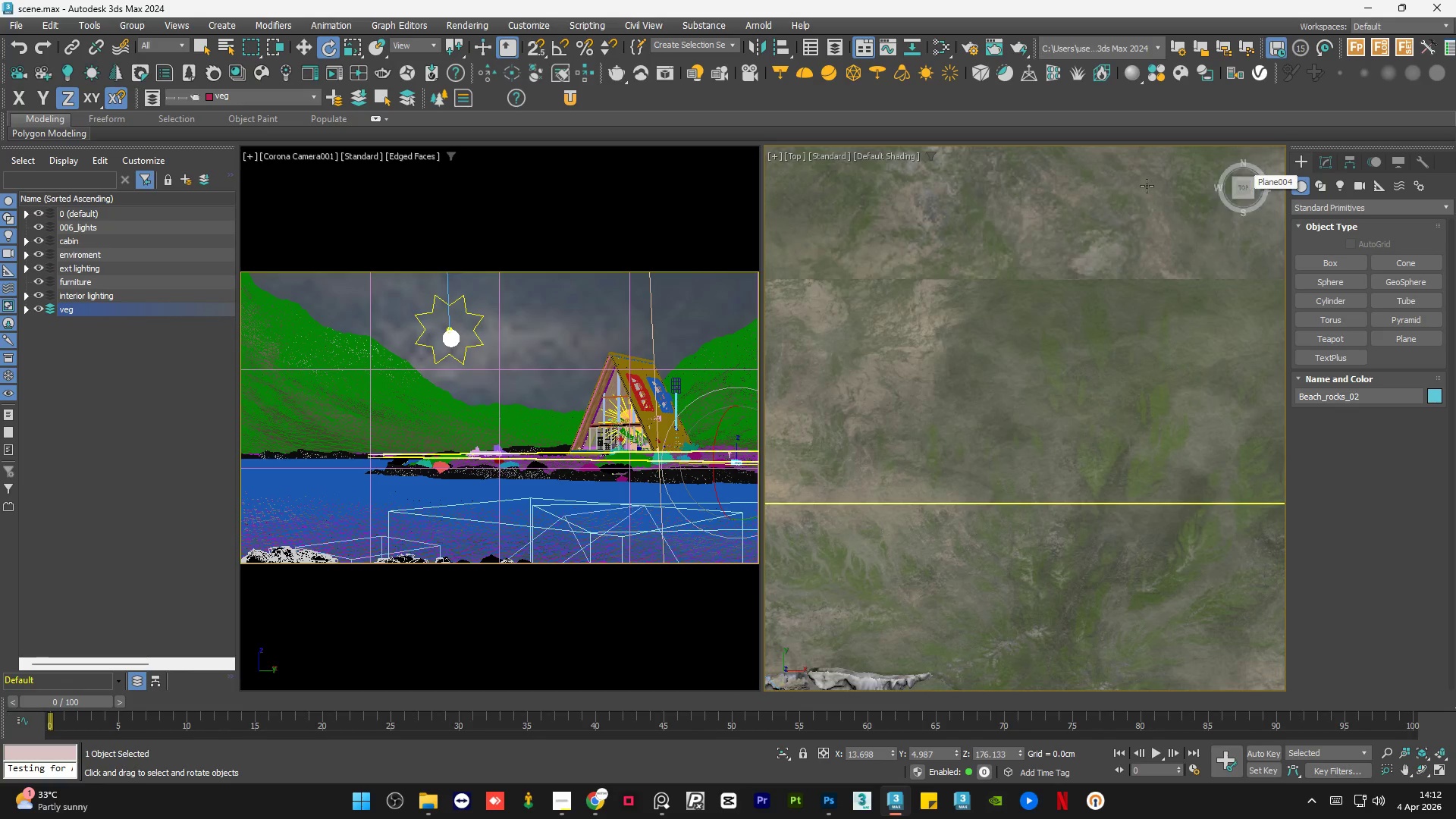 
scroll: coordinate [1044, 319], scroll_direction: down, amount: 4.0
 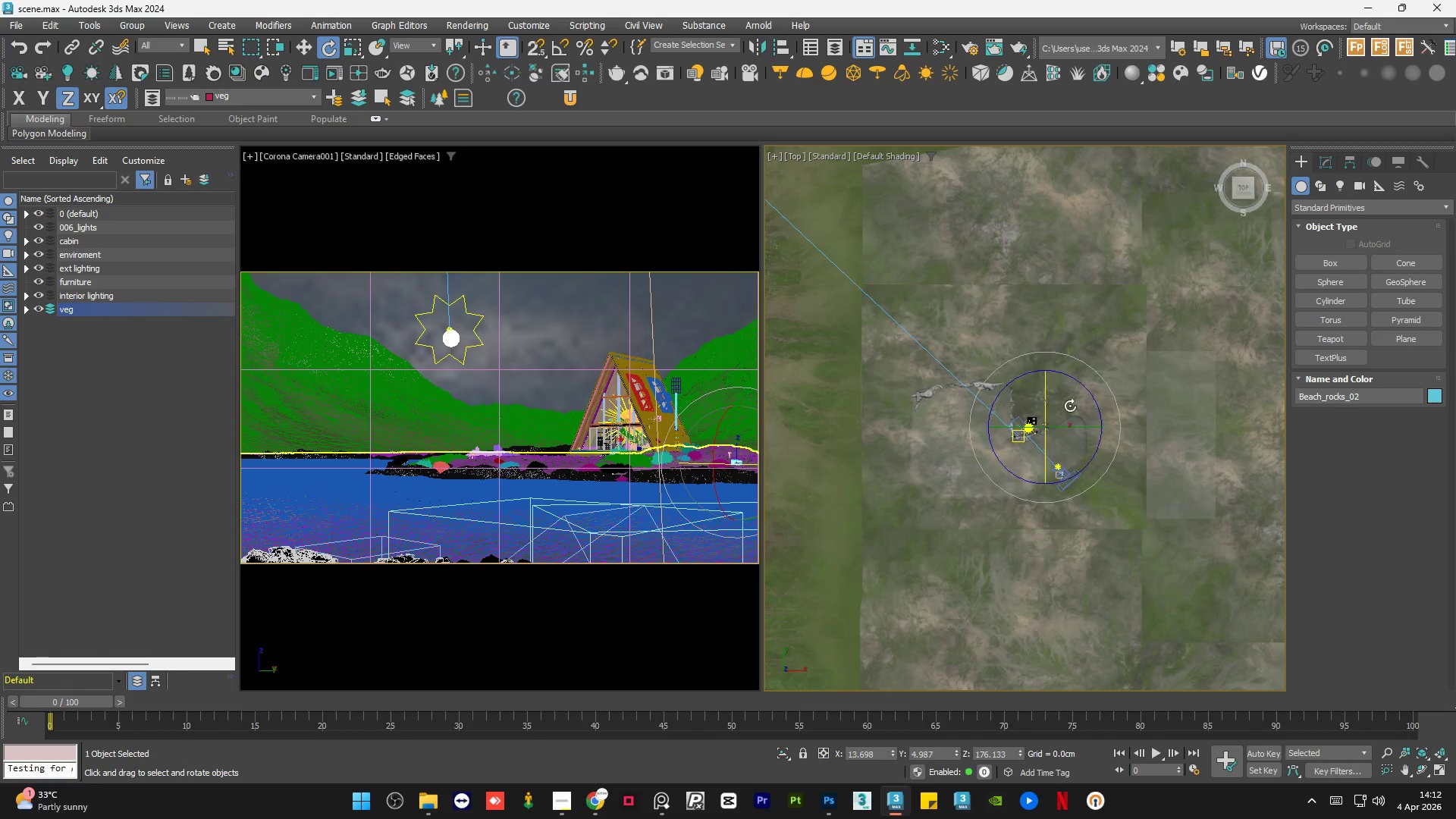 
scroll: coordinate [973, 443], scroll_direction: up, amount: 5.0
 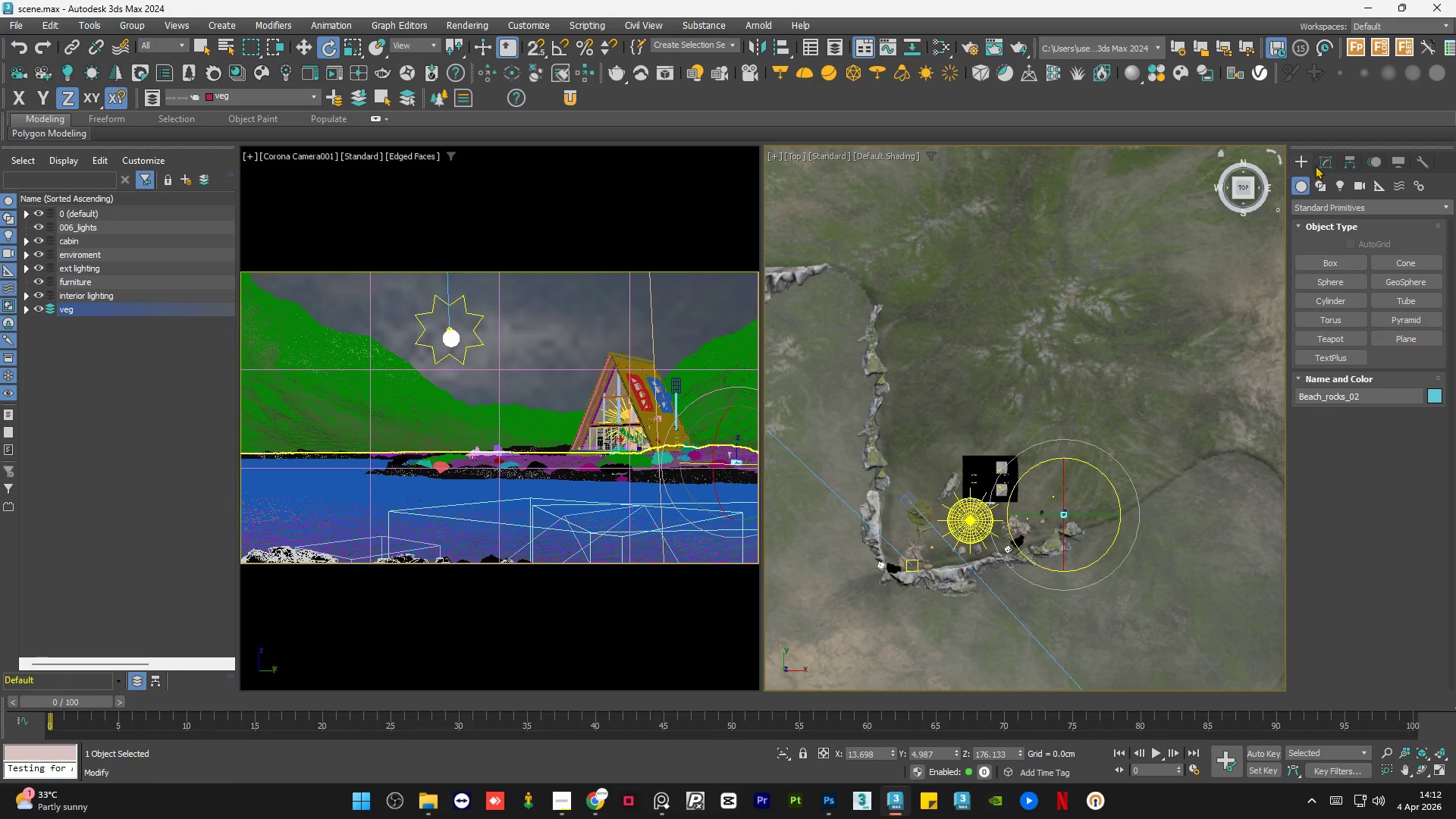 
left_click([1319, 187])
 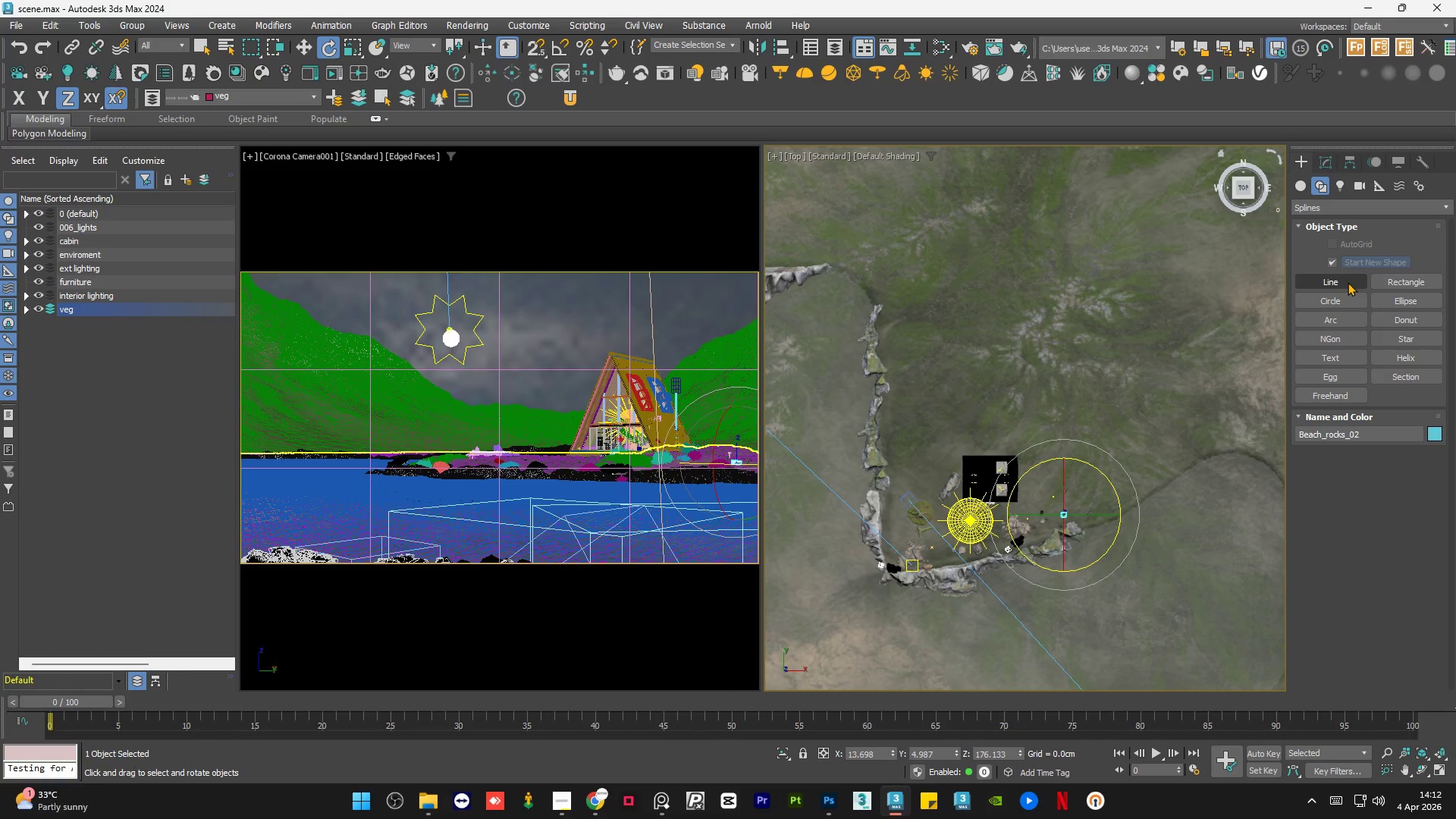 
left_click([1348, 282])
 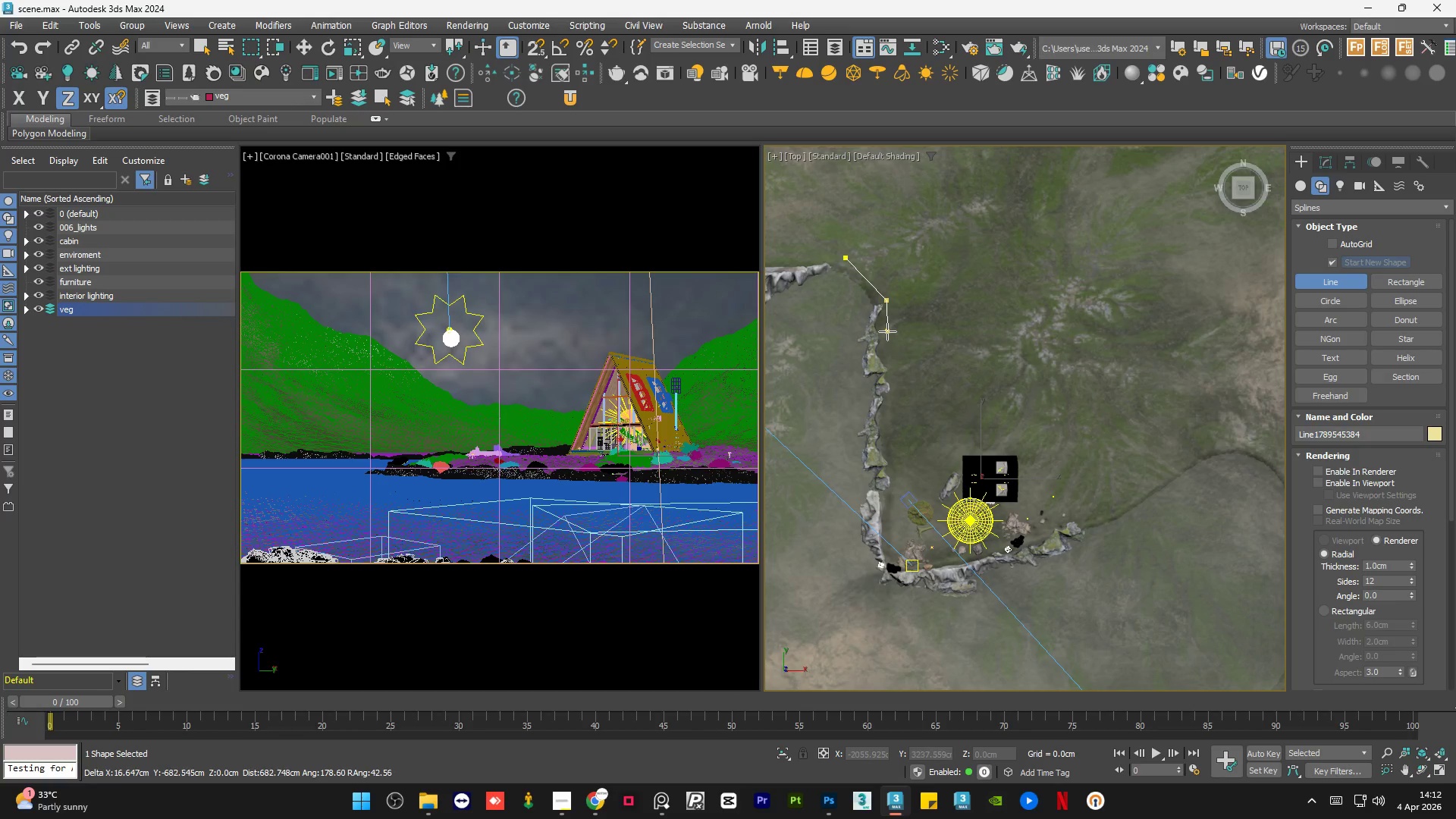 
double_click([884, 347])
 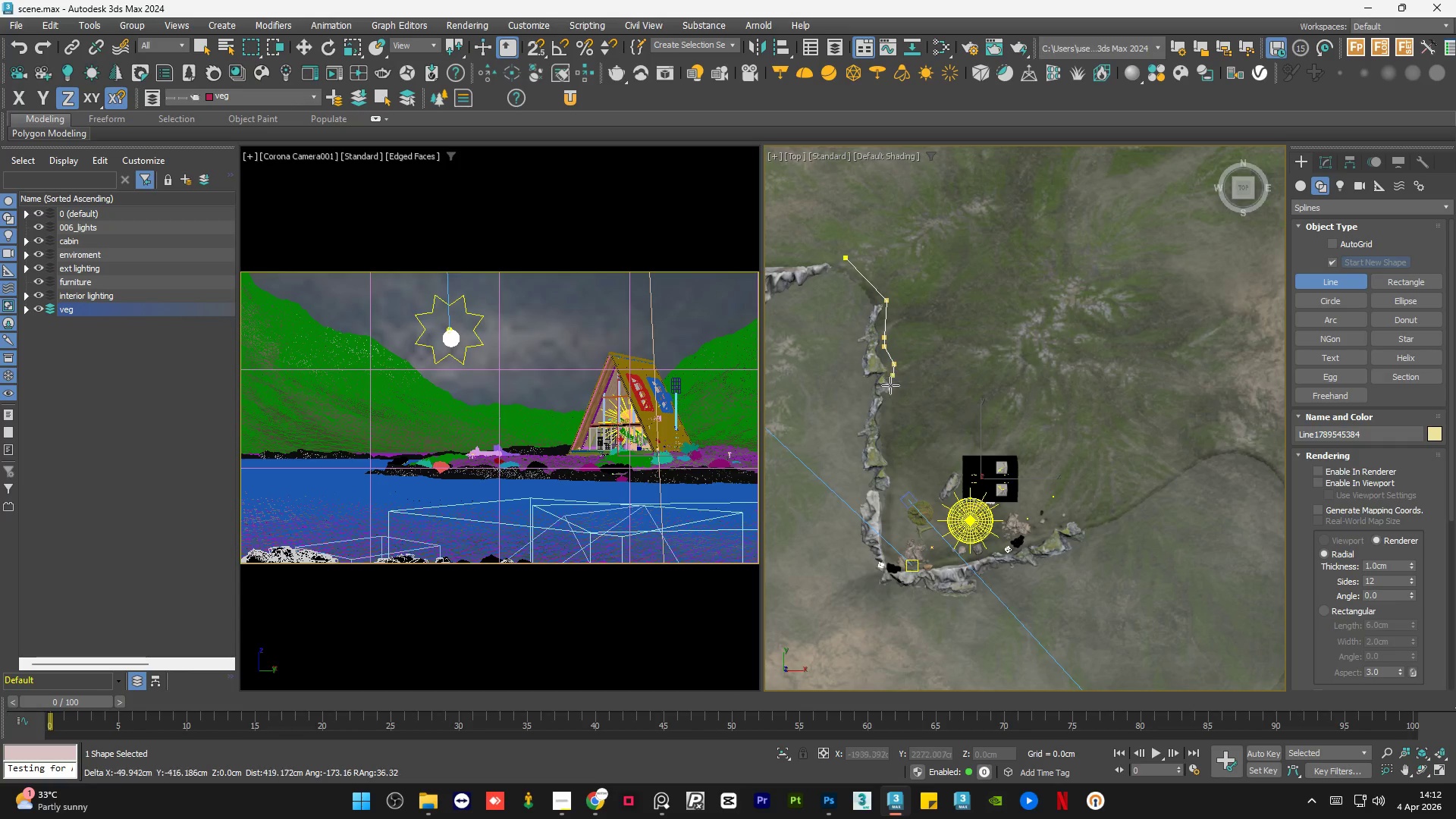 
double_click([890, 397])
 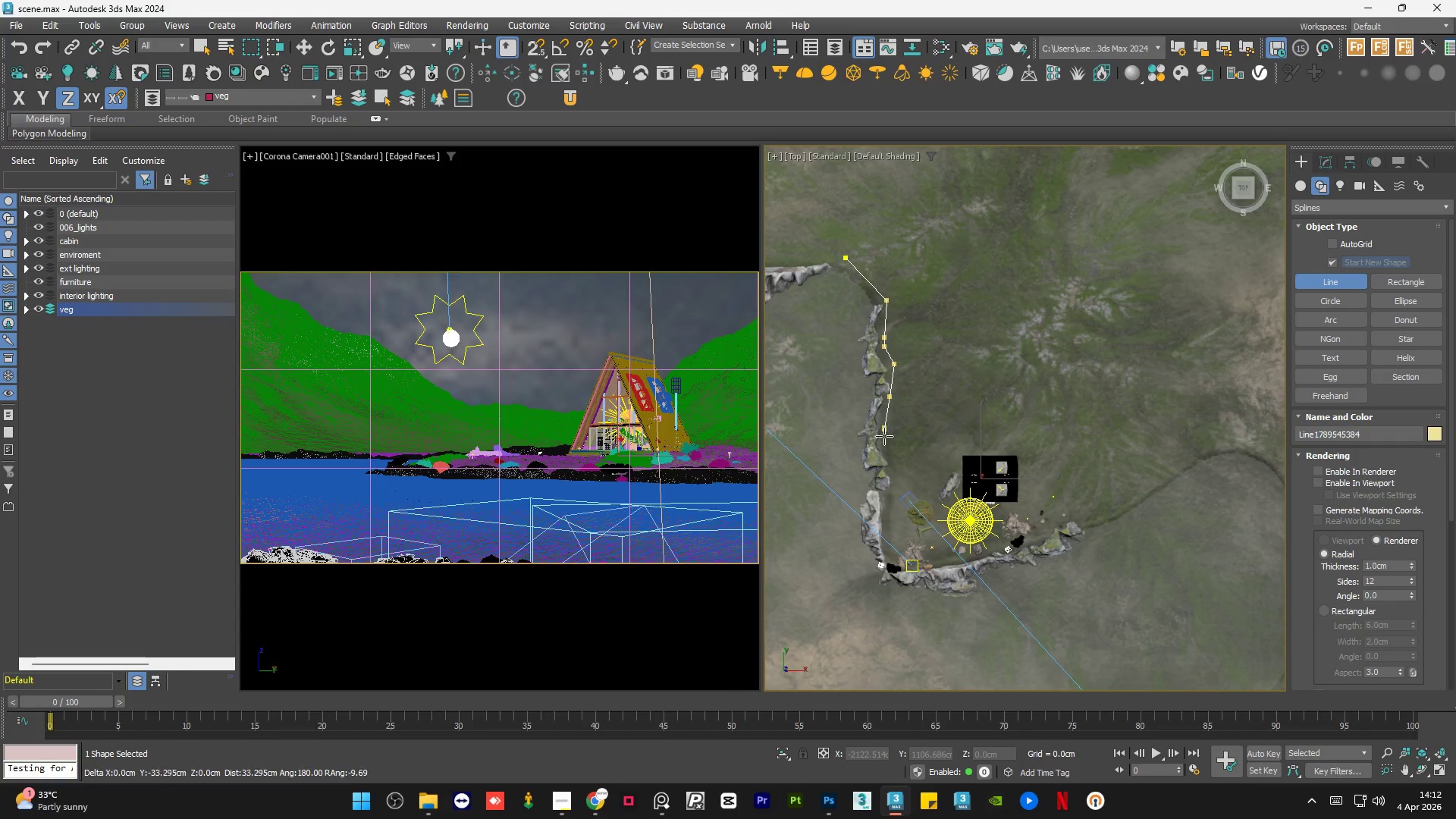 
left_click_drag(start_coordinate=[885, 447], to_coordinate=[886, 453])
 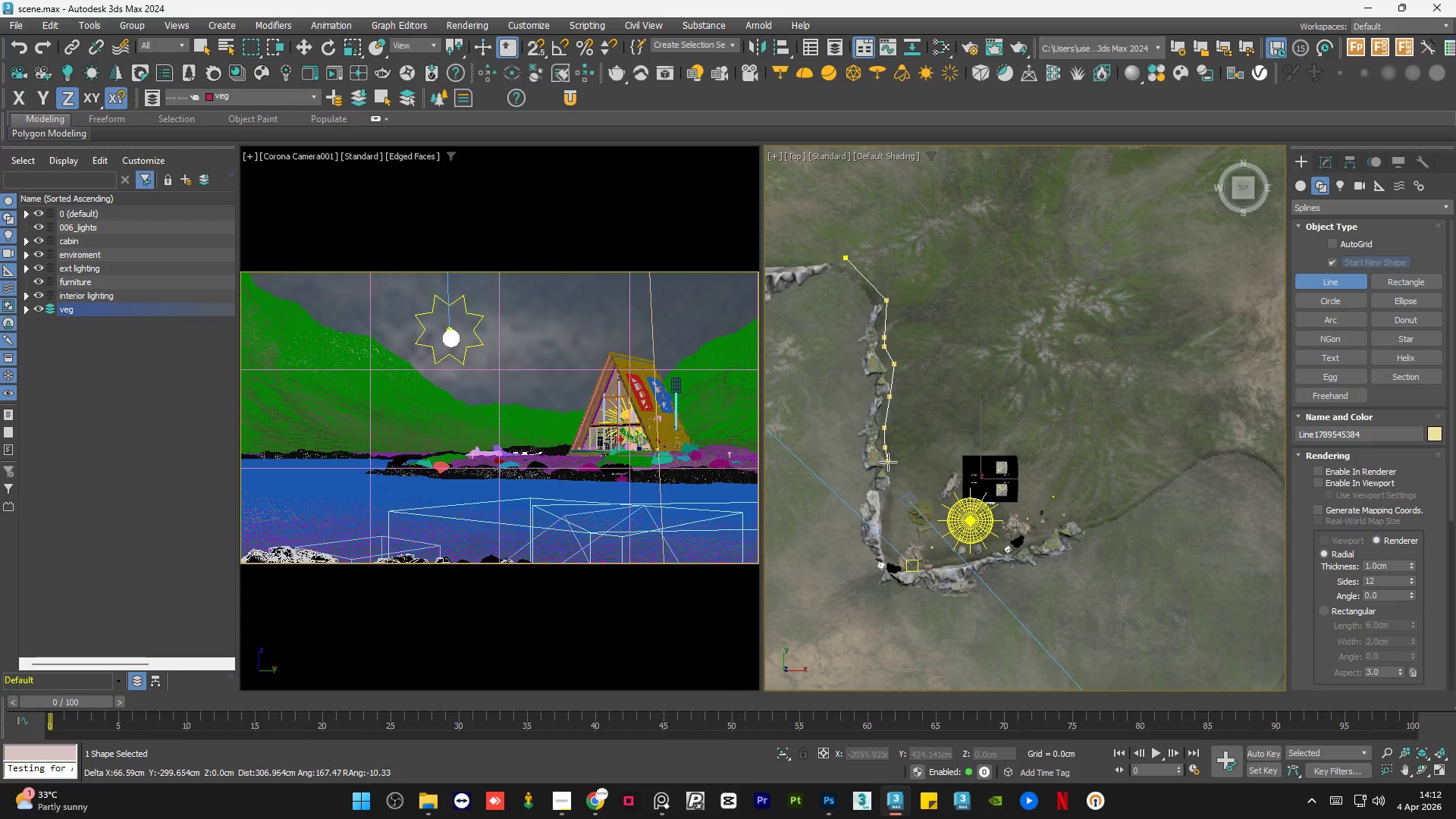 
left_click_drag(start_coordinate=[888, 462], to_coordinate=[888, 466])
 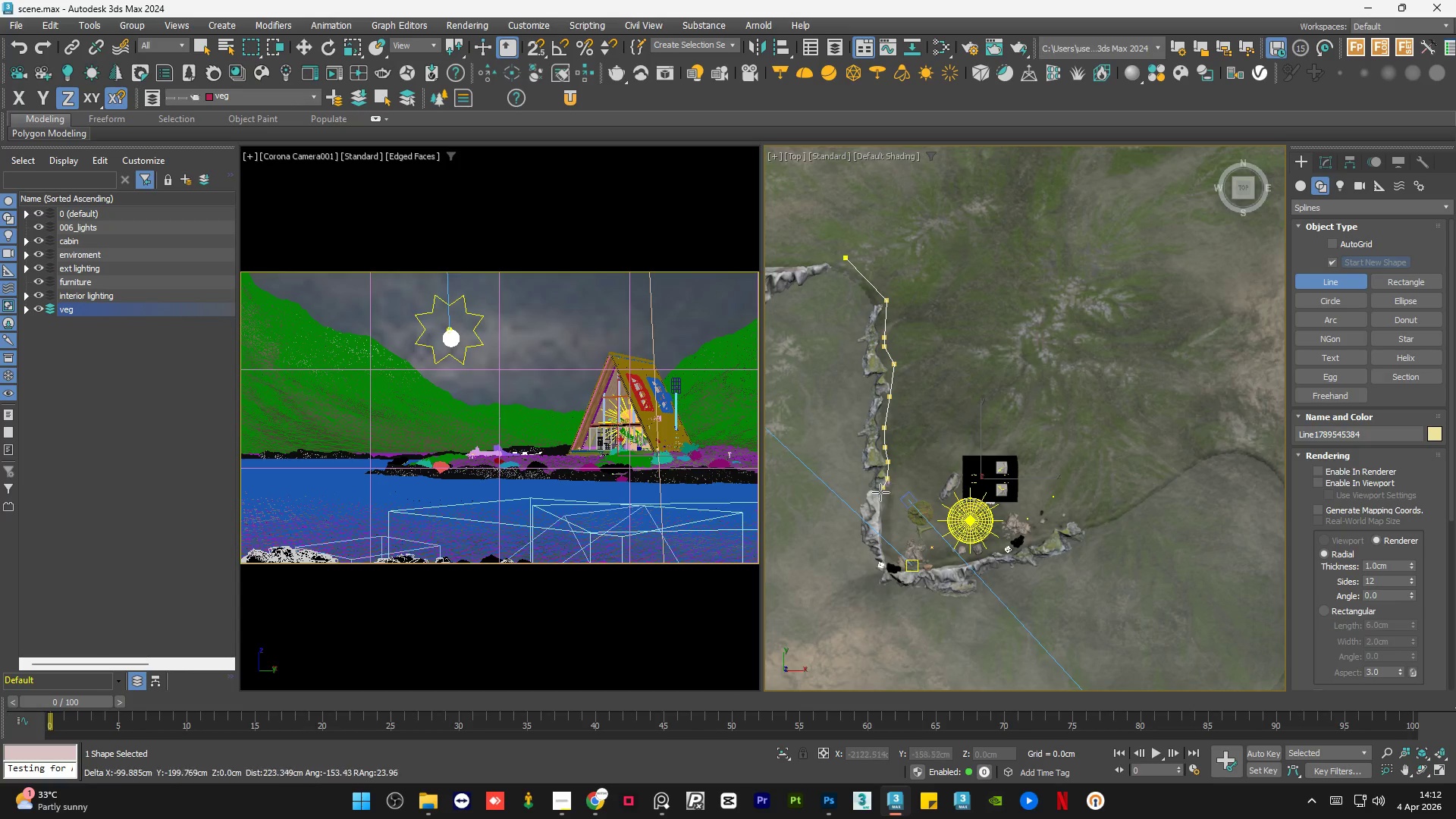 
left_click([877, 502])
 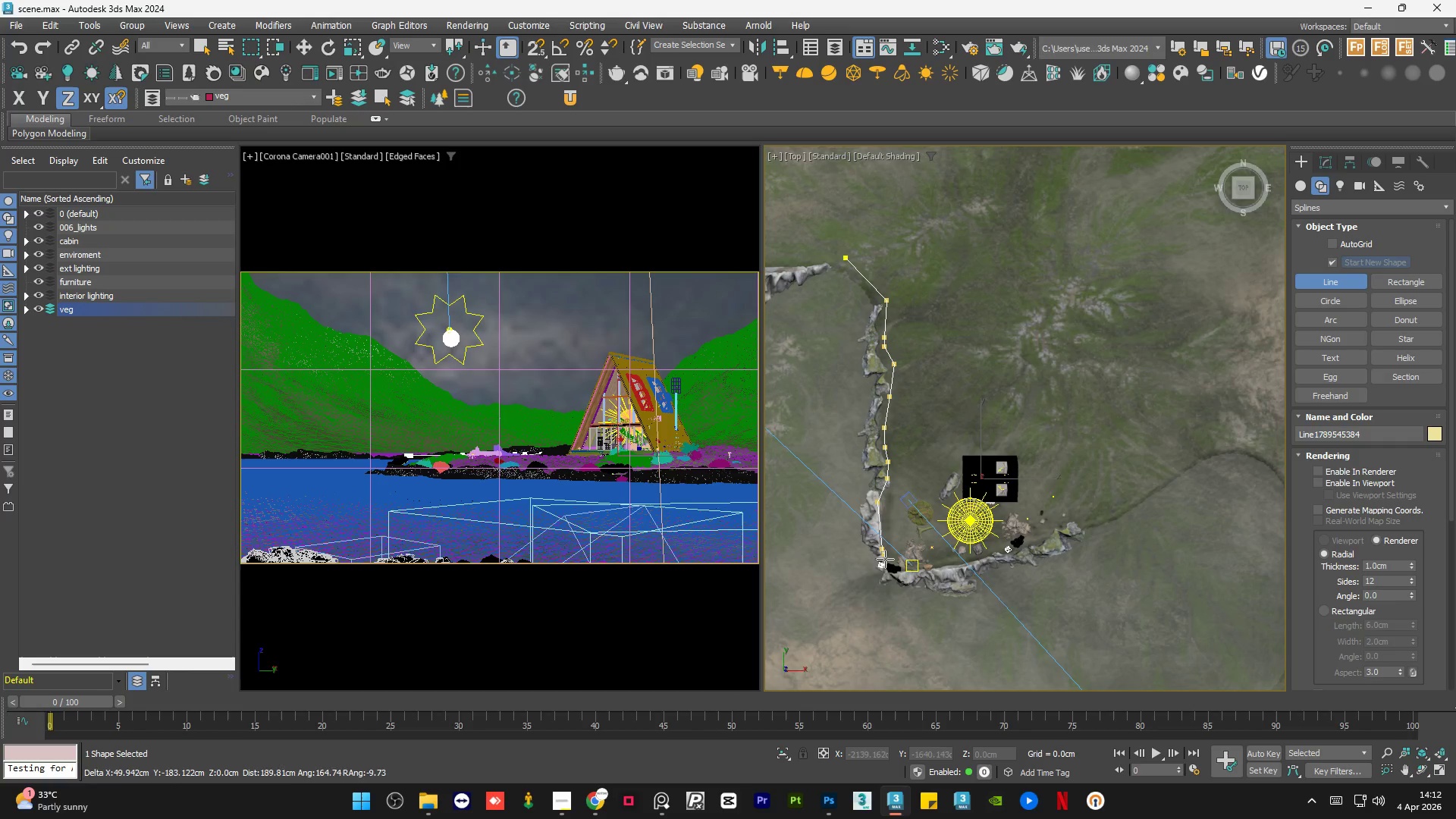 
double_click([888, 566])
 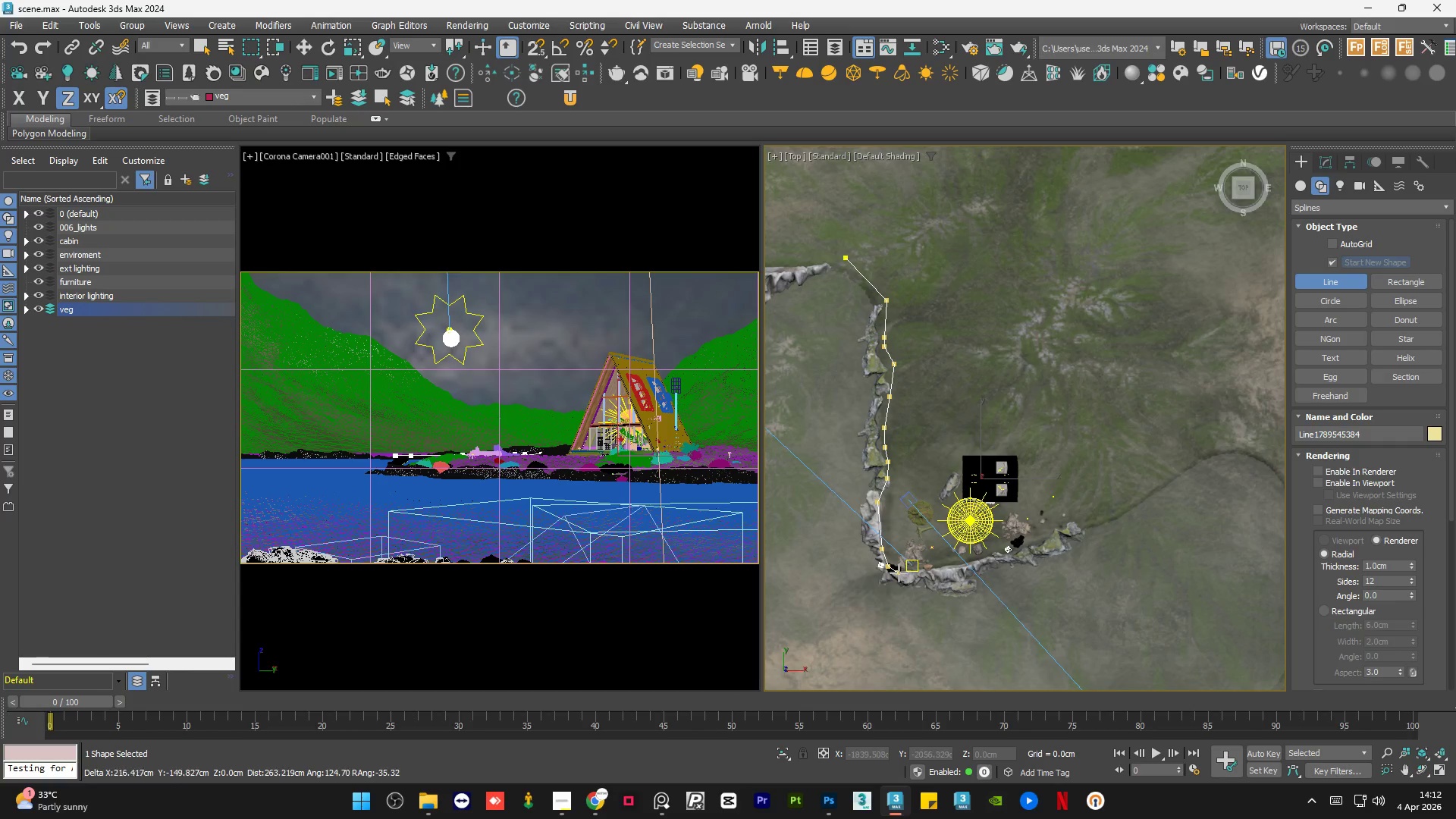 
left_click([899, 573])
 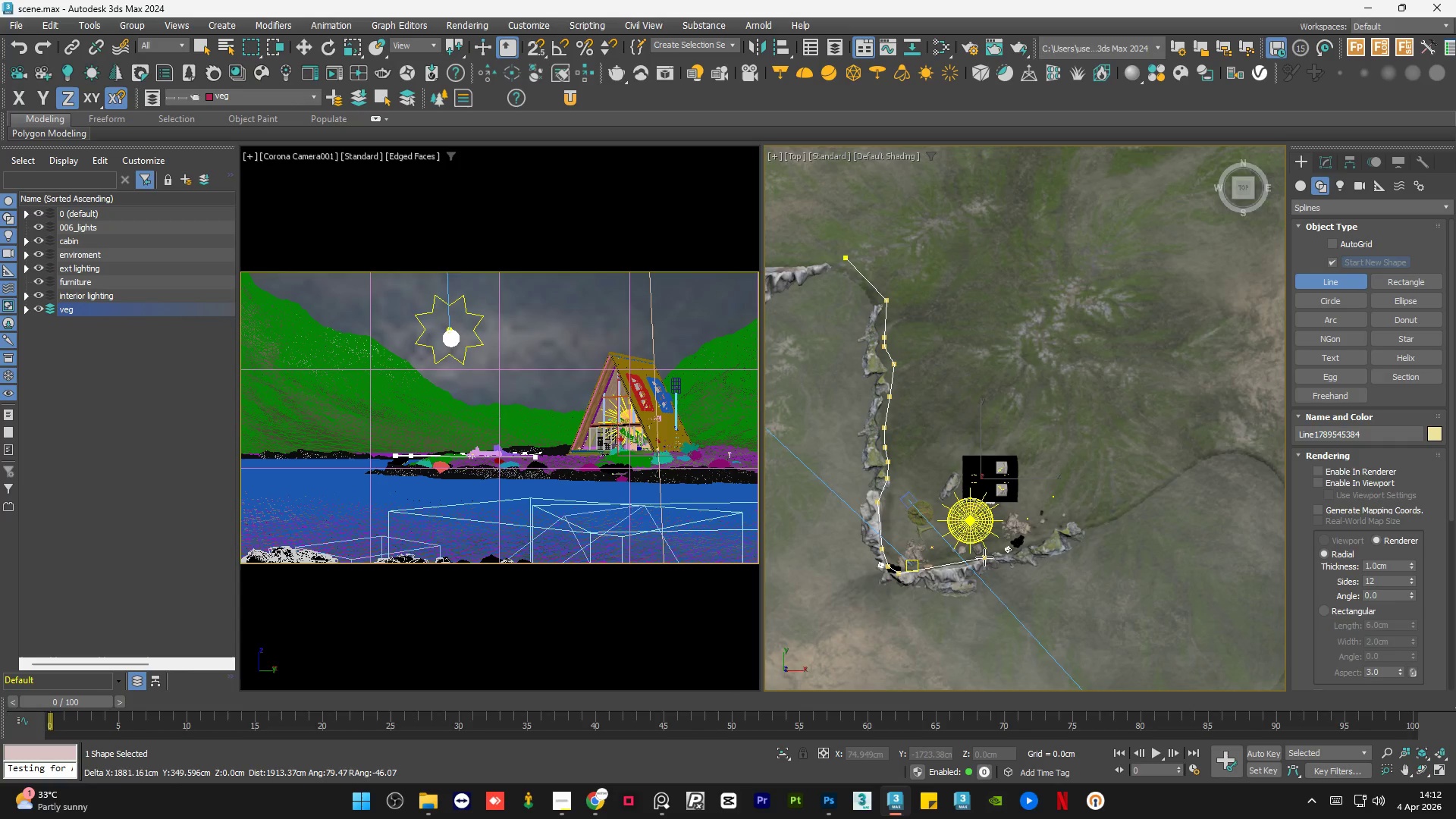 
left_click([987, 559])
 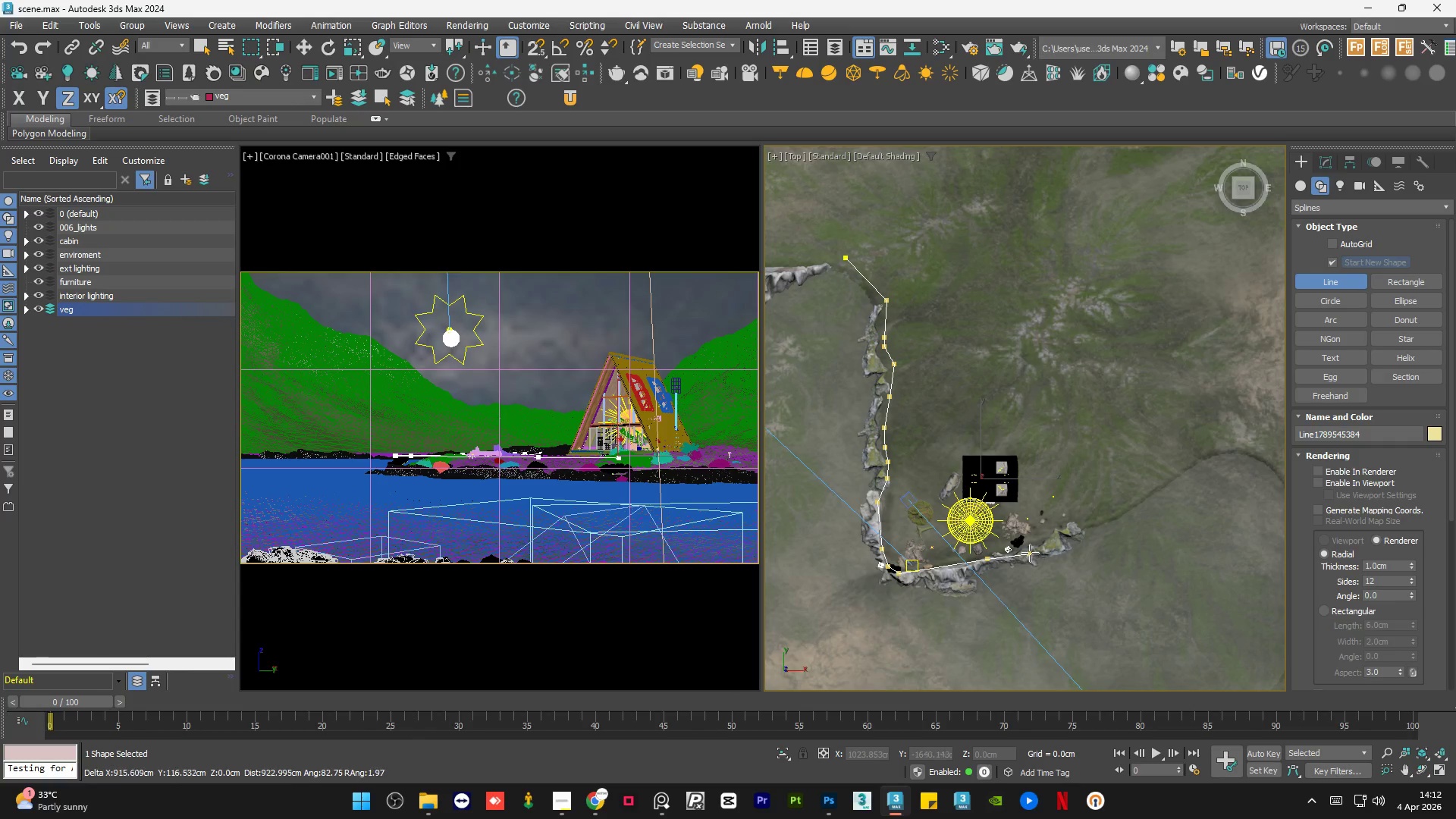 
left_click([1030, 553])
 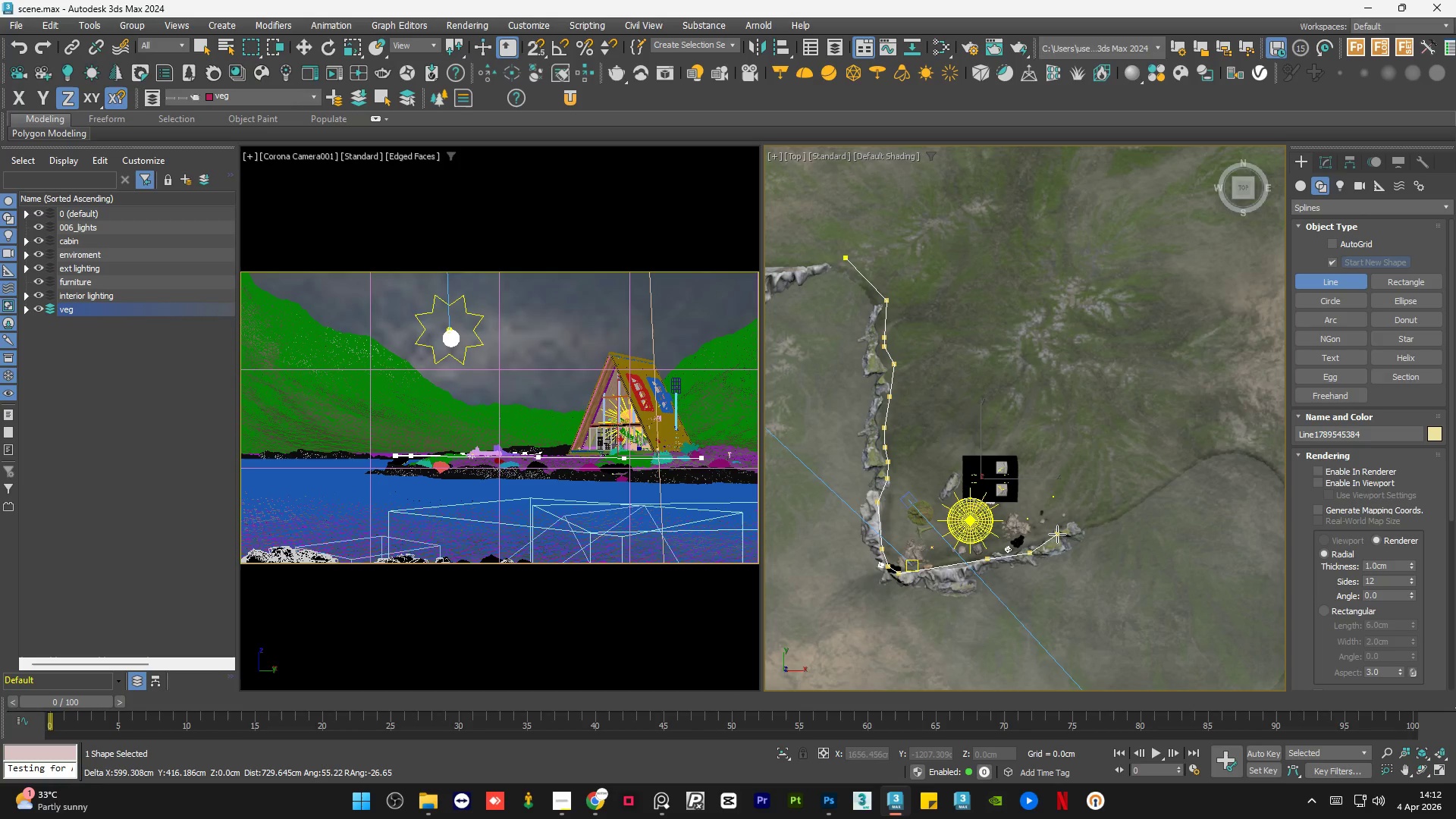 
left_click([1057, 534])
 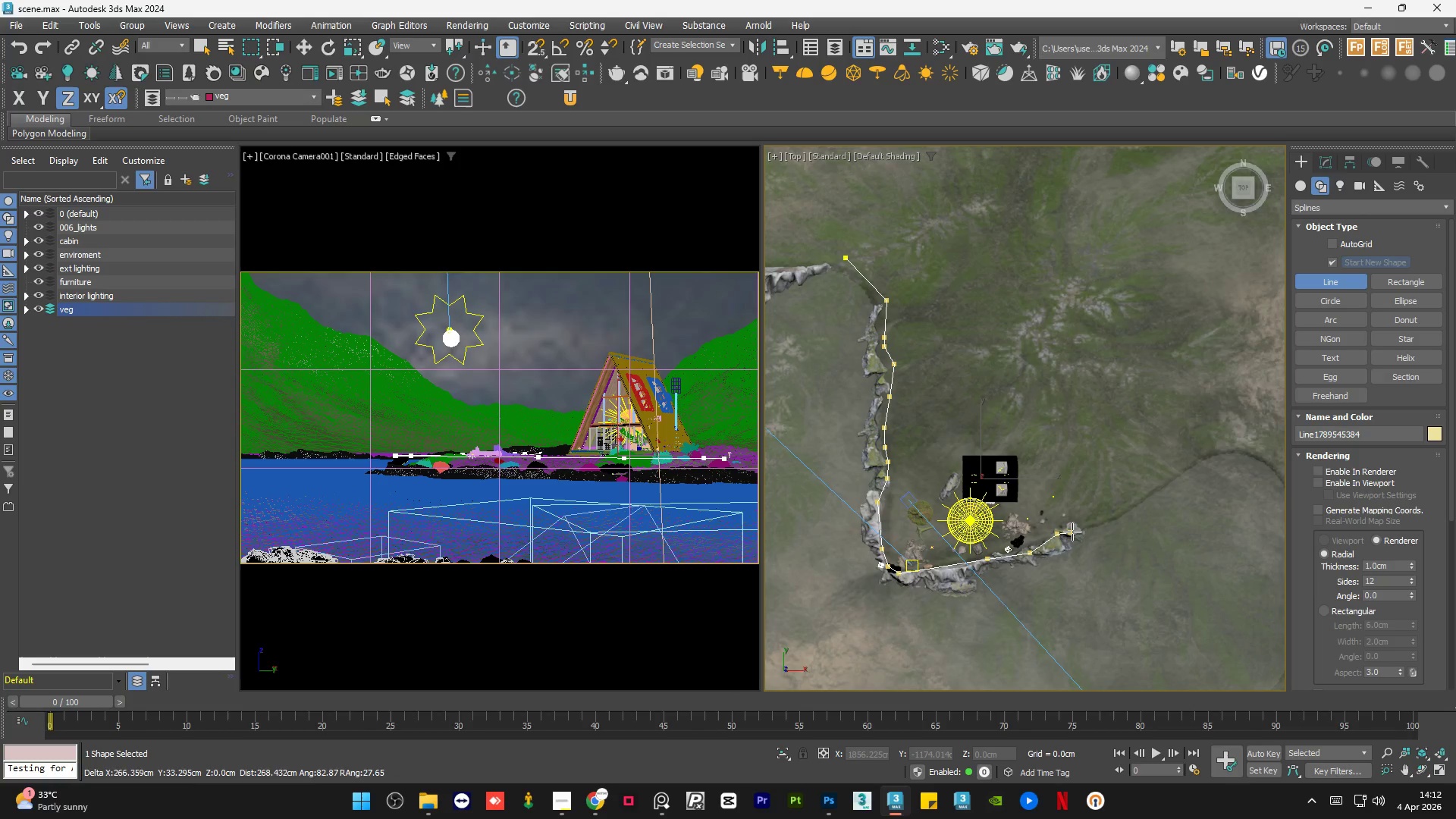 
left_click([1073, 532])
 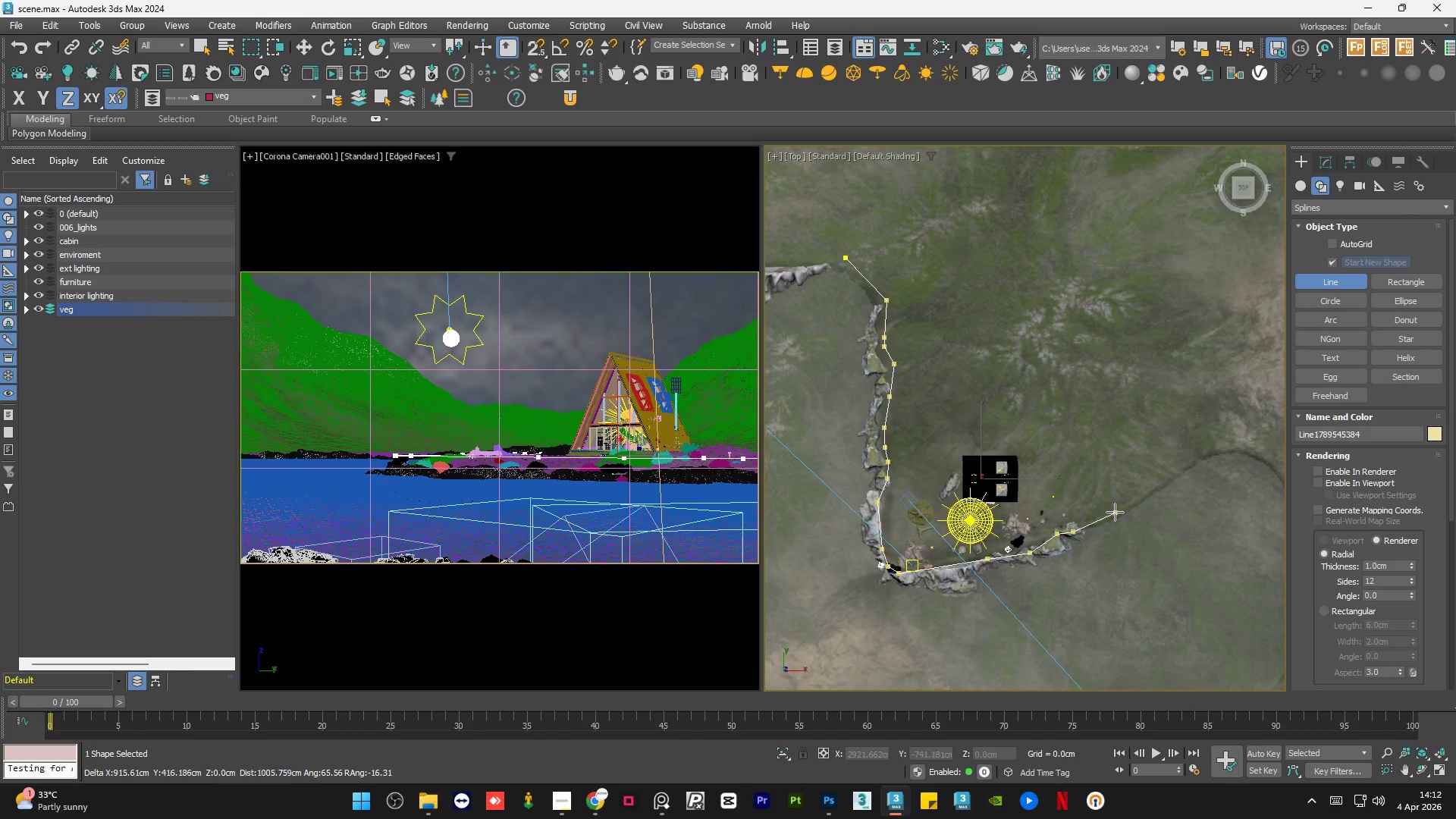 
left_click([1116, 510])
 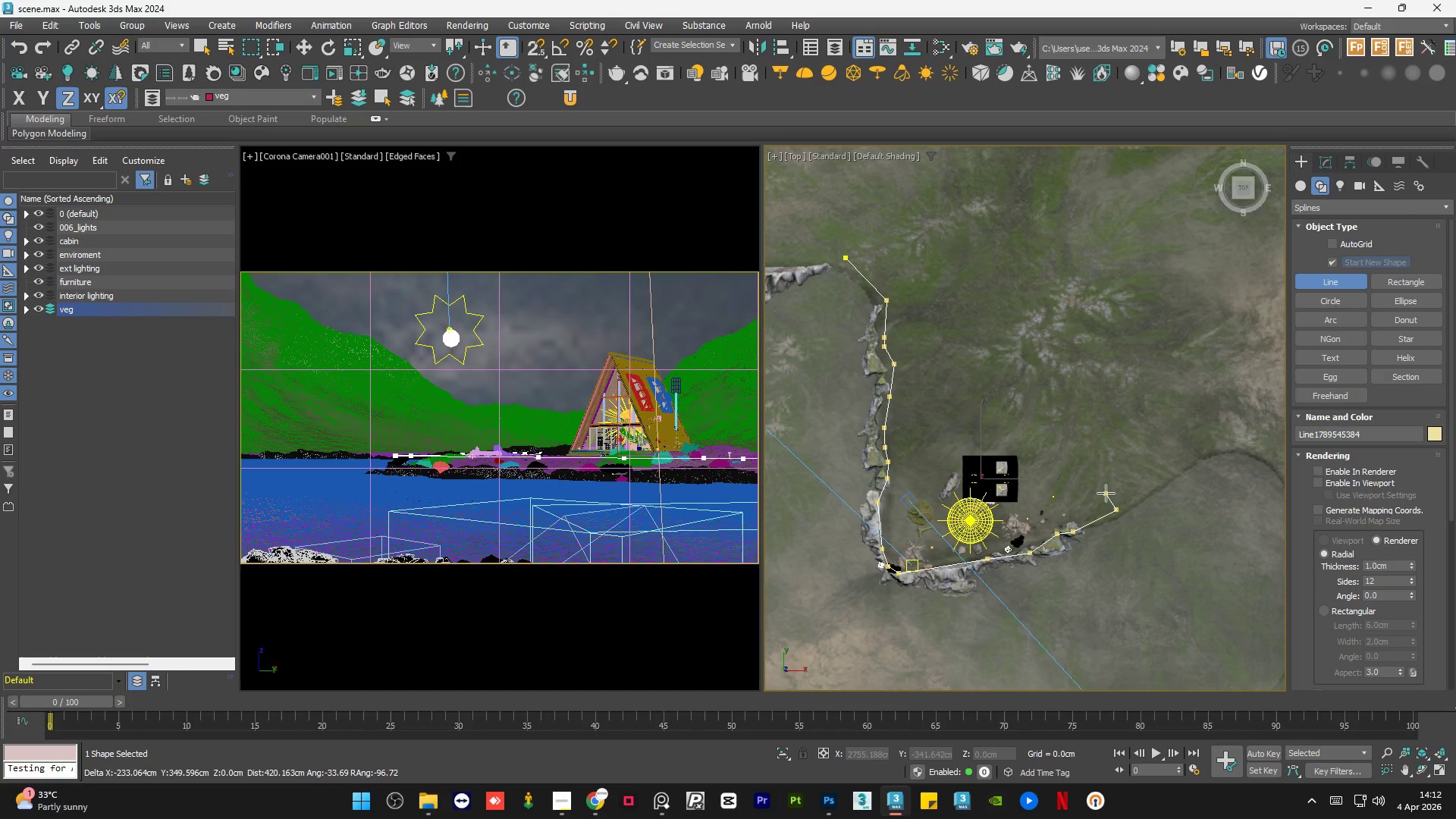 
left_click([1098, 479])
 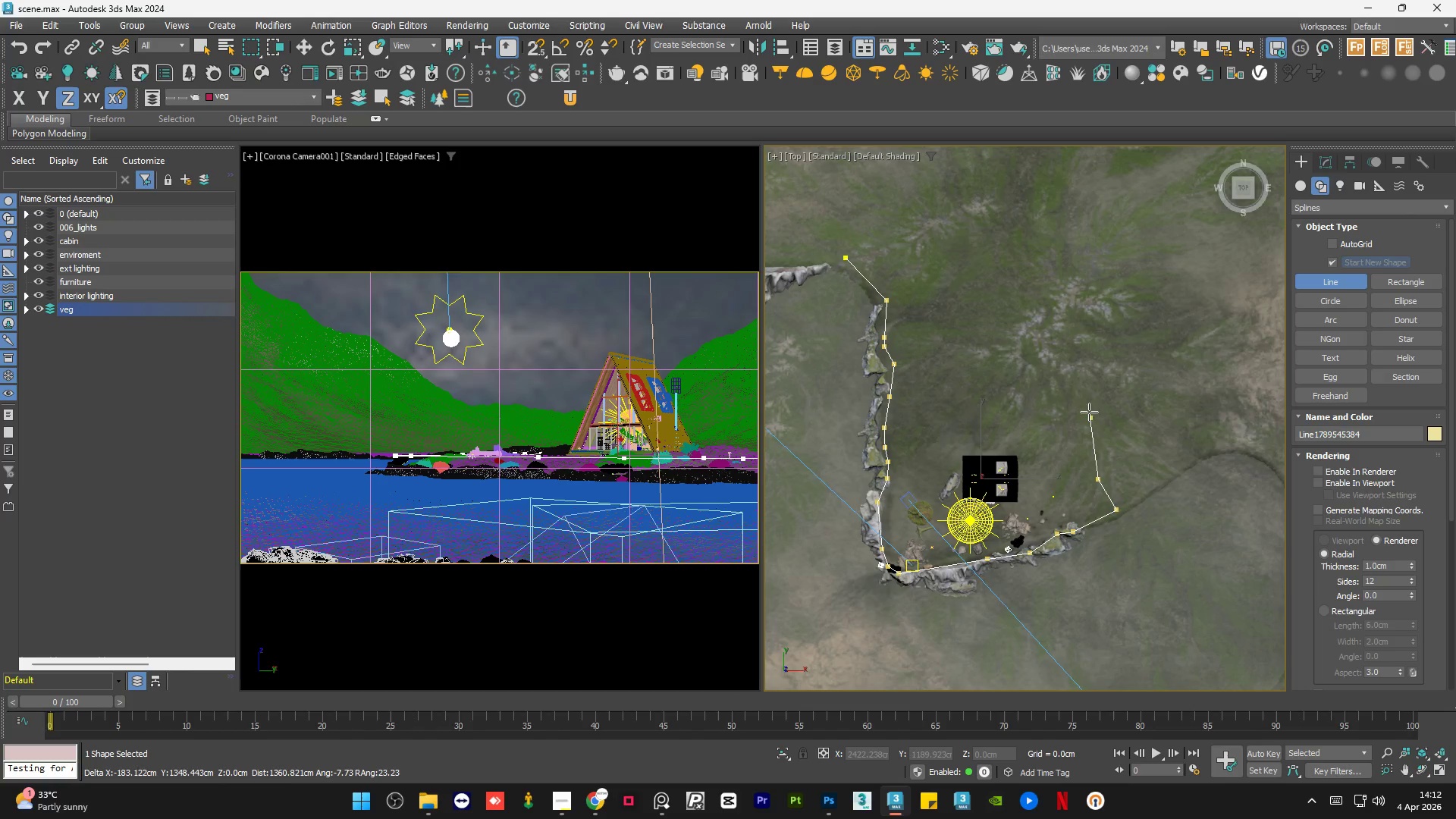 
left_click([1087, 398])
 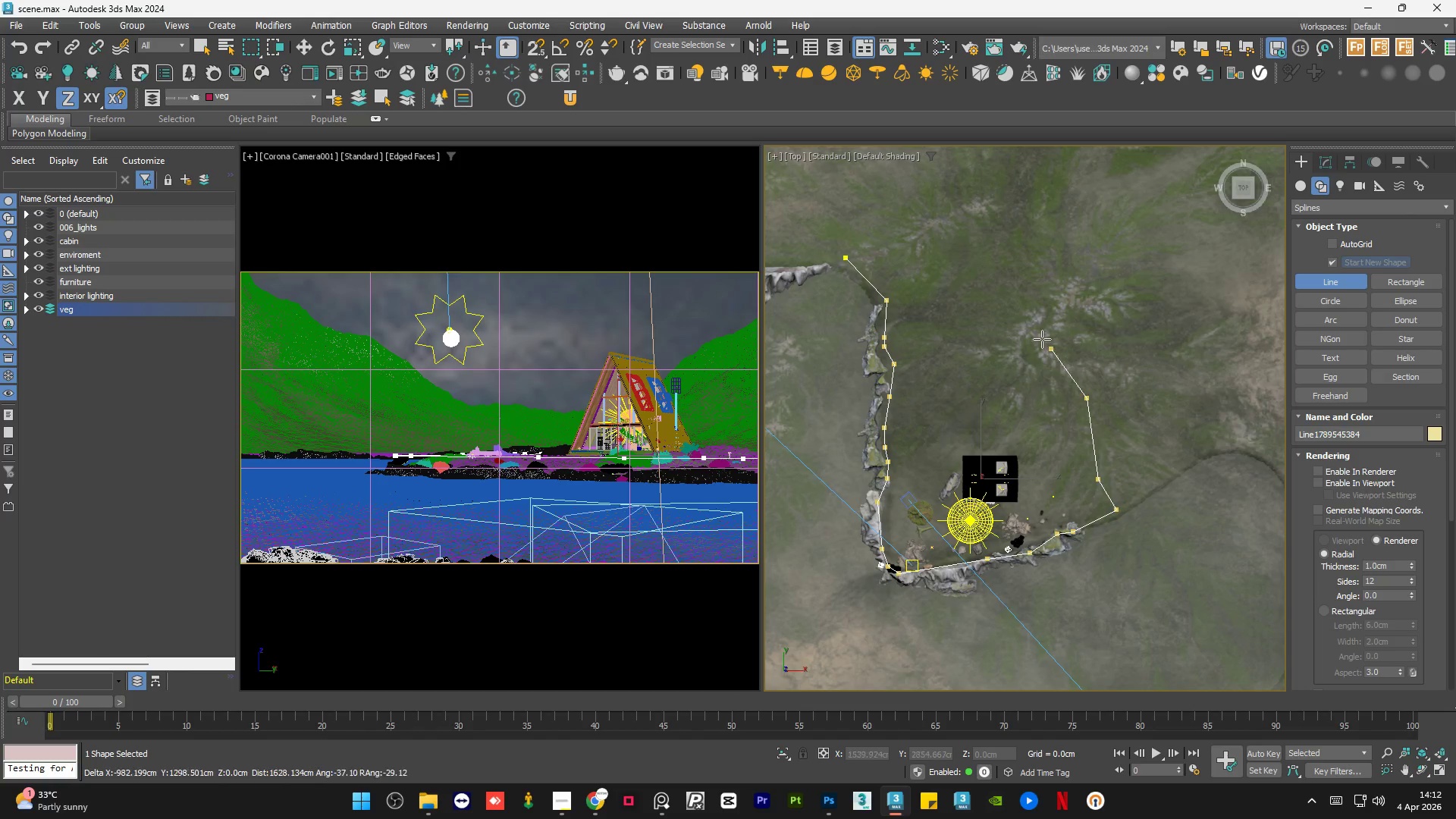 
left_click([1042, 339])
 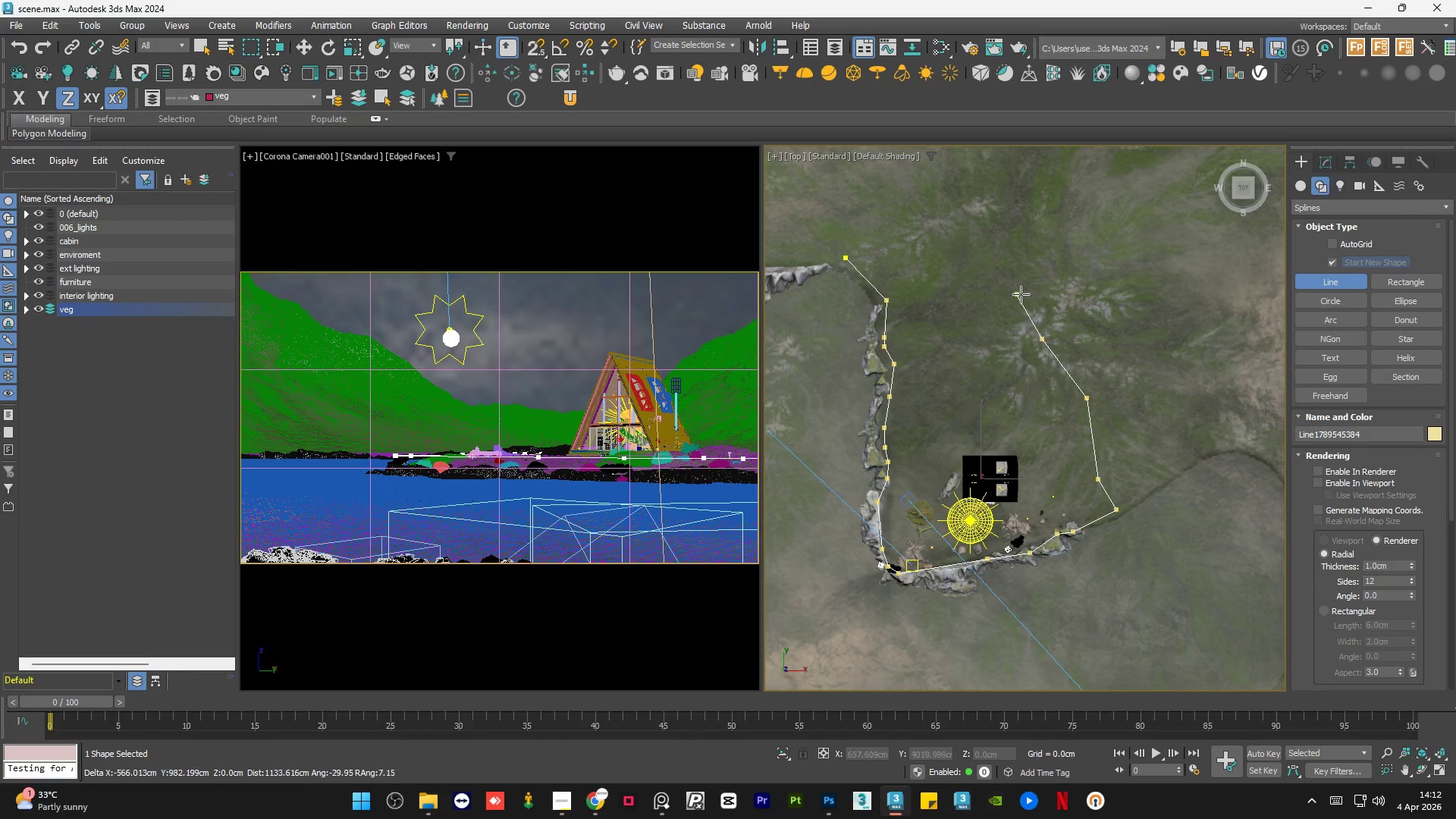 
double_click([965, 257])
 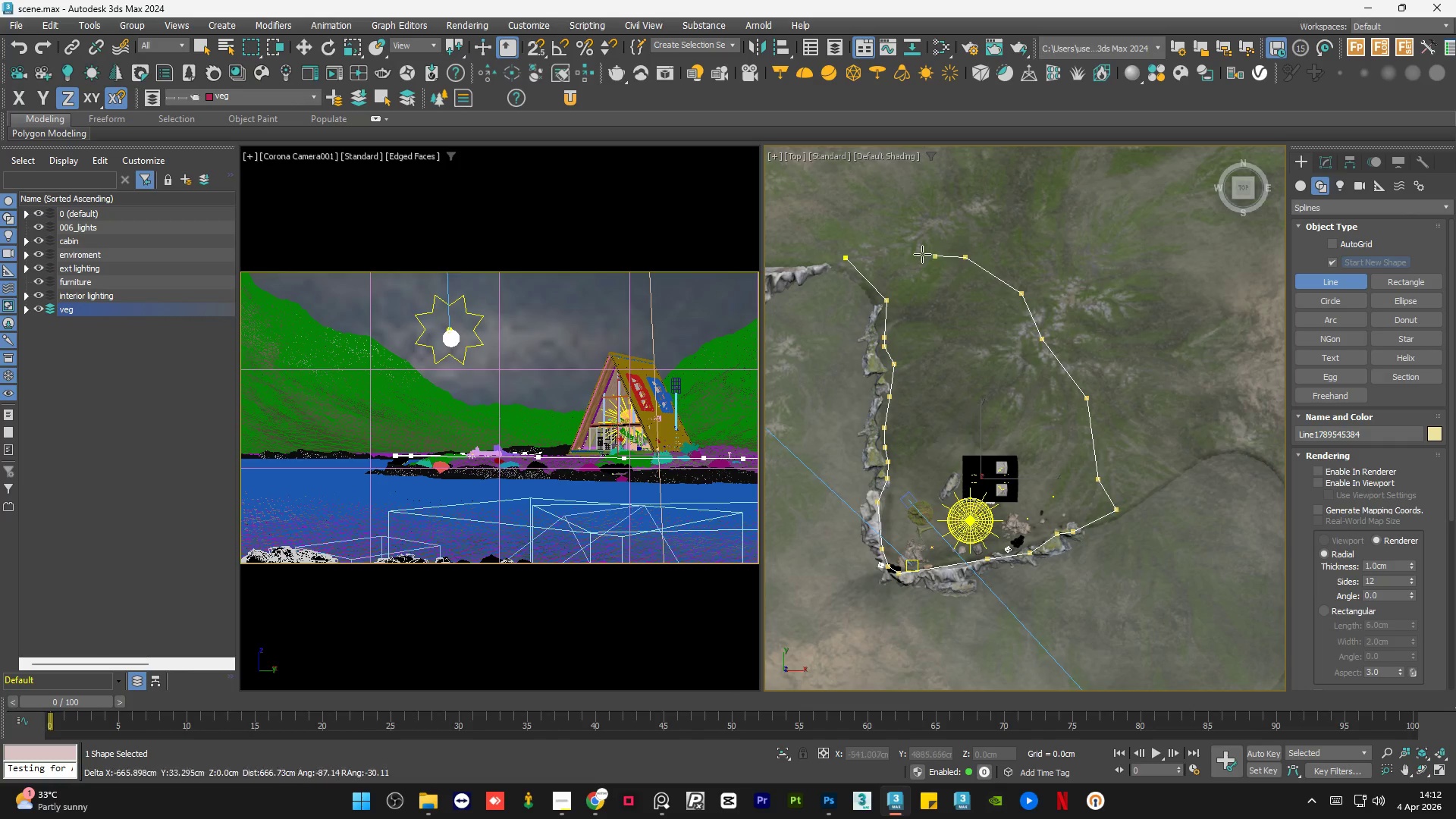 
triple_click([907, 254])
 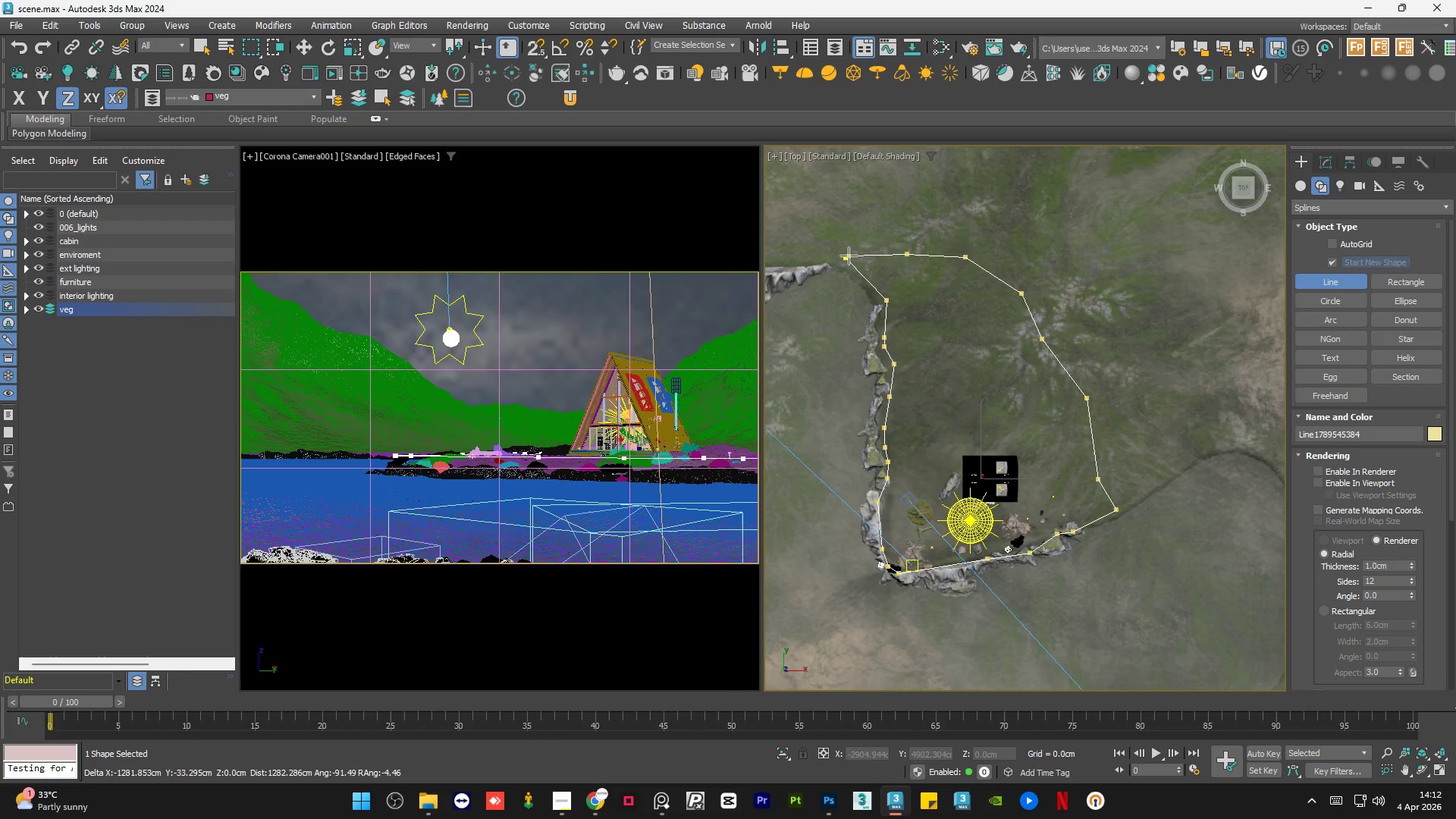 
left_click([846, 256])
 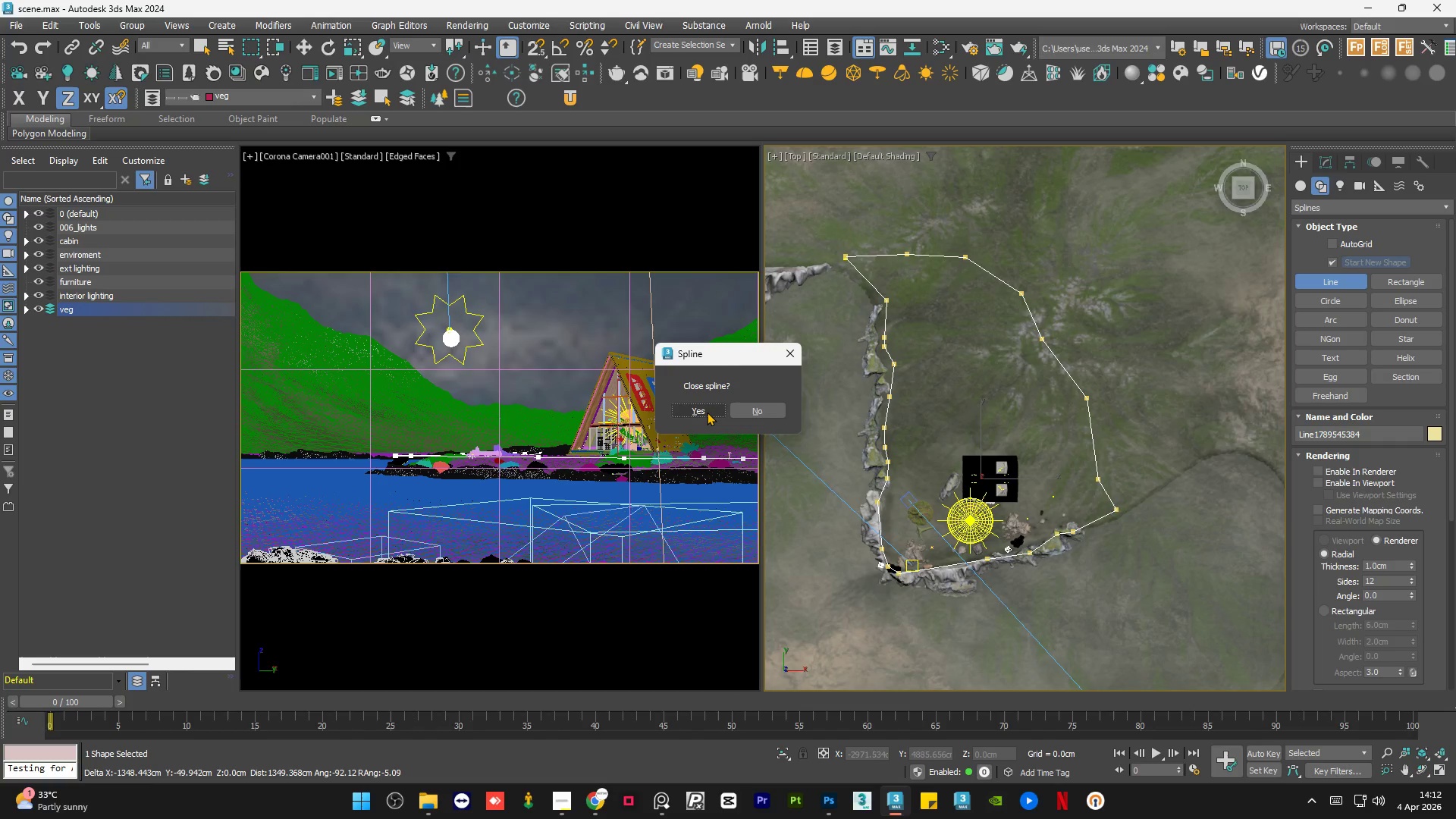 
left_click([707, 412])
 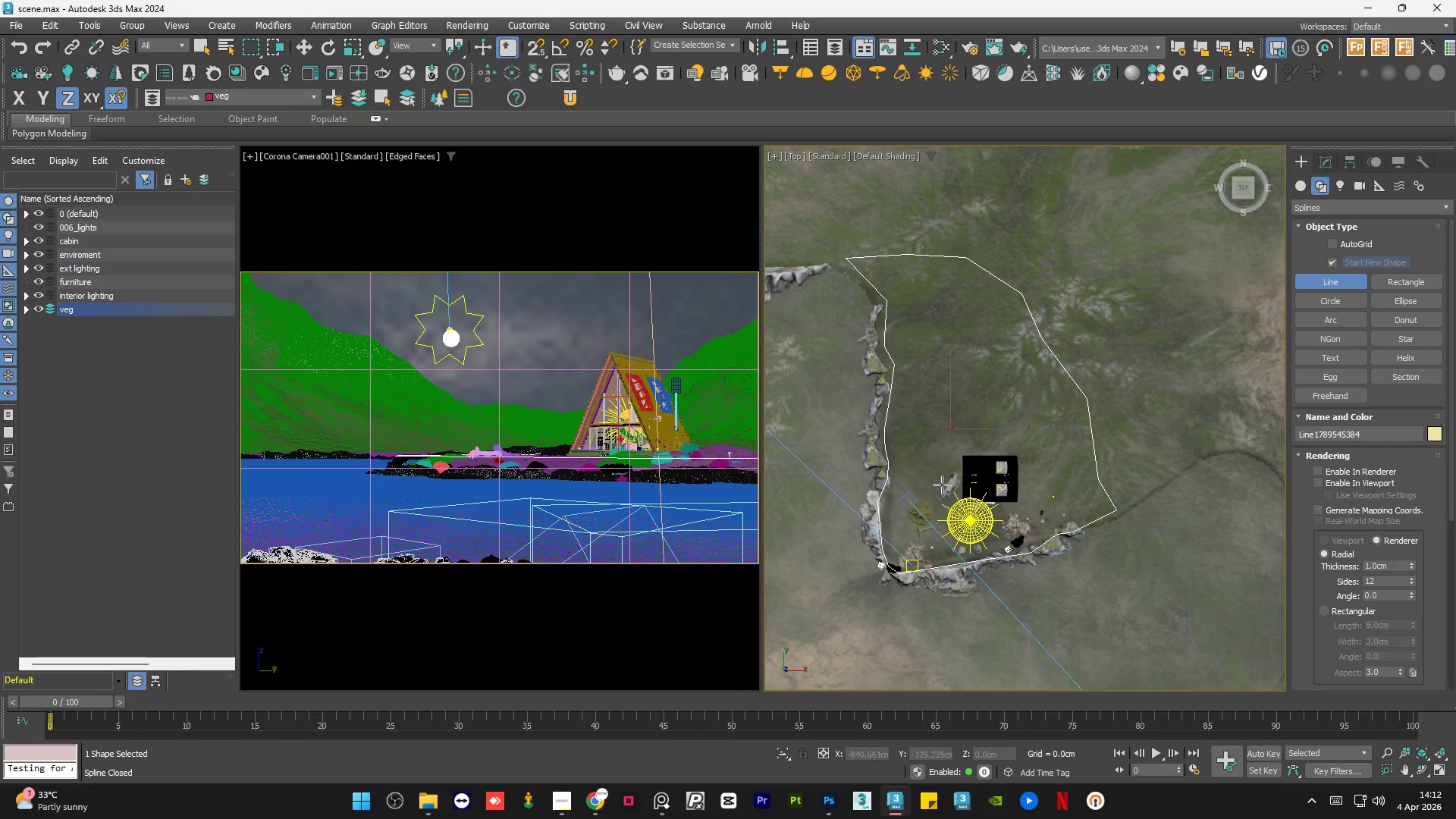 
scroll: coordinate [967, 503], scroll_direction: up, amount: 4.0
 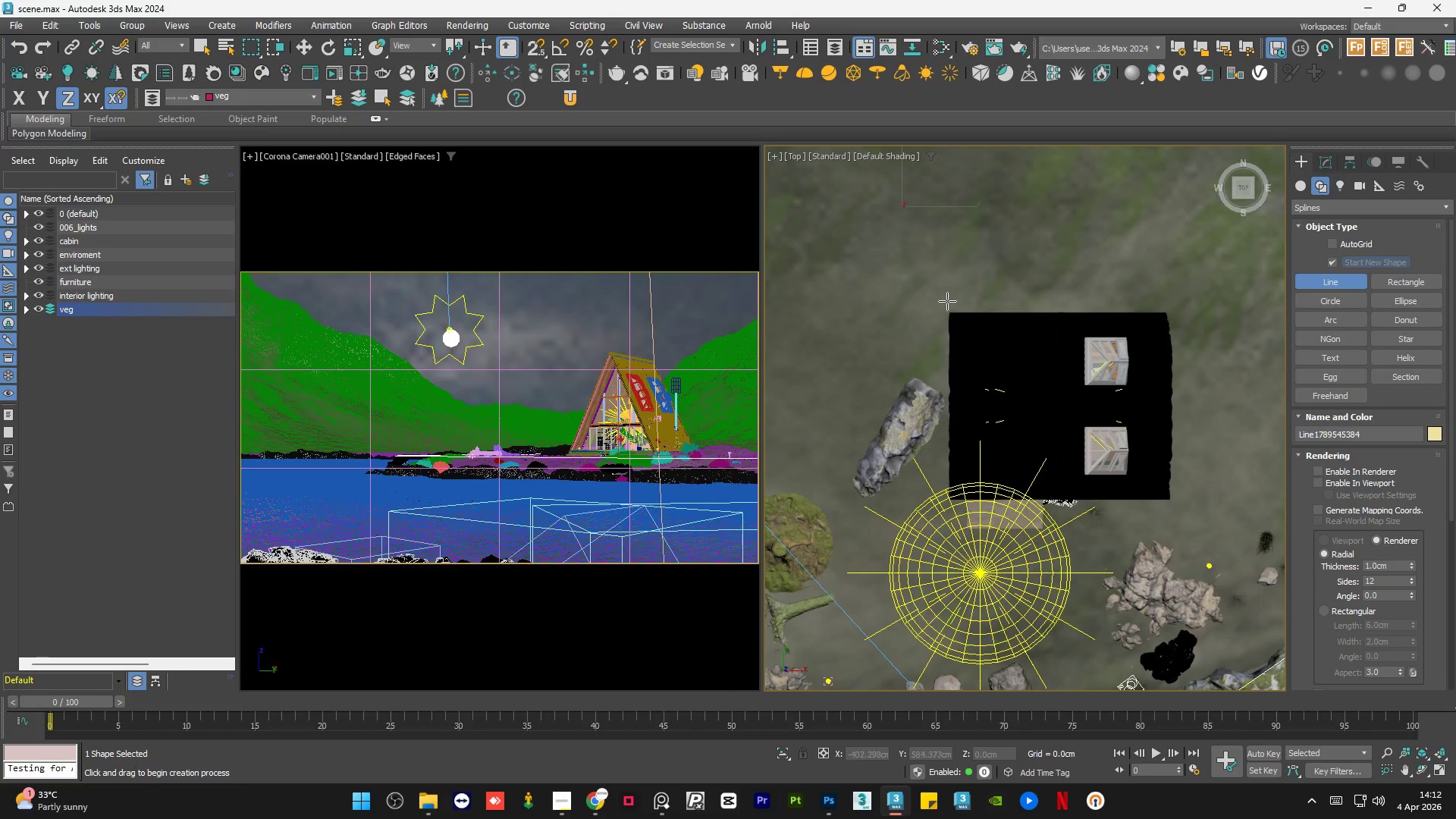 
left_click([946, 305])
 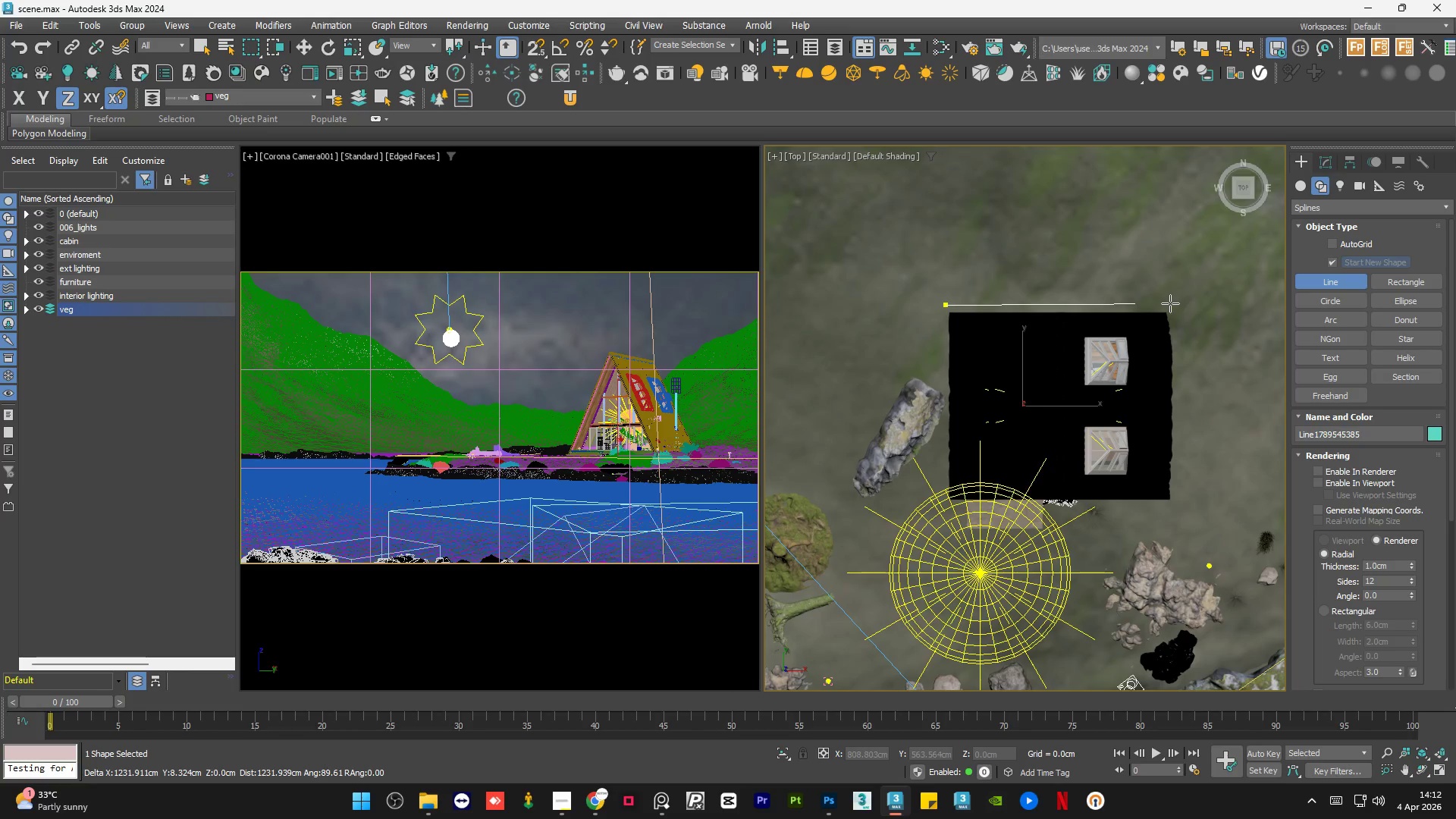 
left_click([1173, 303])
 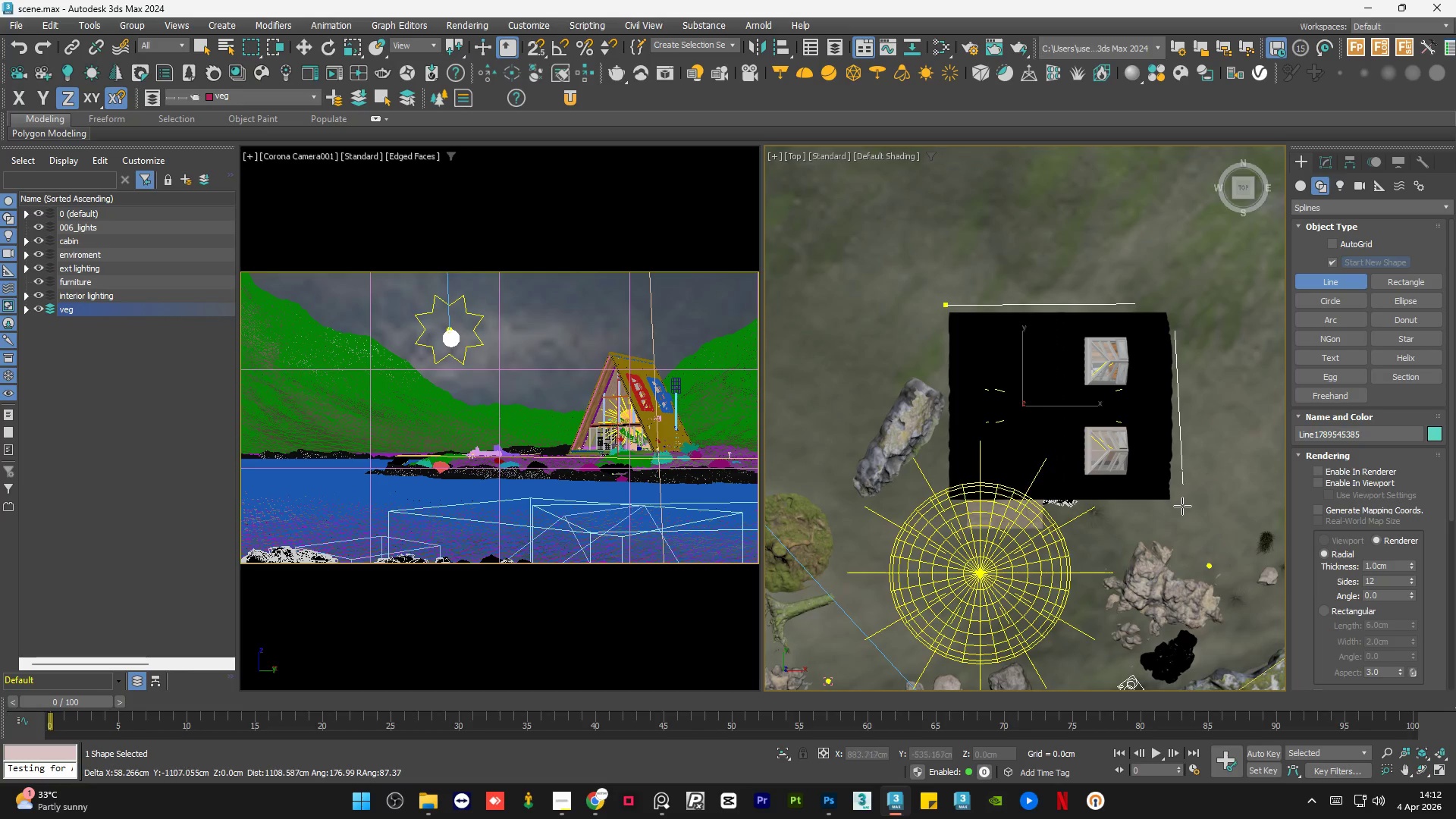 
left_click([1181, 507])
 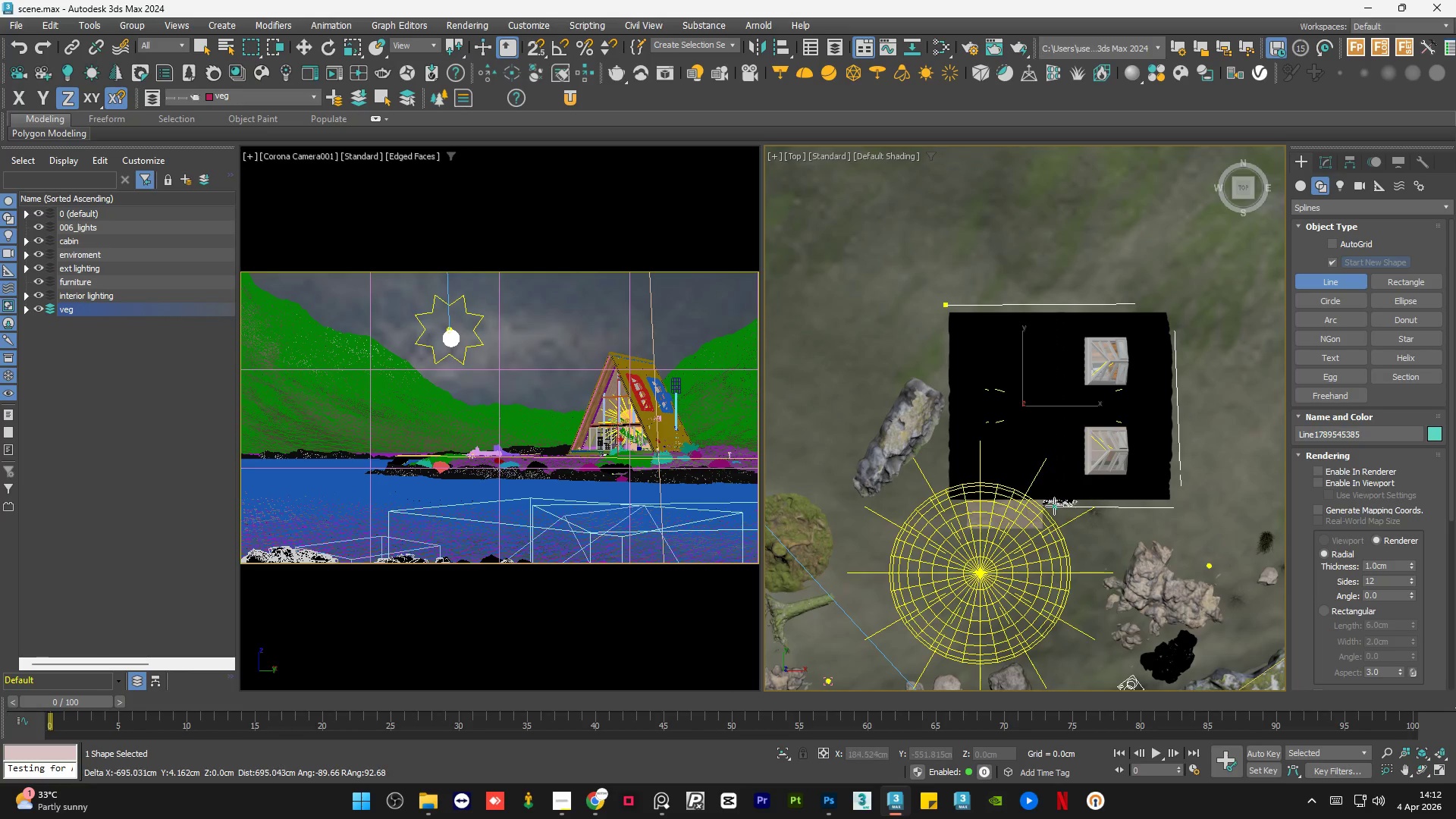 
left_click([1052, 505])
 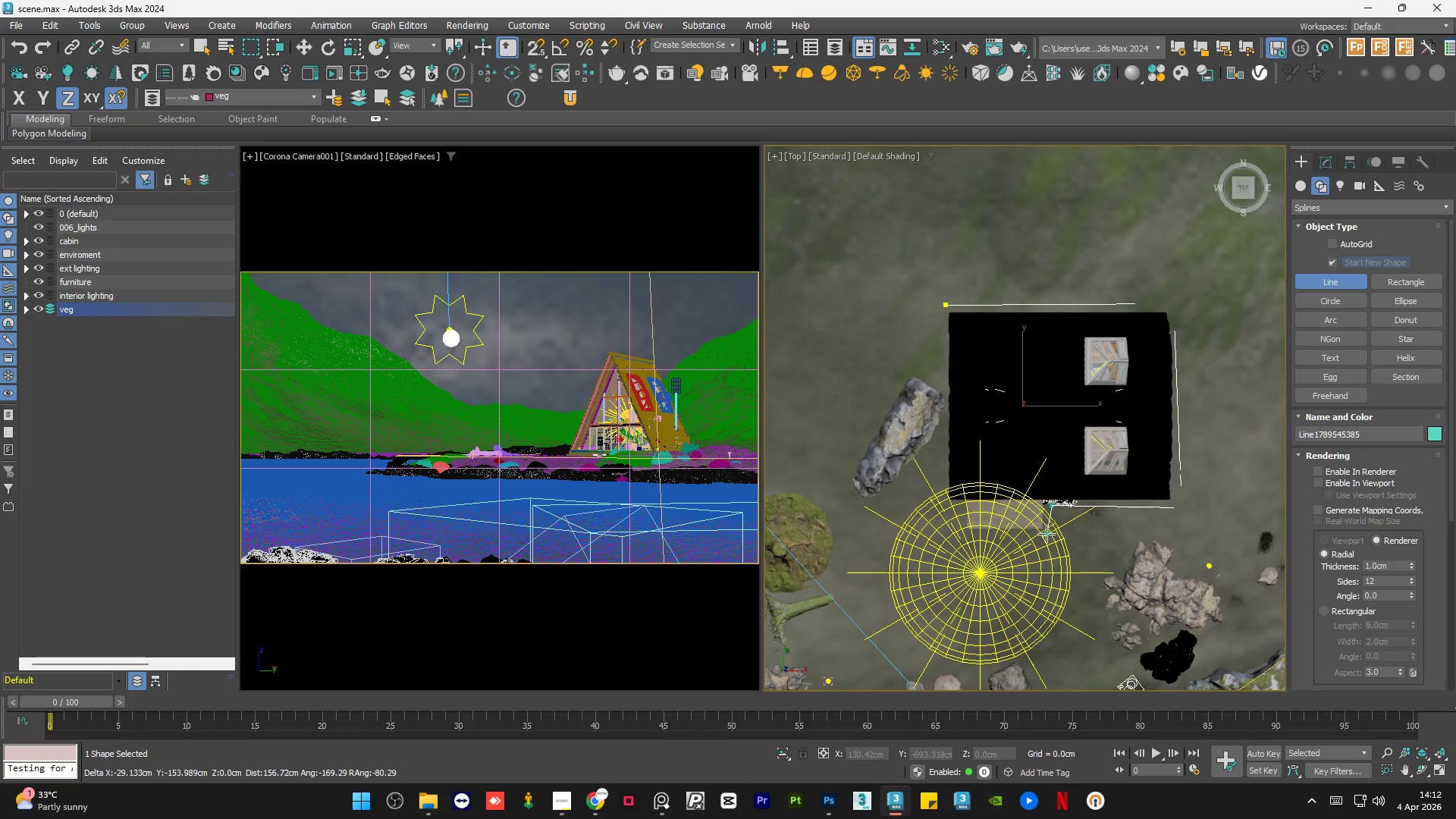 
left_click([1046, 536])
 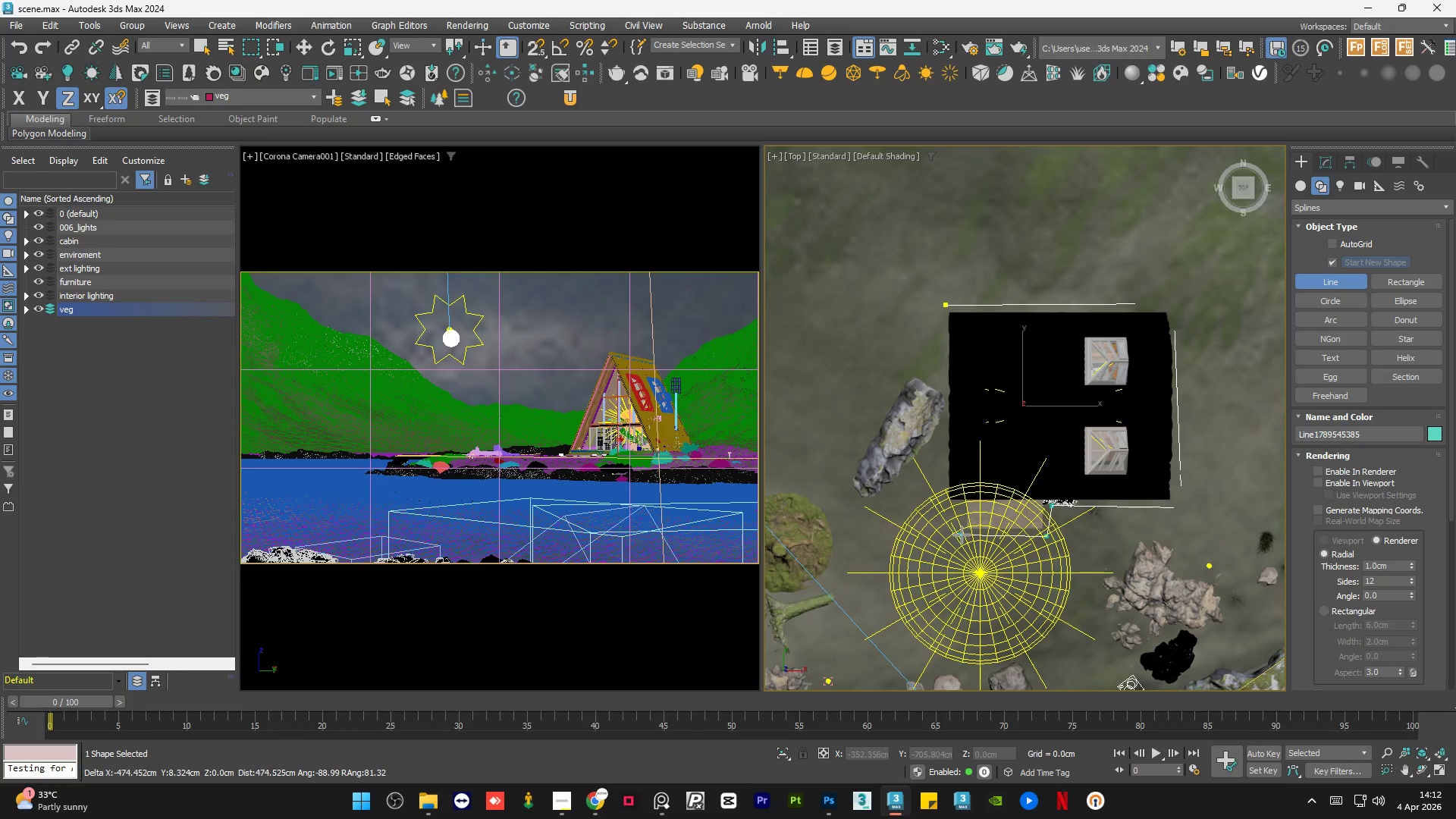 
left_click([962, 535])
 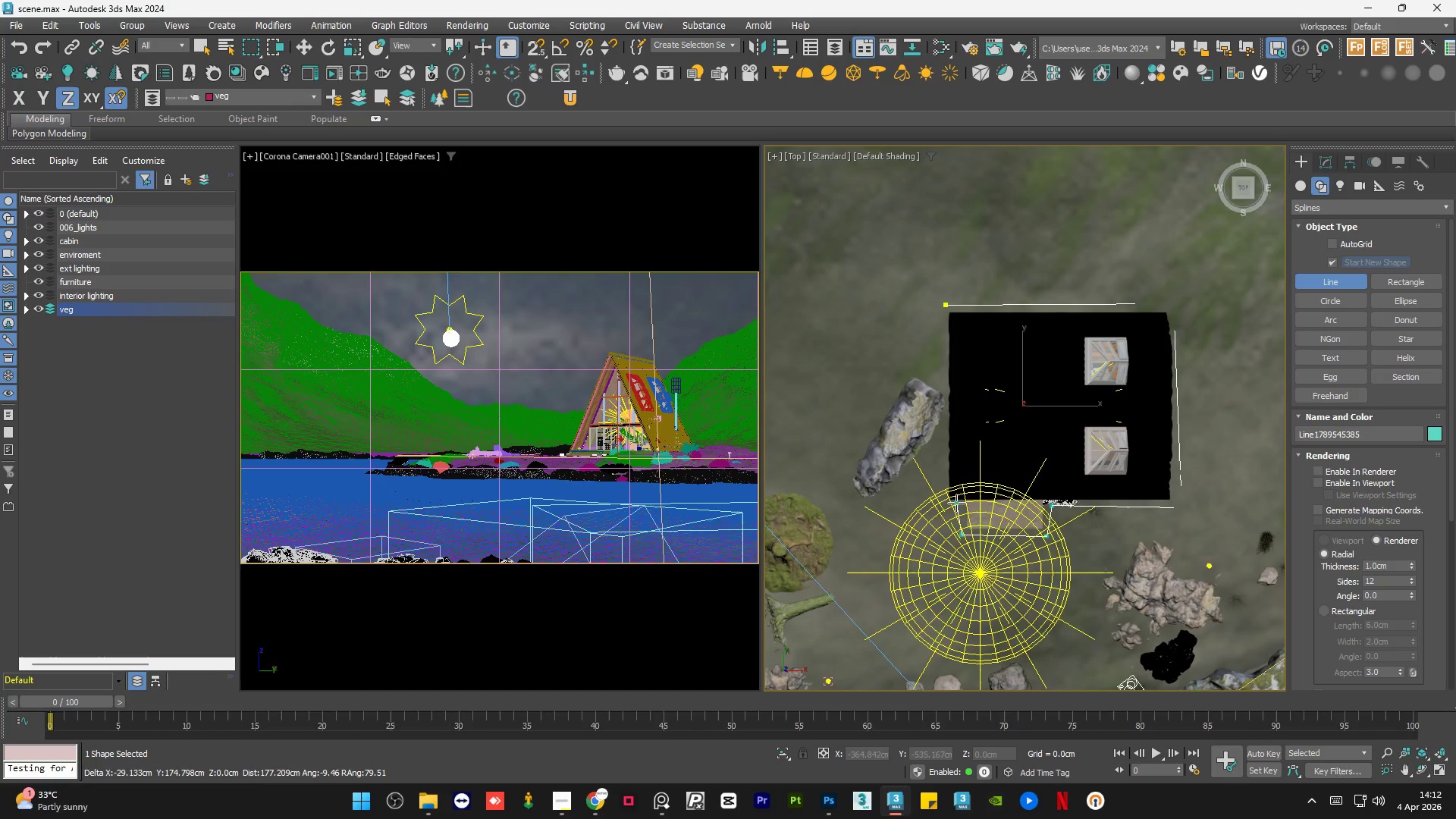 
left_click([946, 499])
 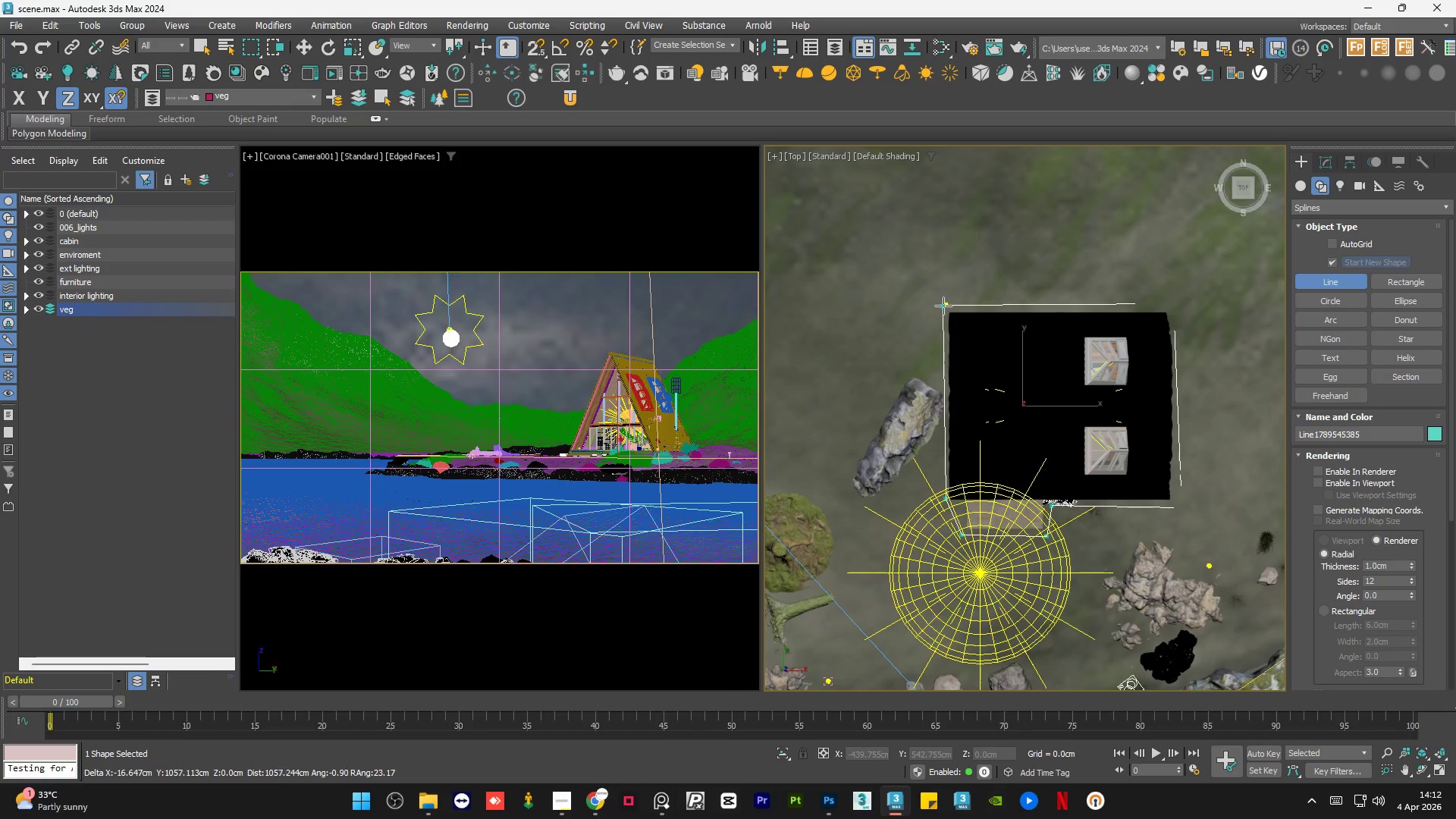 
left_click([945, 302])
 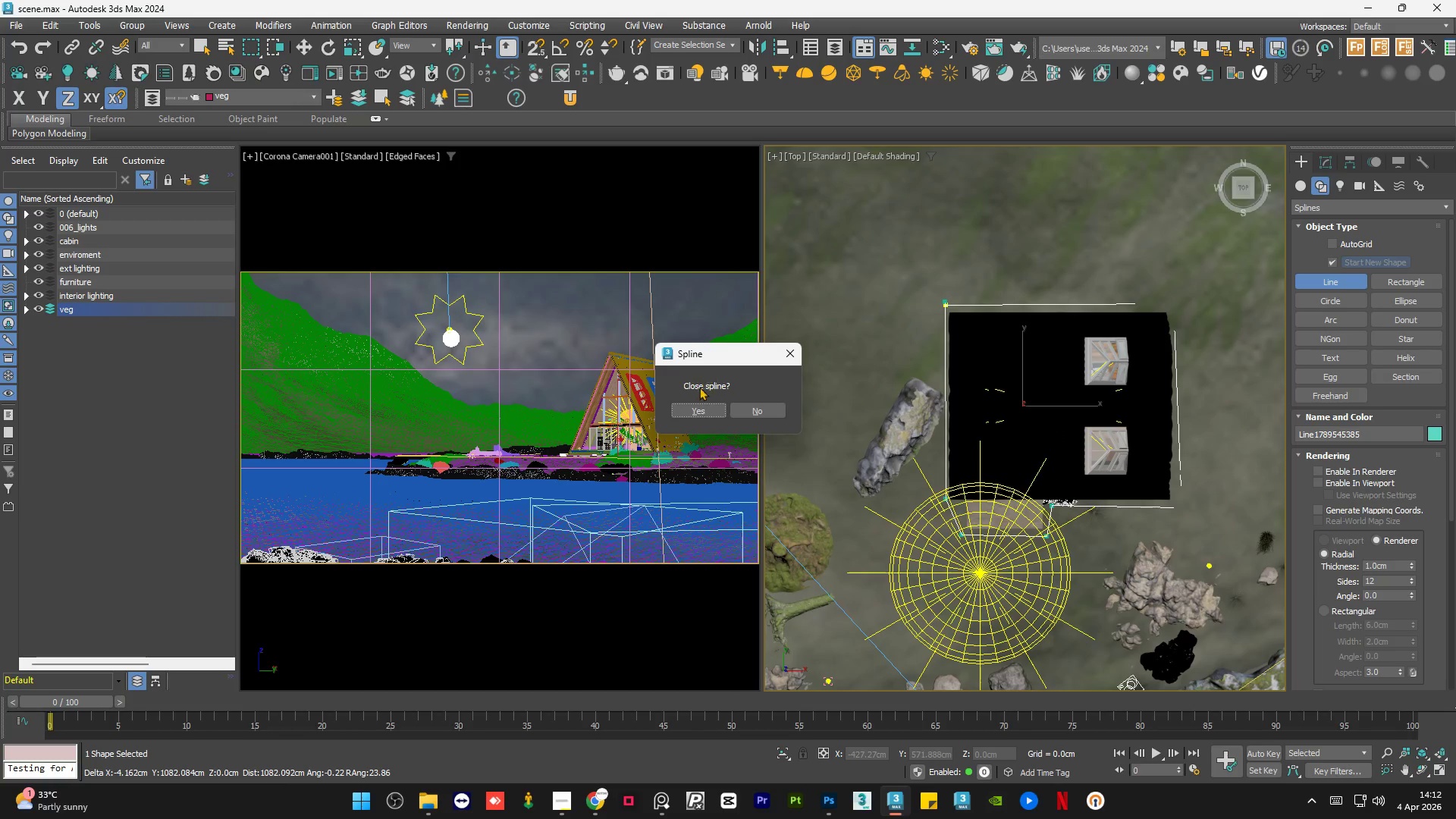 
left_click([702, 410])
 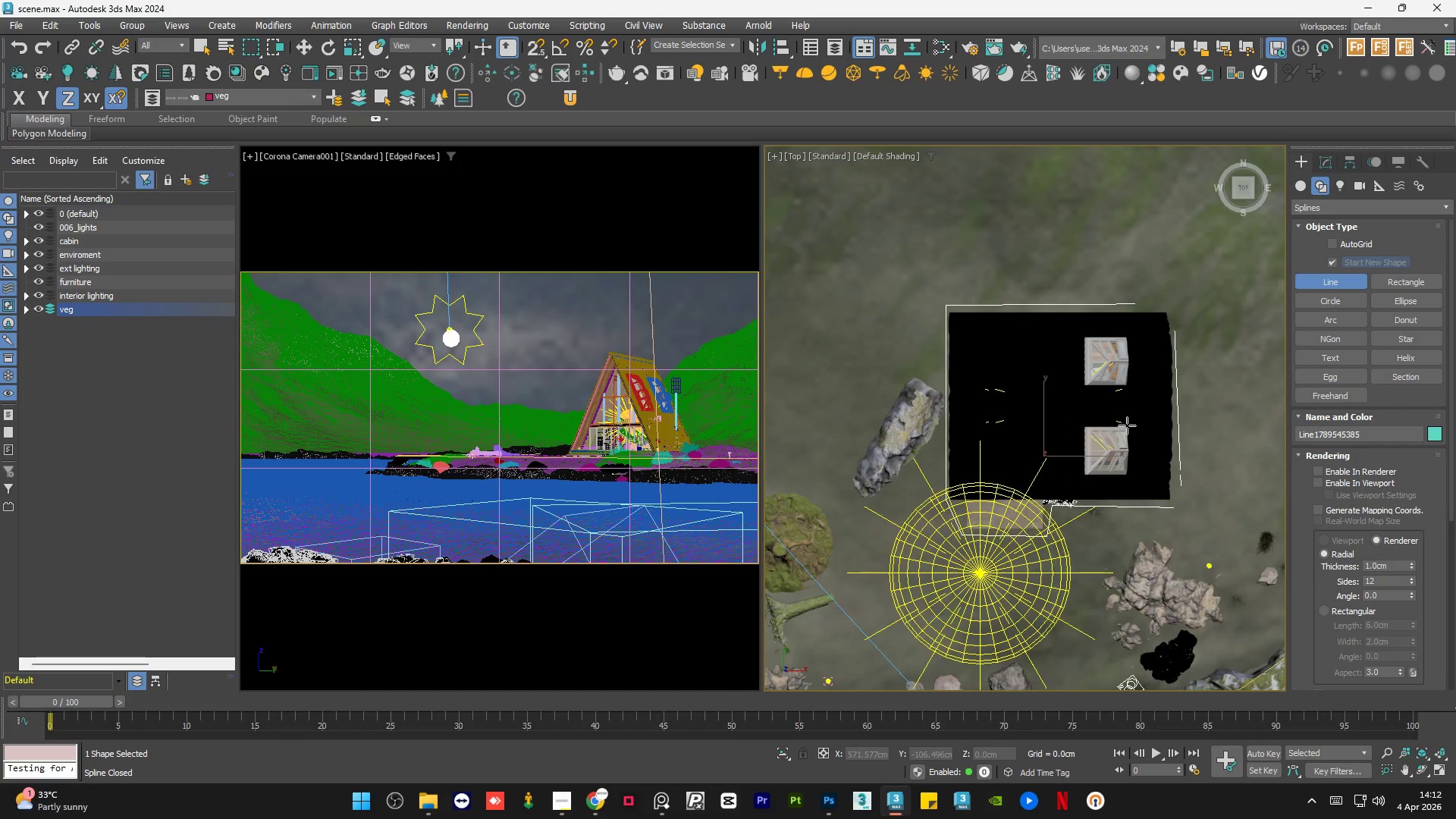 
scroll: coordinate [1089, 429], scroll_direction: down, amount: 4.0
 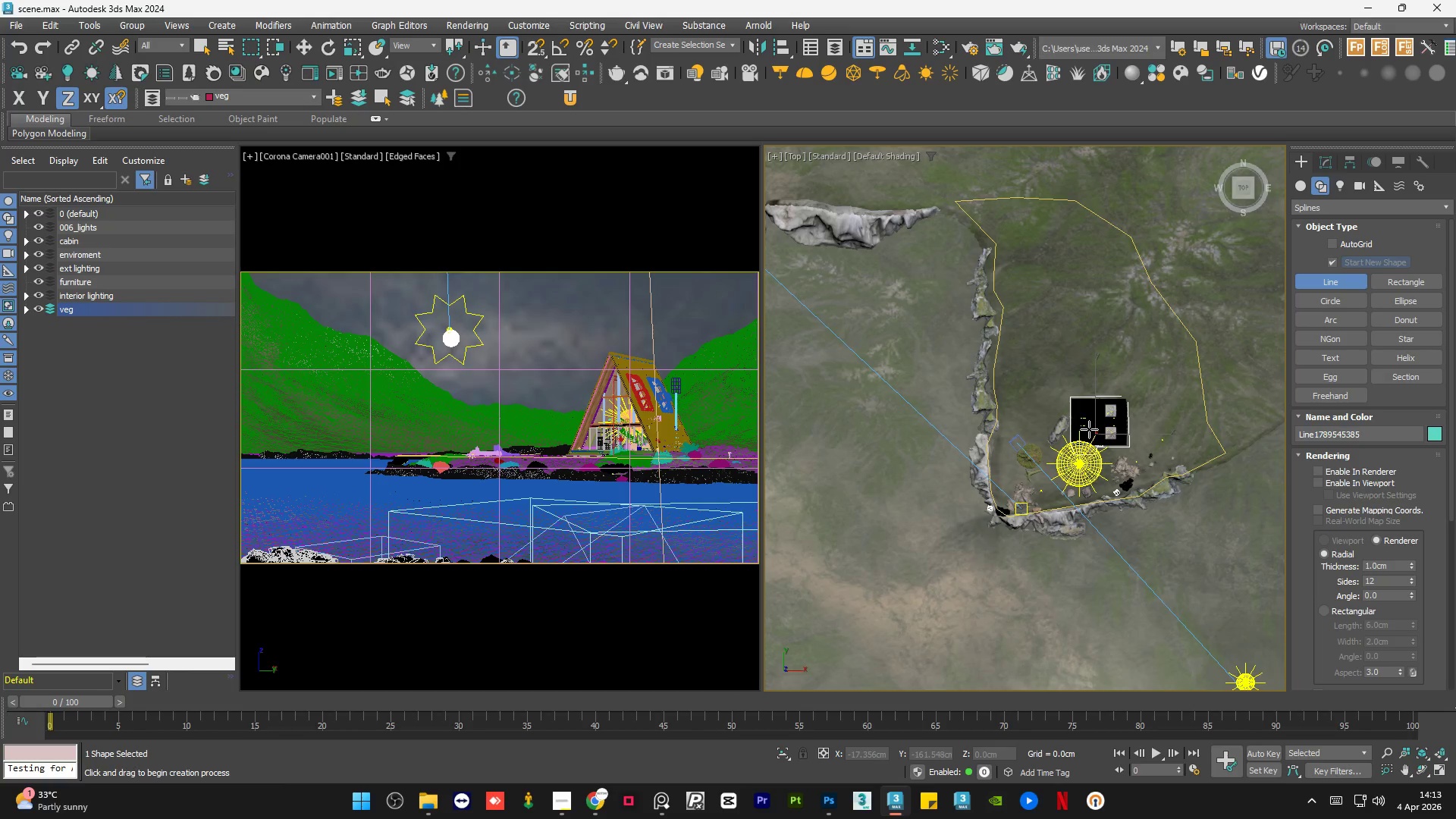 
key(W)
 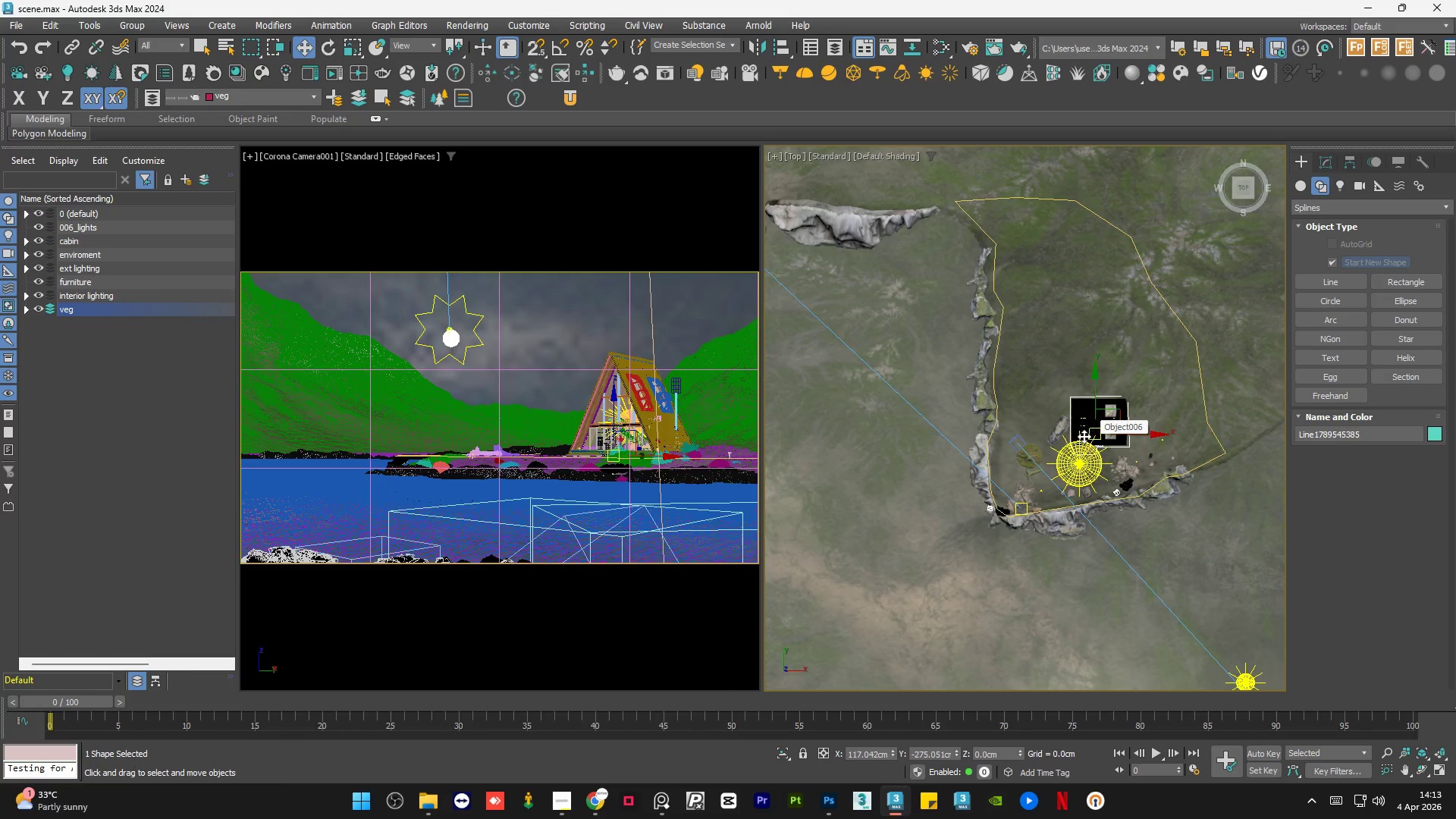 
hold_key(key=AltLeft, duration=1.09)
 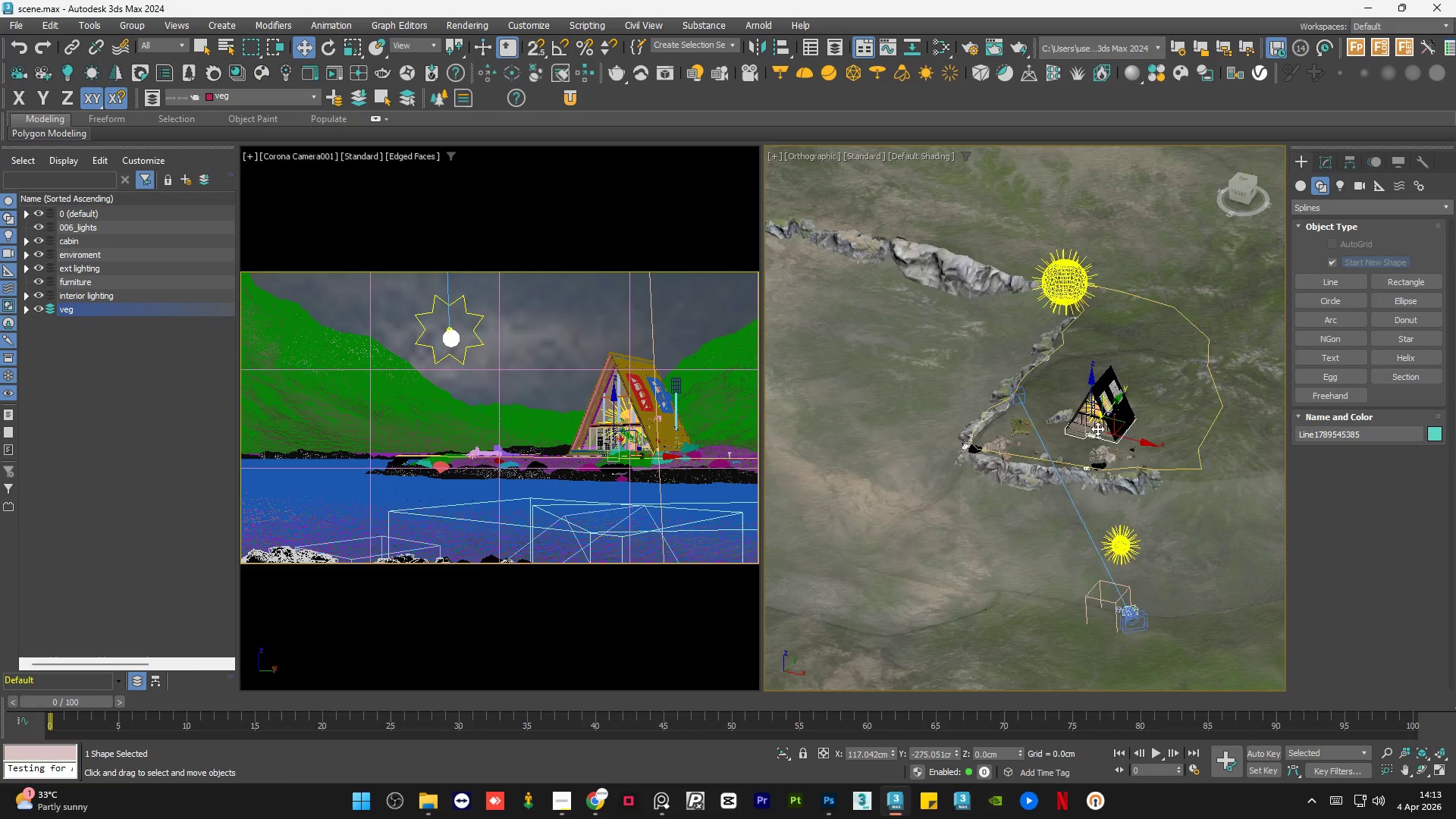 
scroll: coordinate [1097, 428], scroll_direction: up, amount: 3.0
 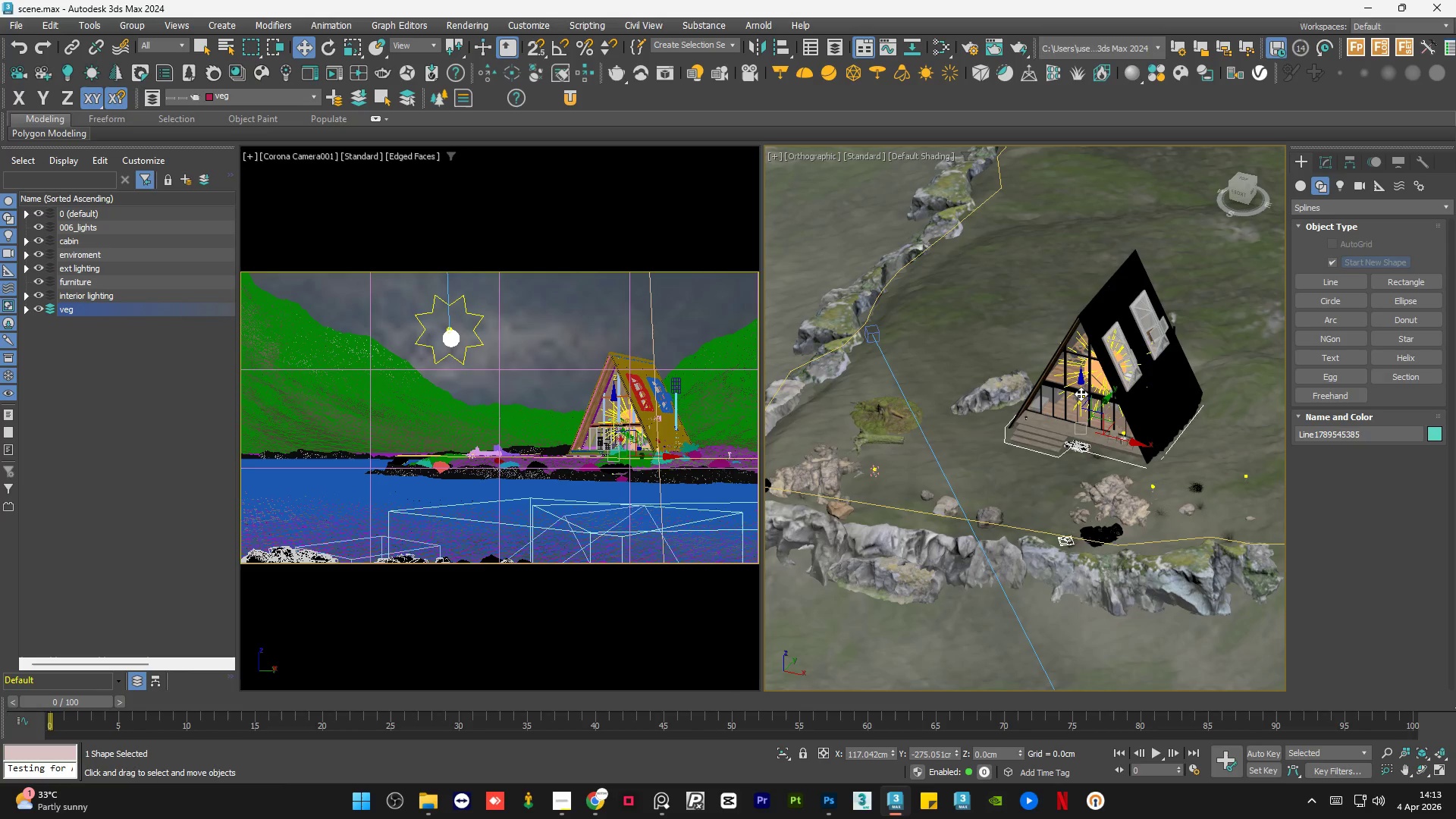 
left_click_drag(start_coordinate=[1081, 394], to_coordinate=[1085, 391])
 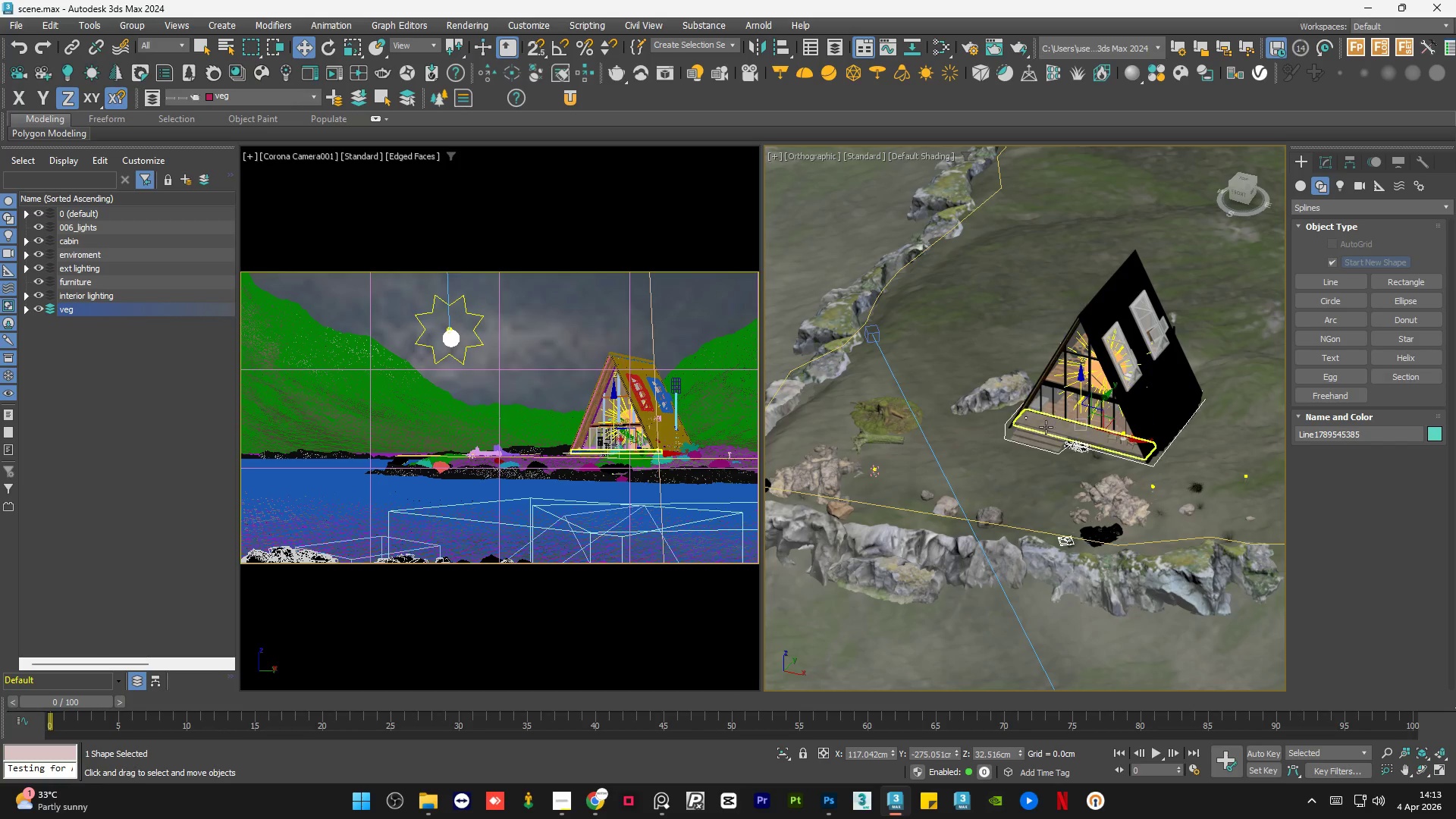 
hold_key(key=AltLeft, duration=0.67)
 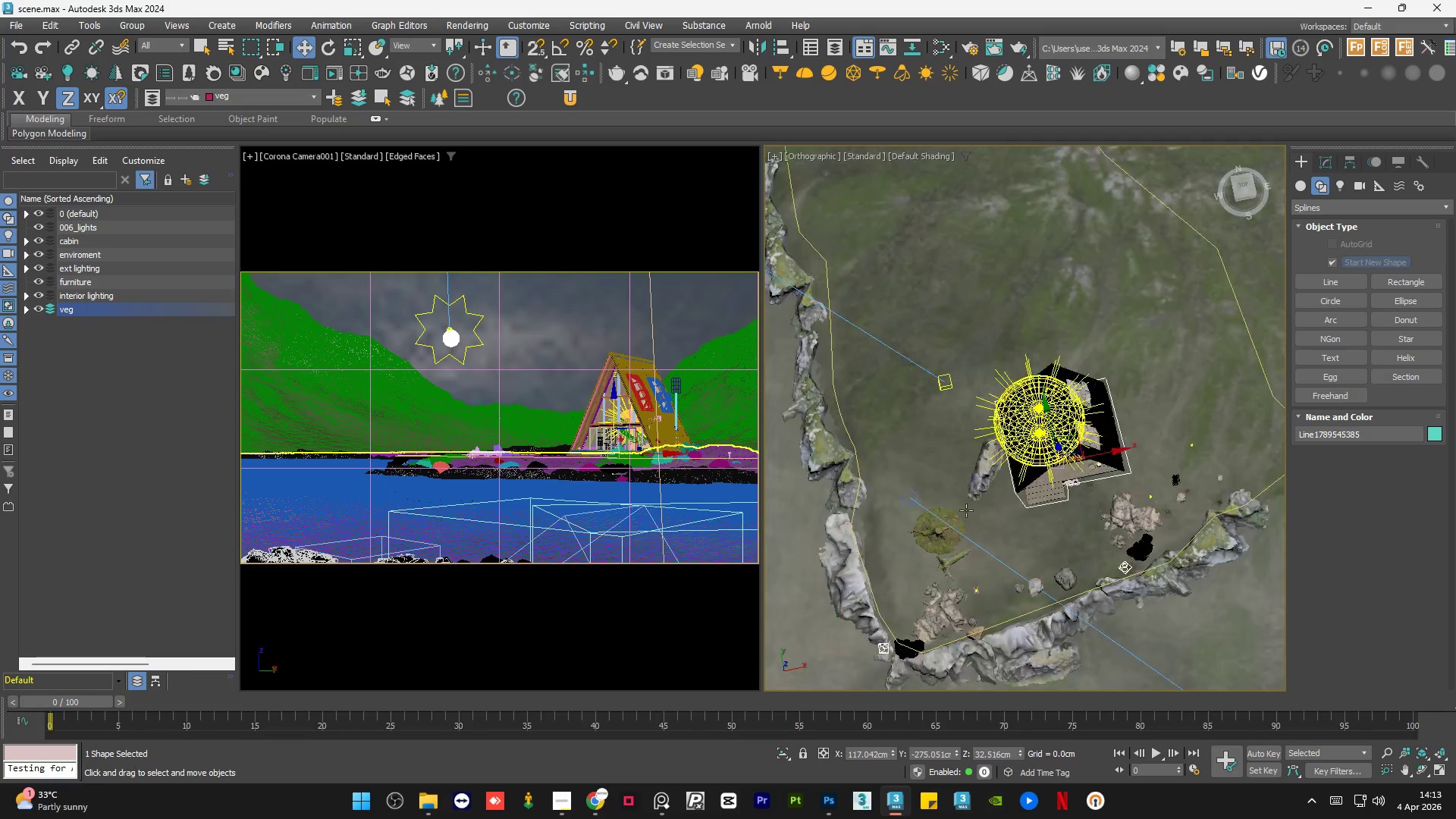 
hold_key(key=AltLeft, duration=0.52)
 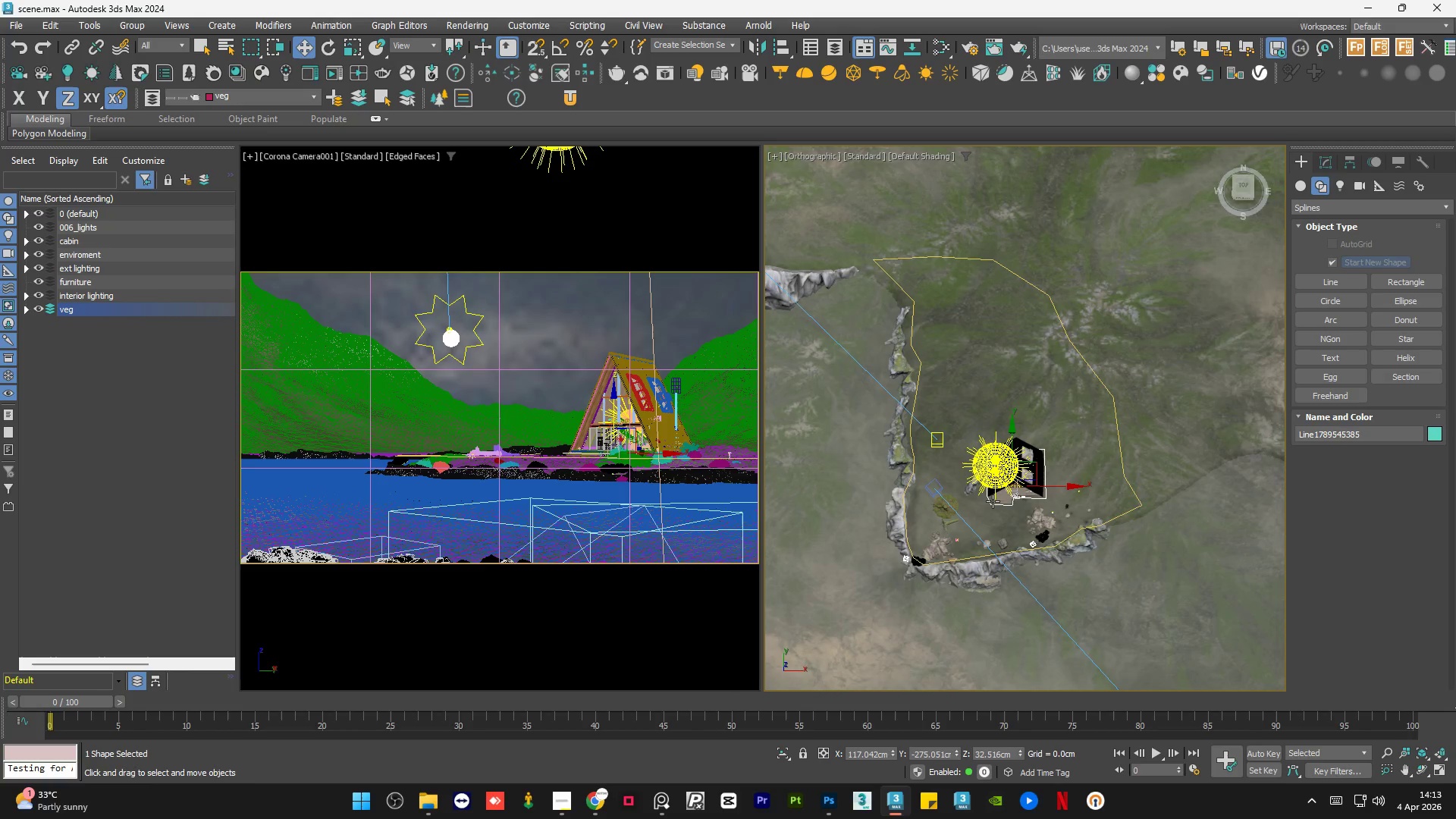 
scroll: coordinate [968, 510], scroll_direction: down, amount: 3.0
 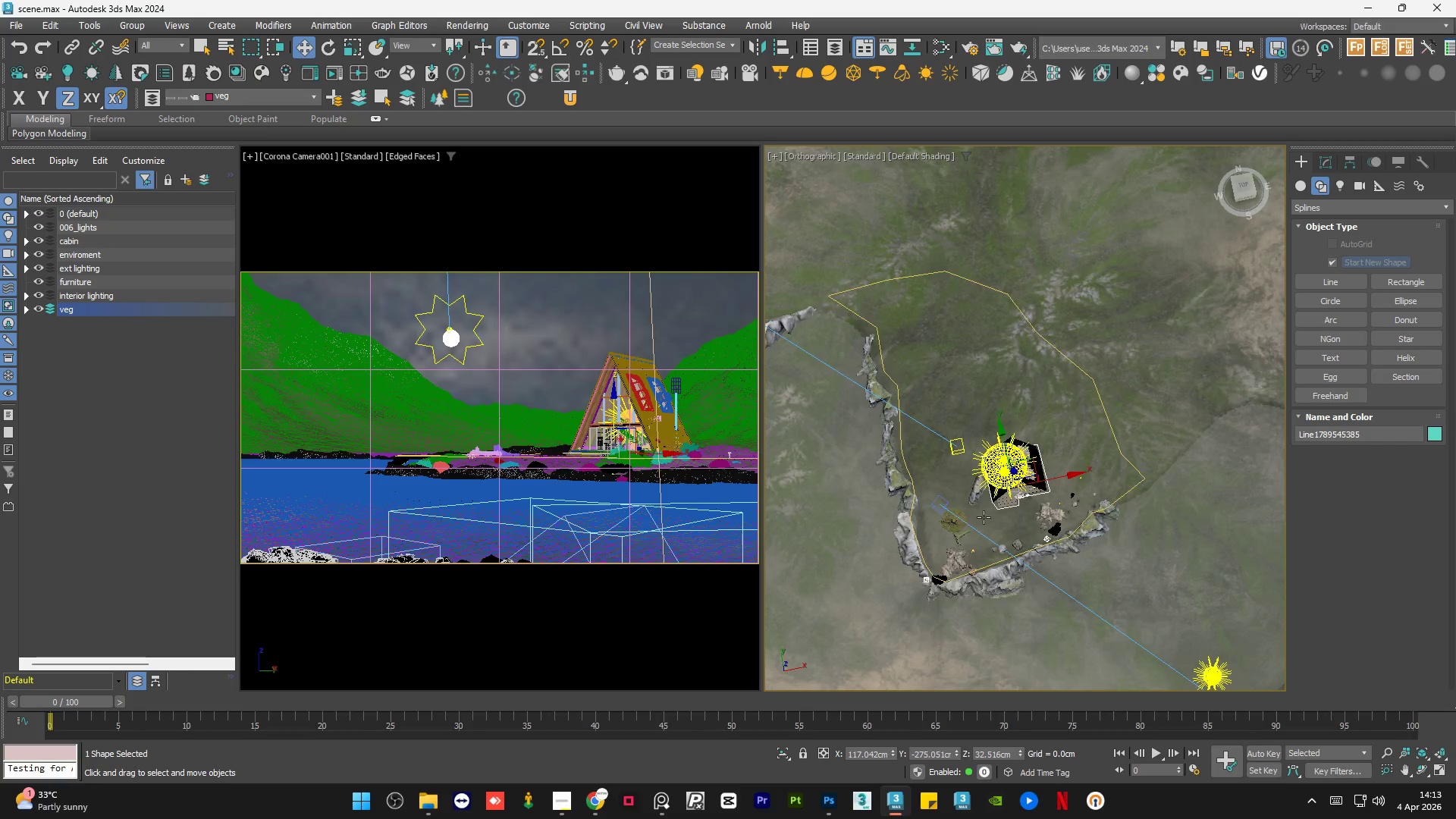 
mouse_move([1011, 494])
 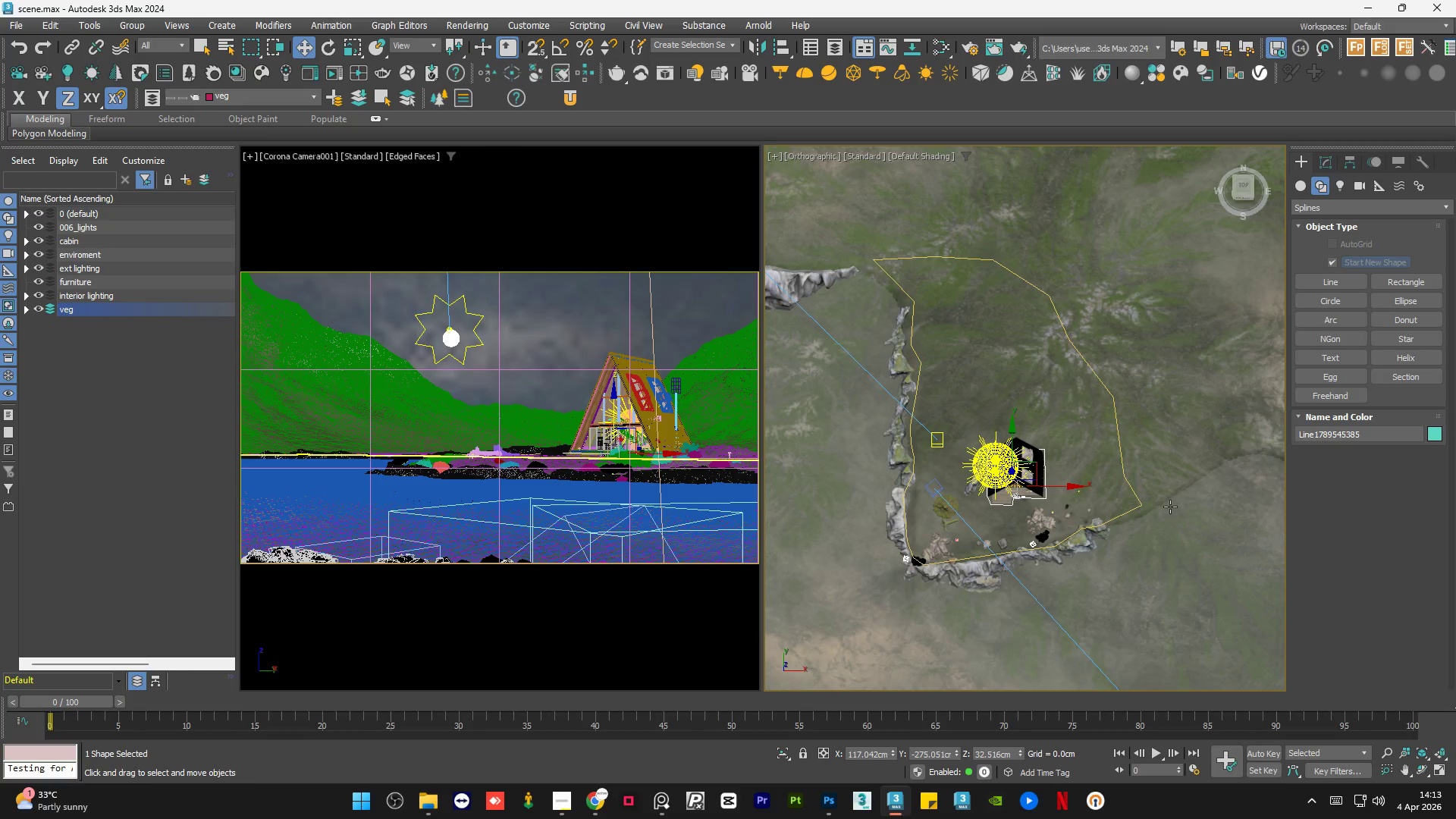 
mouse_move([1157, 504])
 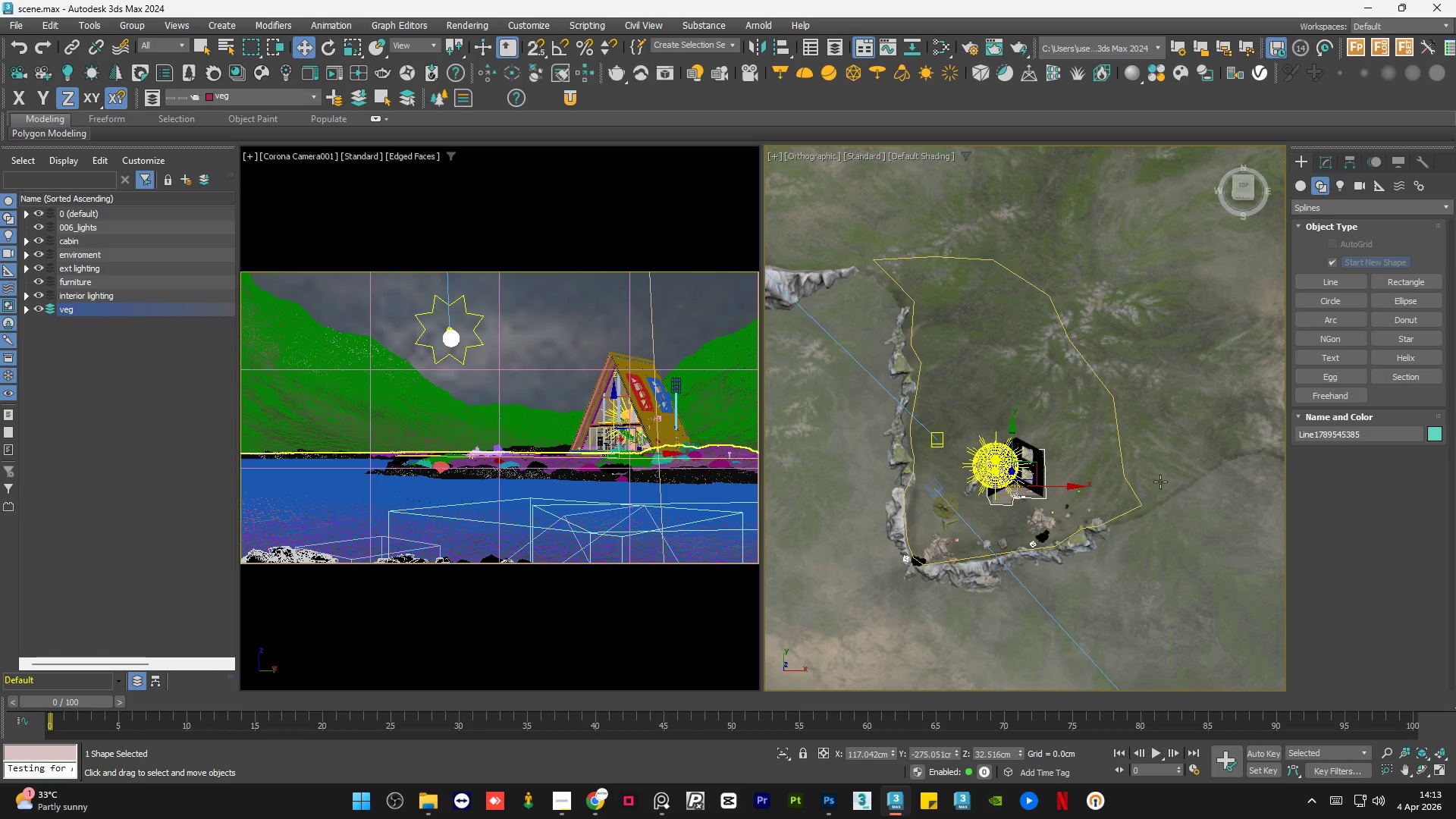 
left_click([1249, 185])
 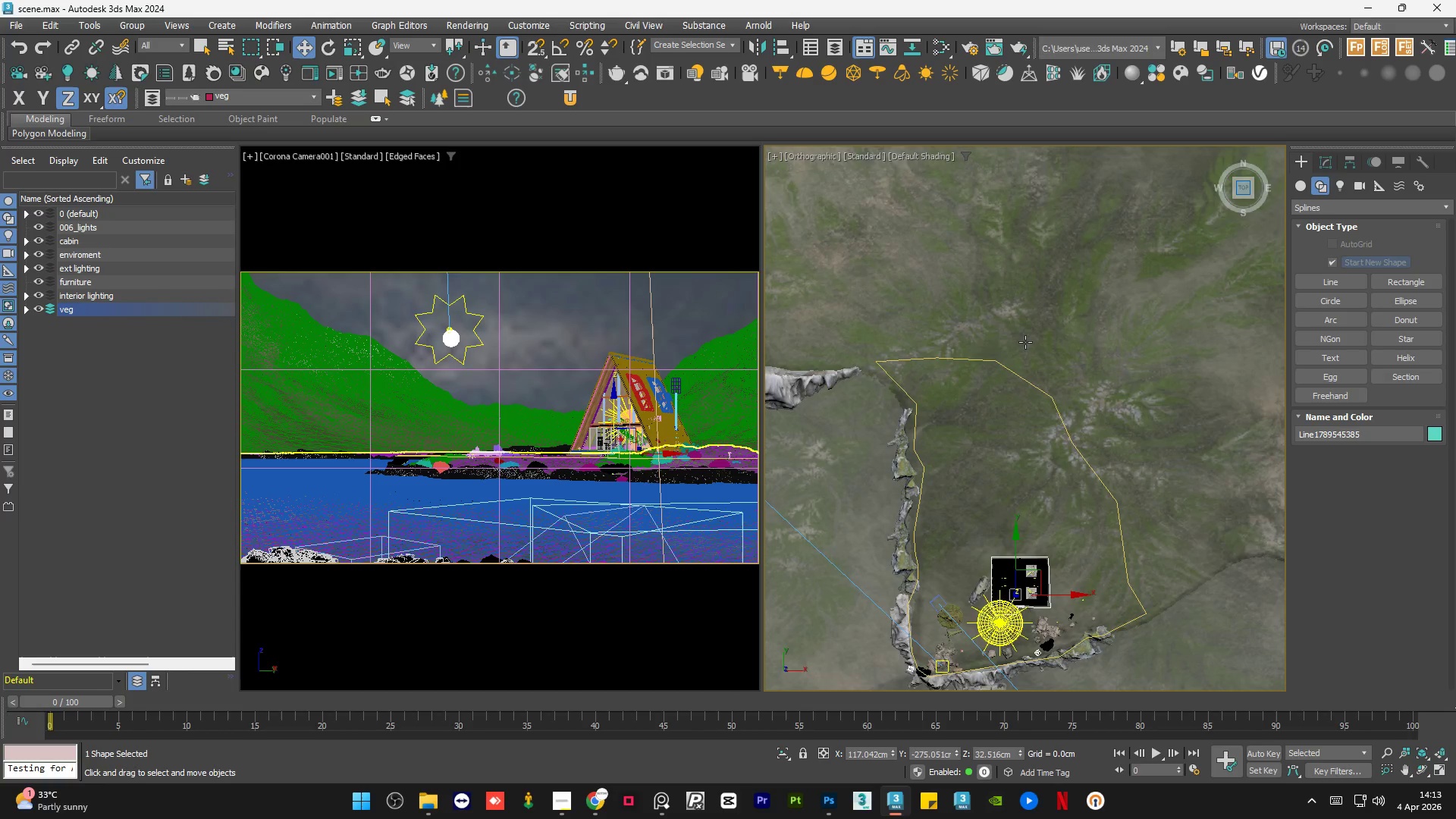 
mouse_move([912, 411])
 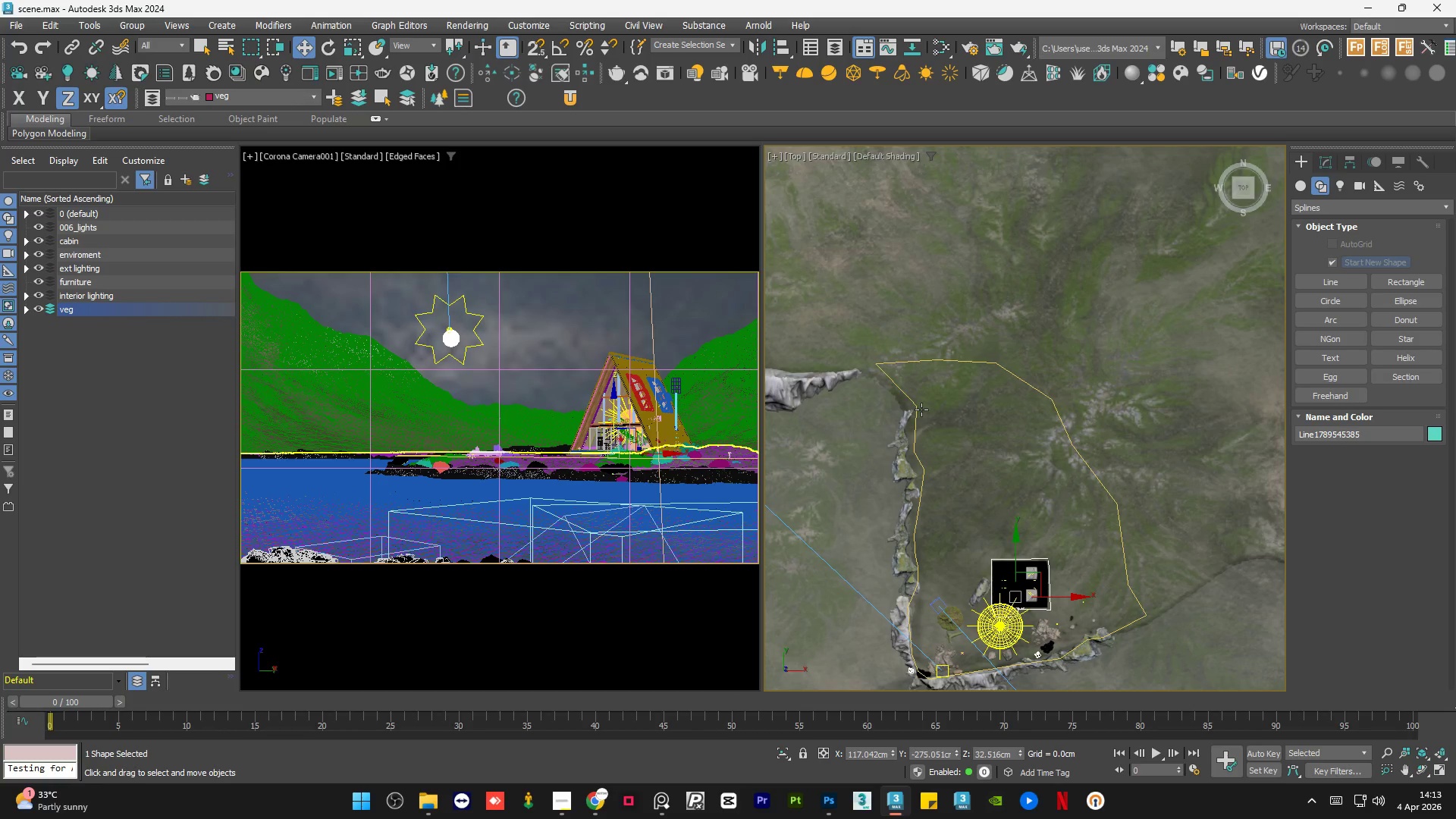 
scroll: coordinate [940, 400], scroll_direction: down, amount: 6.0
 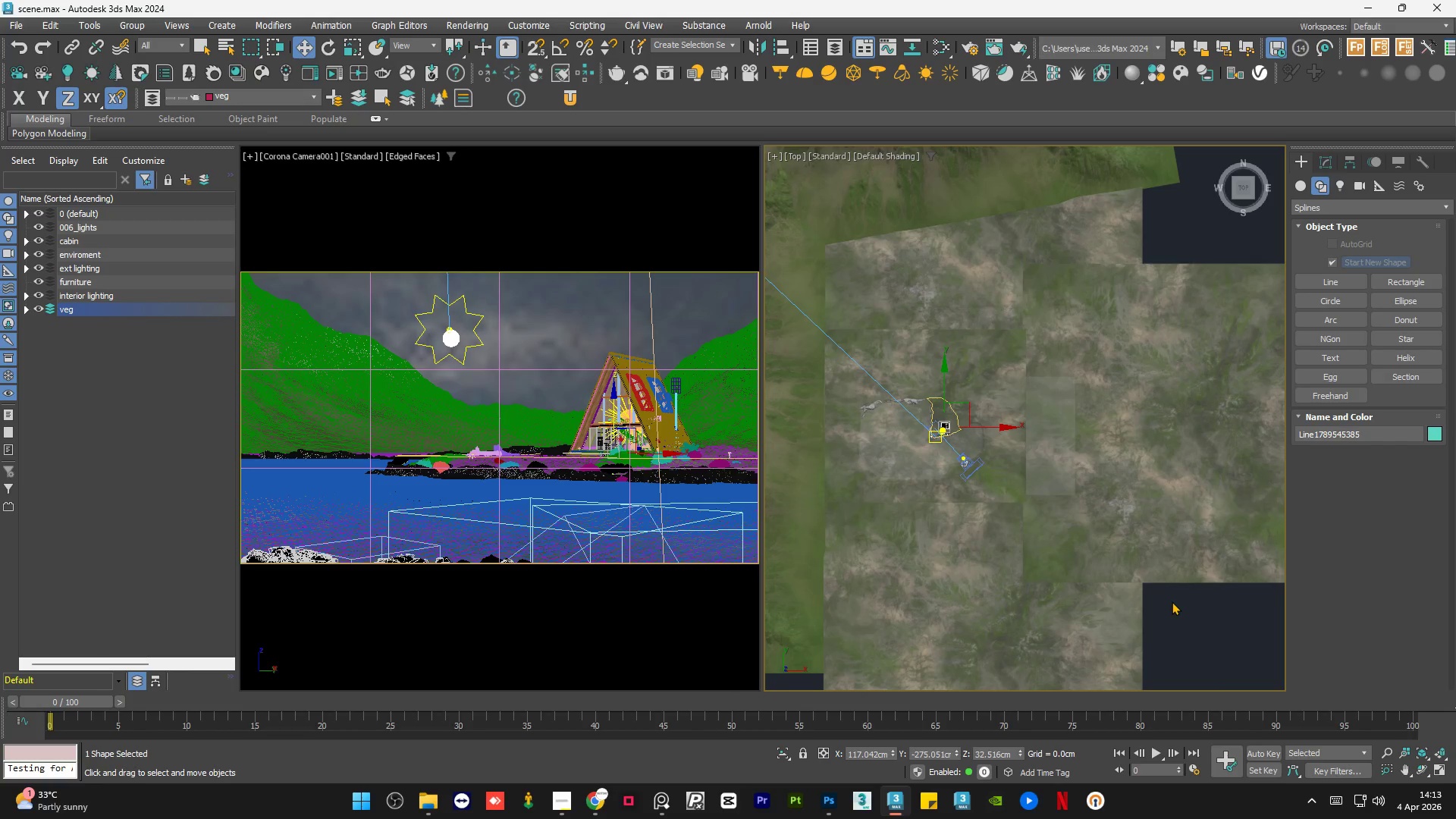 
double_click([1172, 601])
 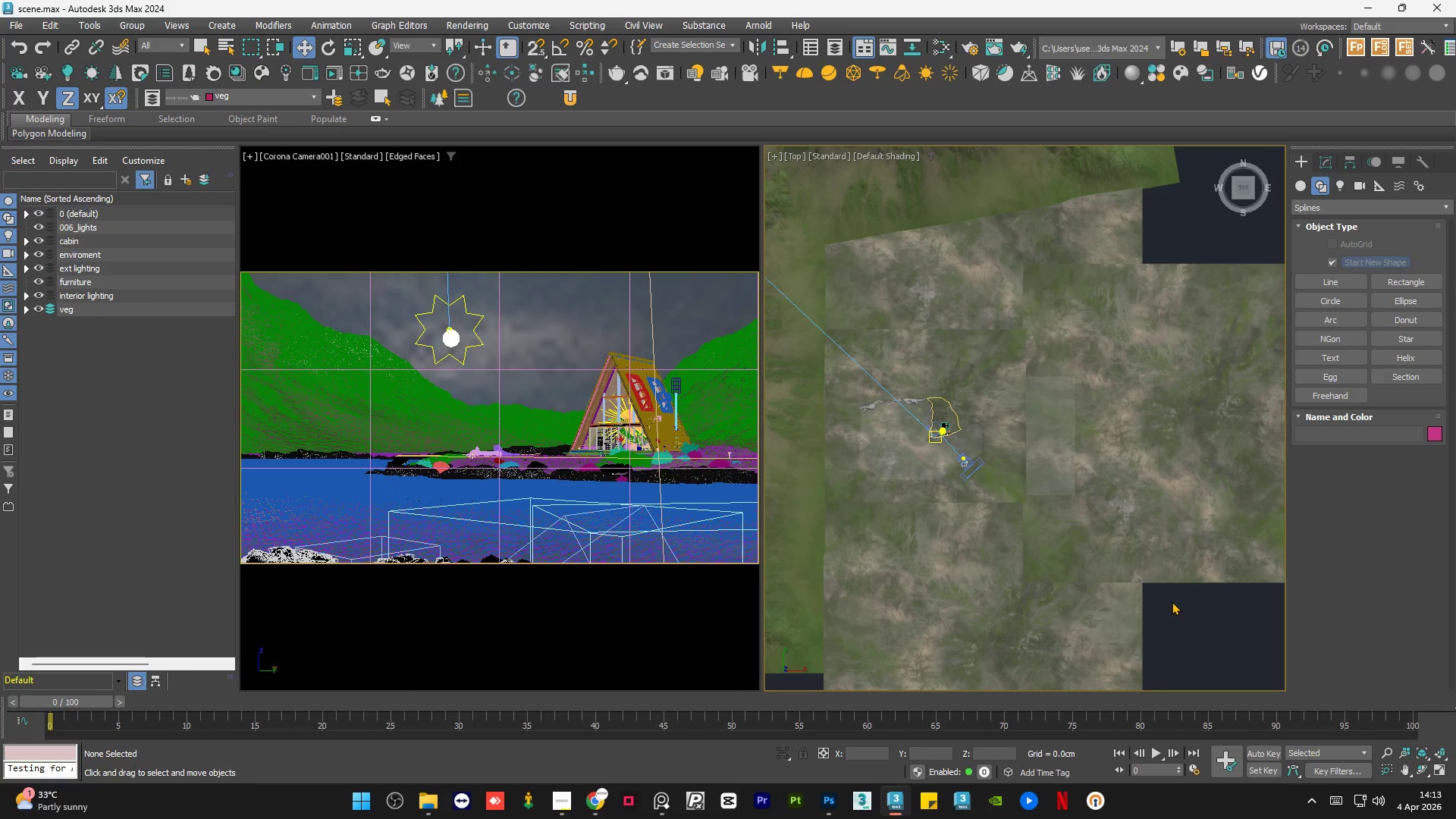 
triple_click([1172, 601])
 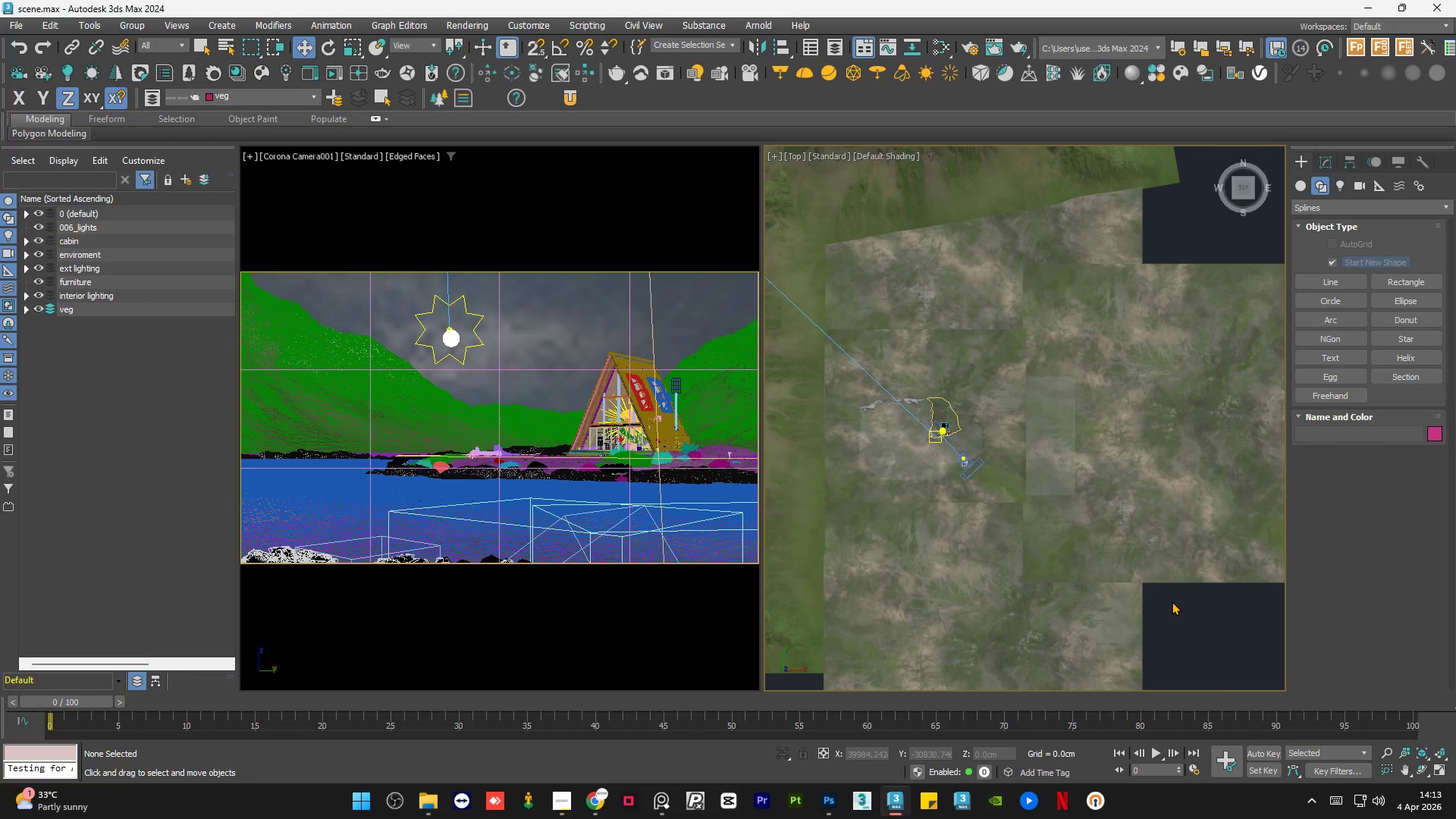 
triple_click([1172, 601])
 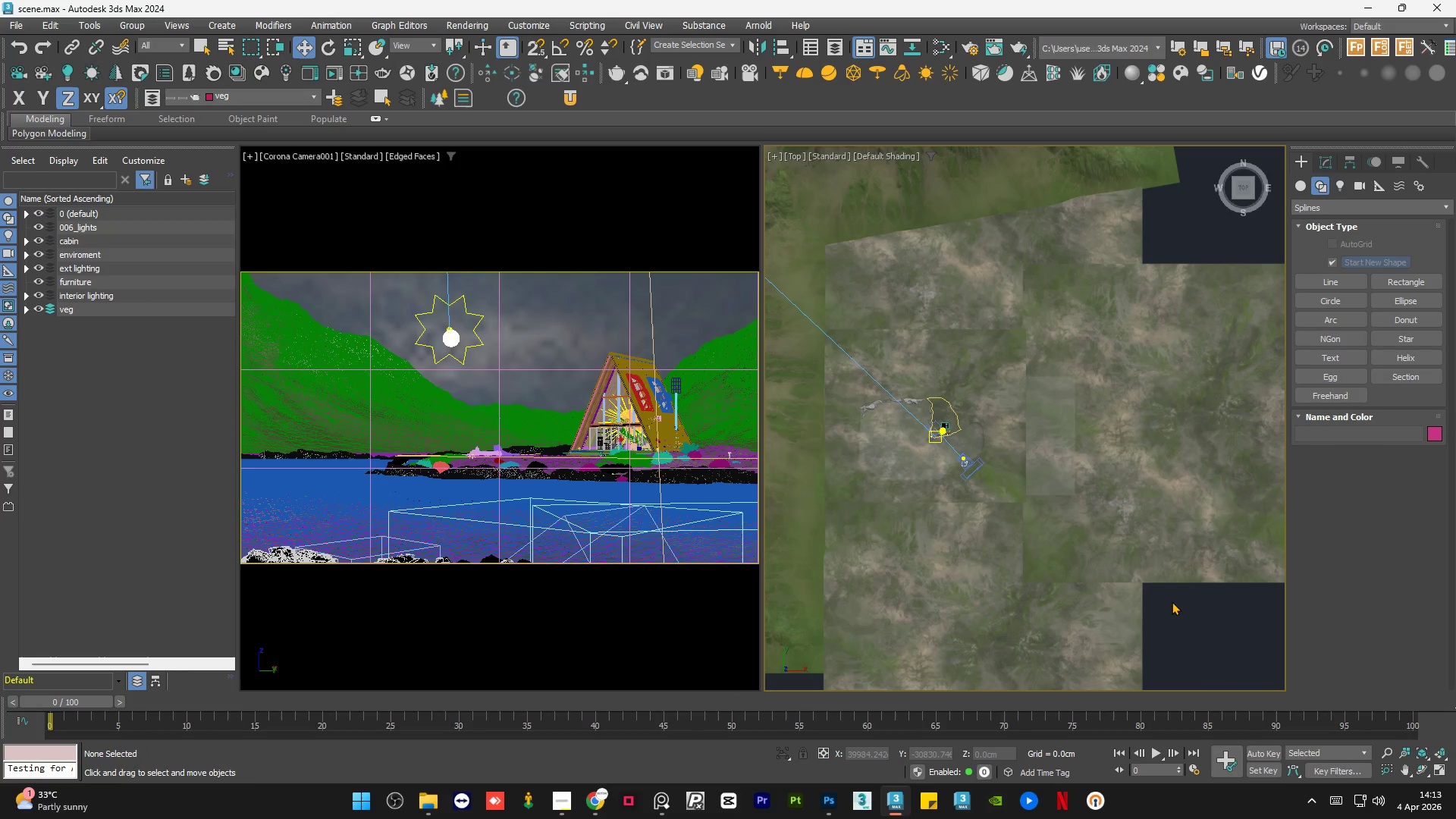 
triple_click([1172, 601])
 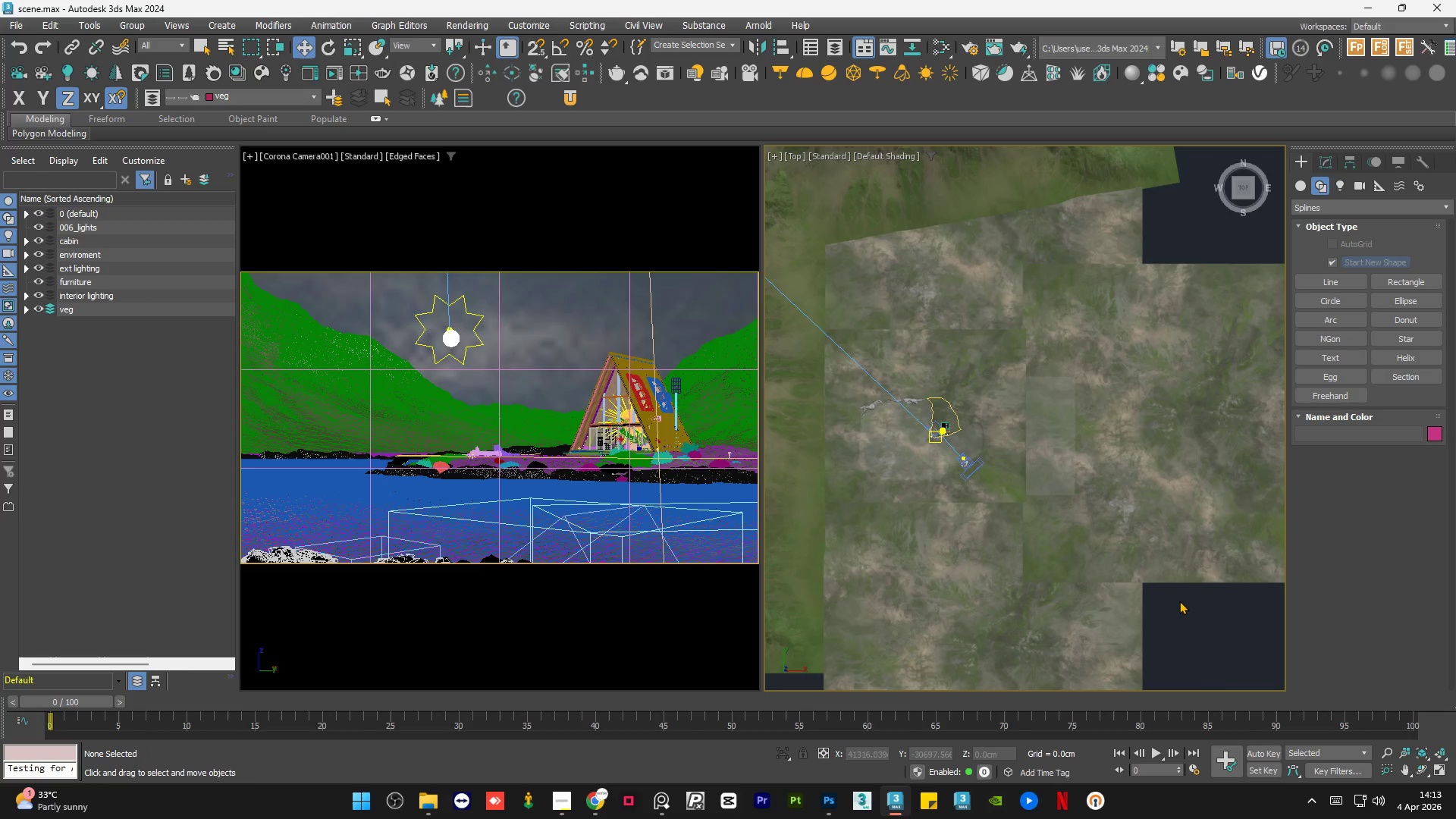 
double_click([1179, 601])
 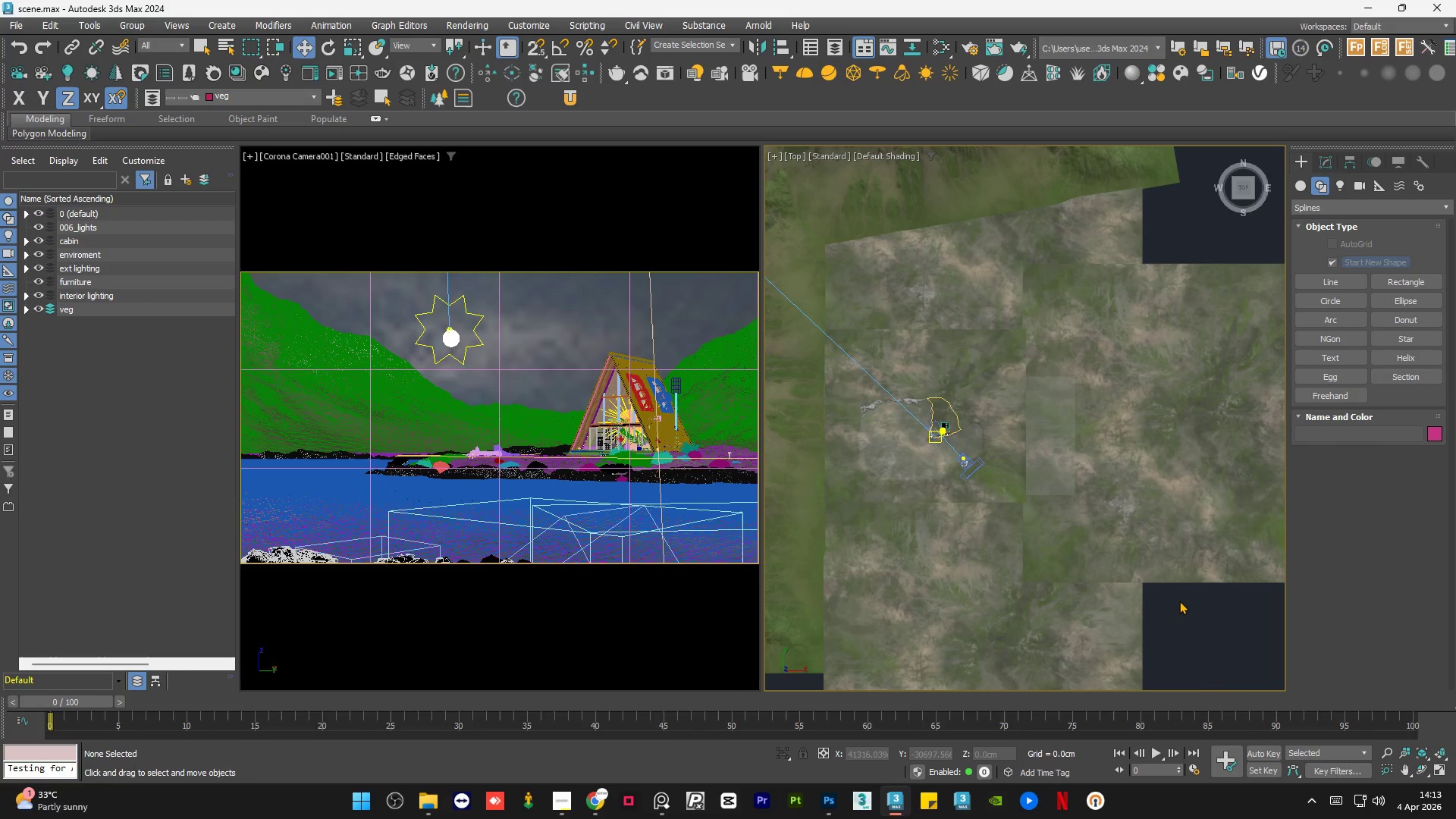 
triple_click([1179, 601])
 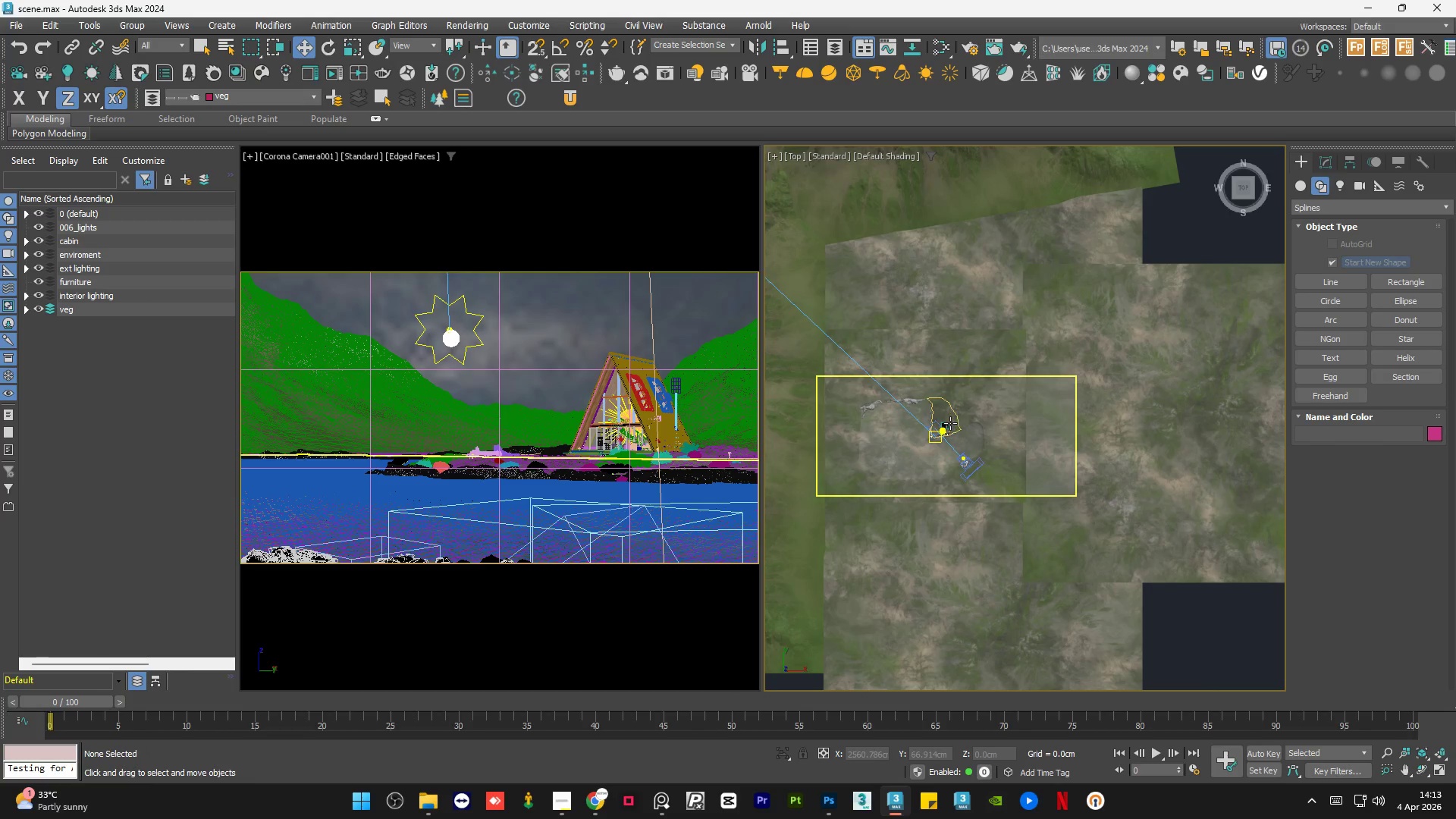 
scroll: coordinate [946, 434], scroll_direction: up, amount: 13.0
 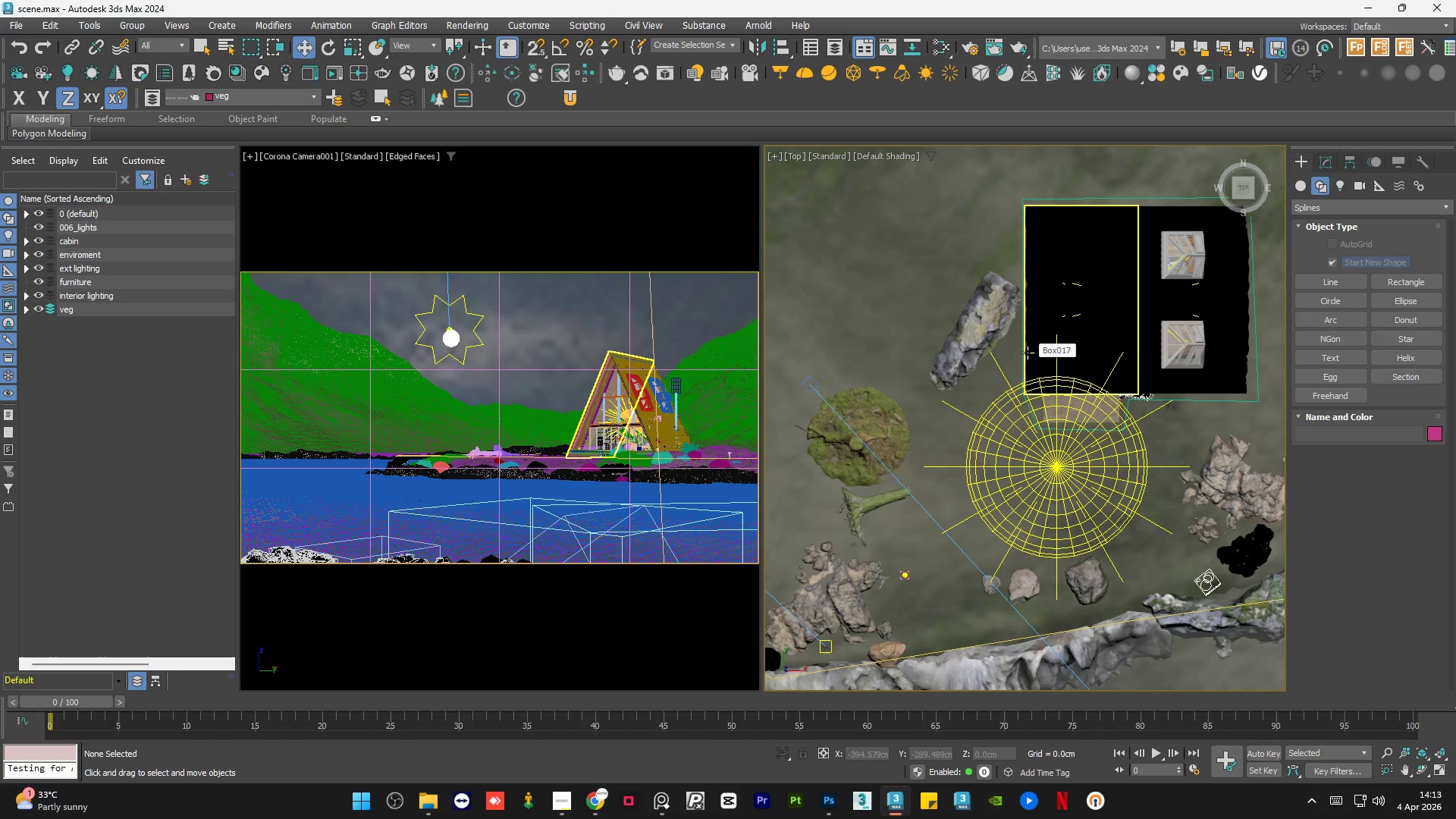 
scroll: coordinate [902, 457], scroll_direction: down, amount: 5.0
 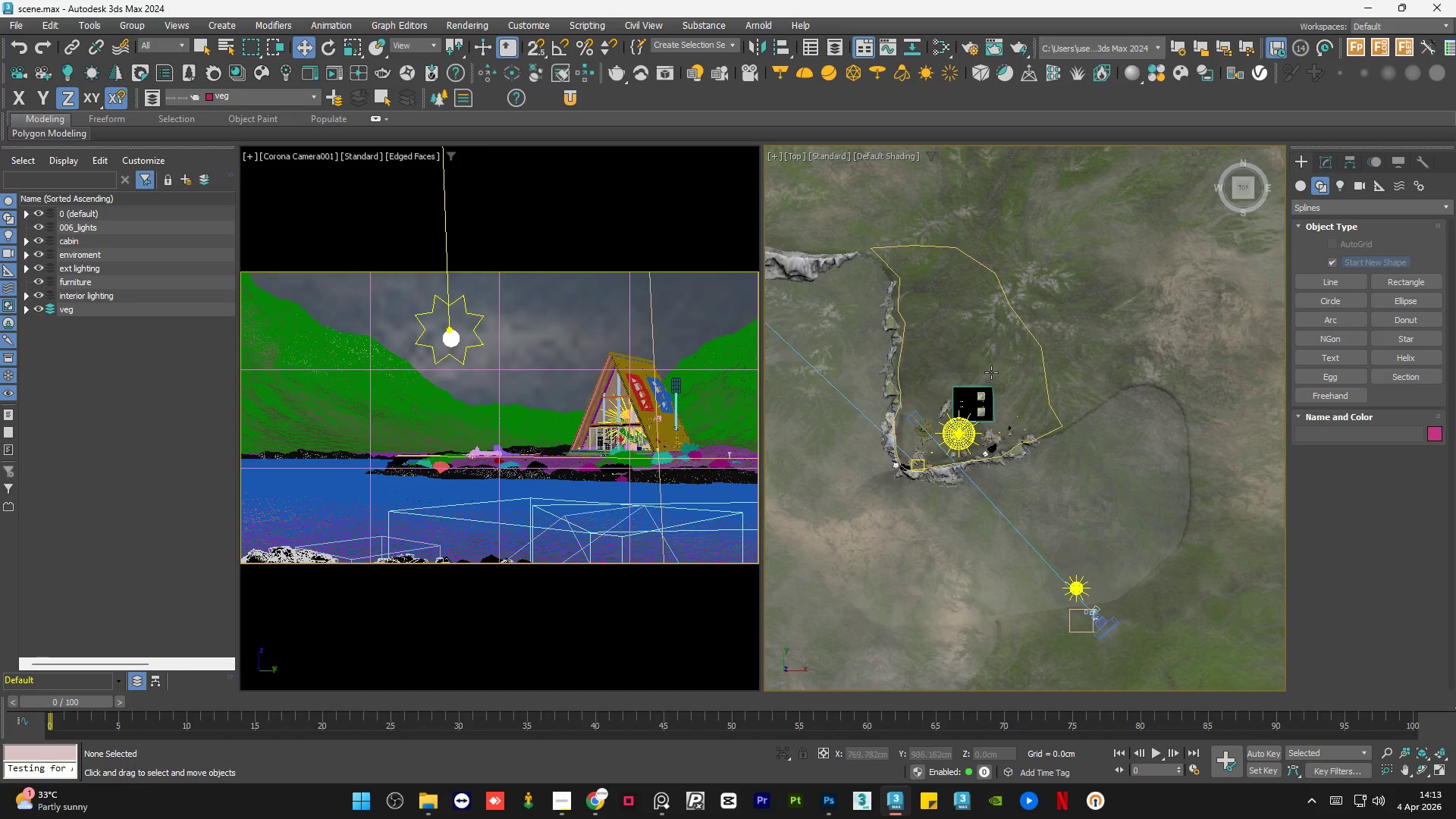 
scroll: coordinate [991, 372], scroll_direction: up, amount: 1.0
 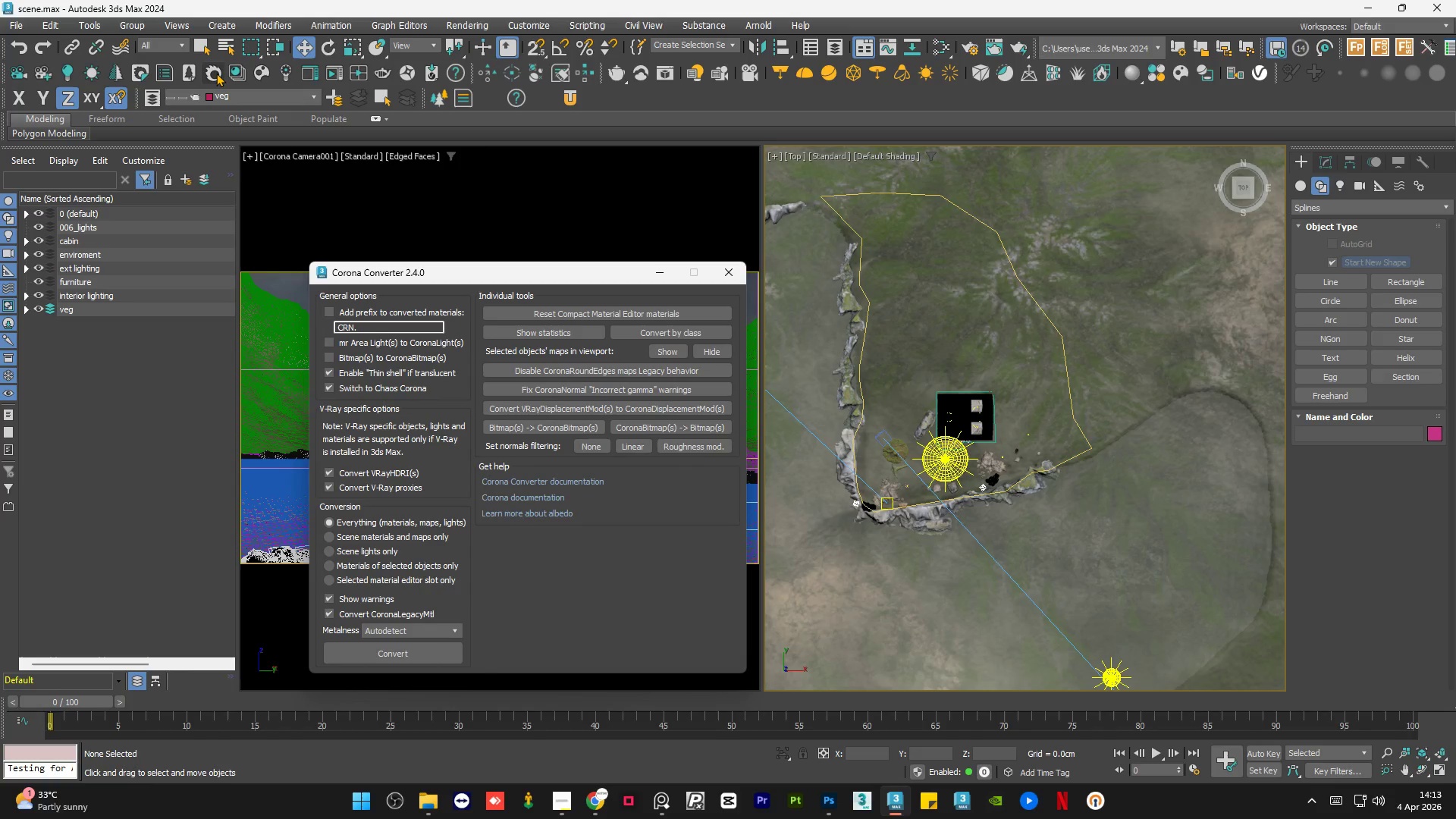 
left_click([721, 274])
 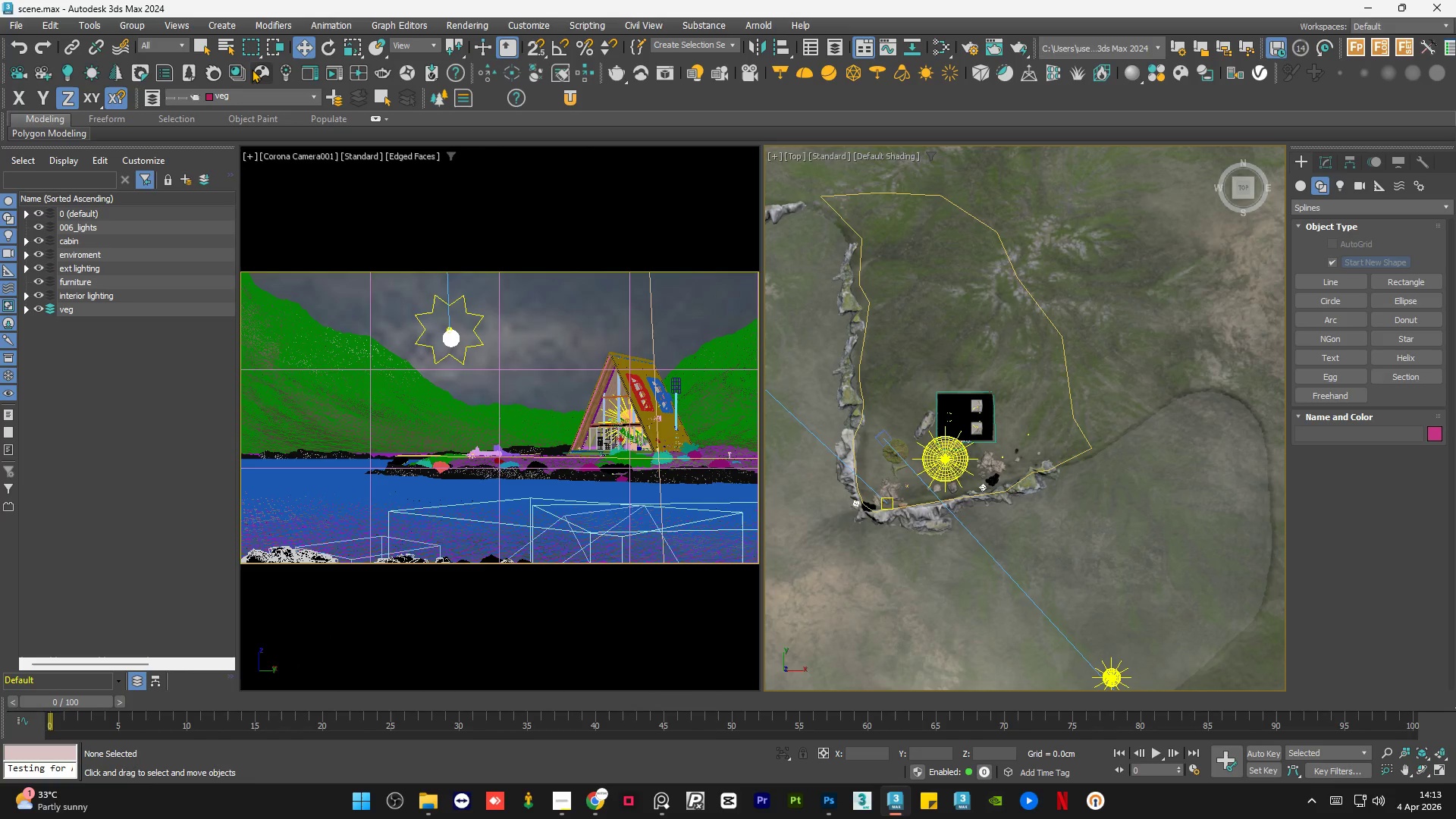 
left_click([253, 71])
 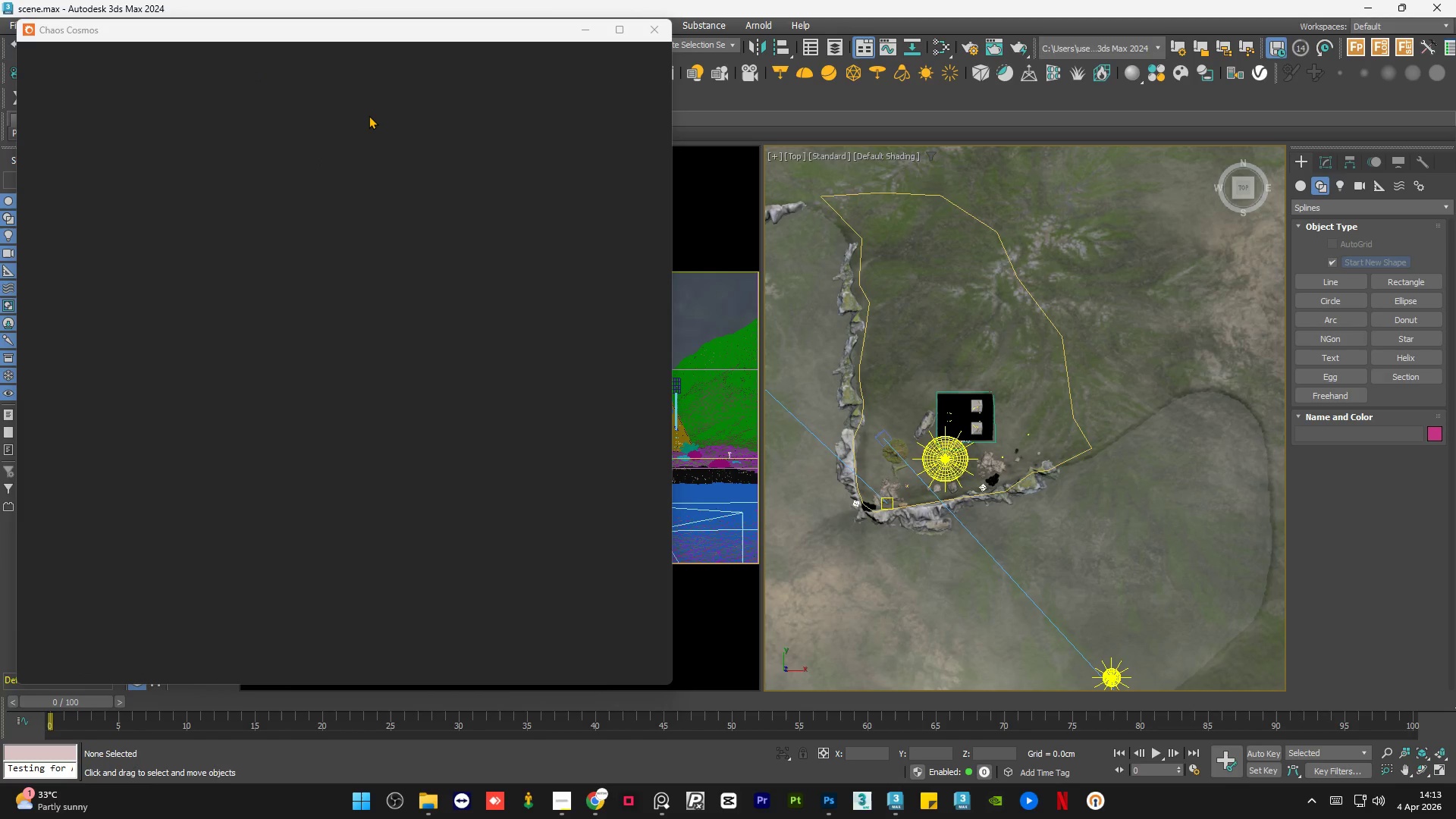 
wait(5.5)
 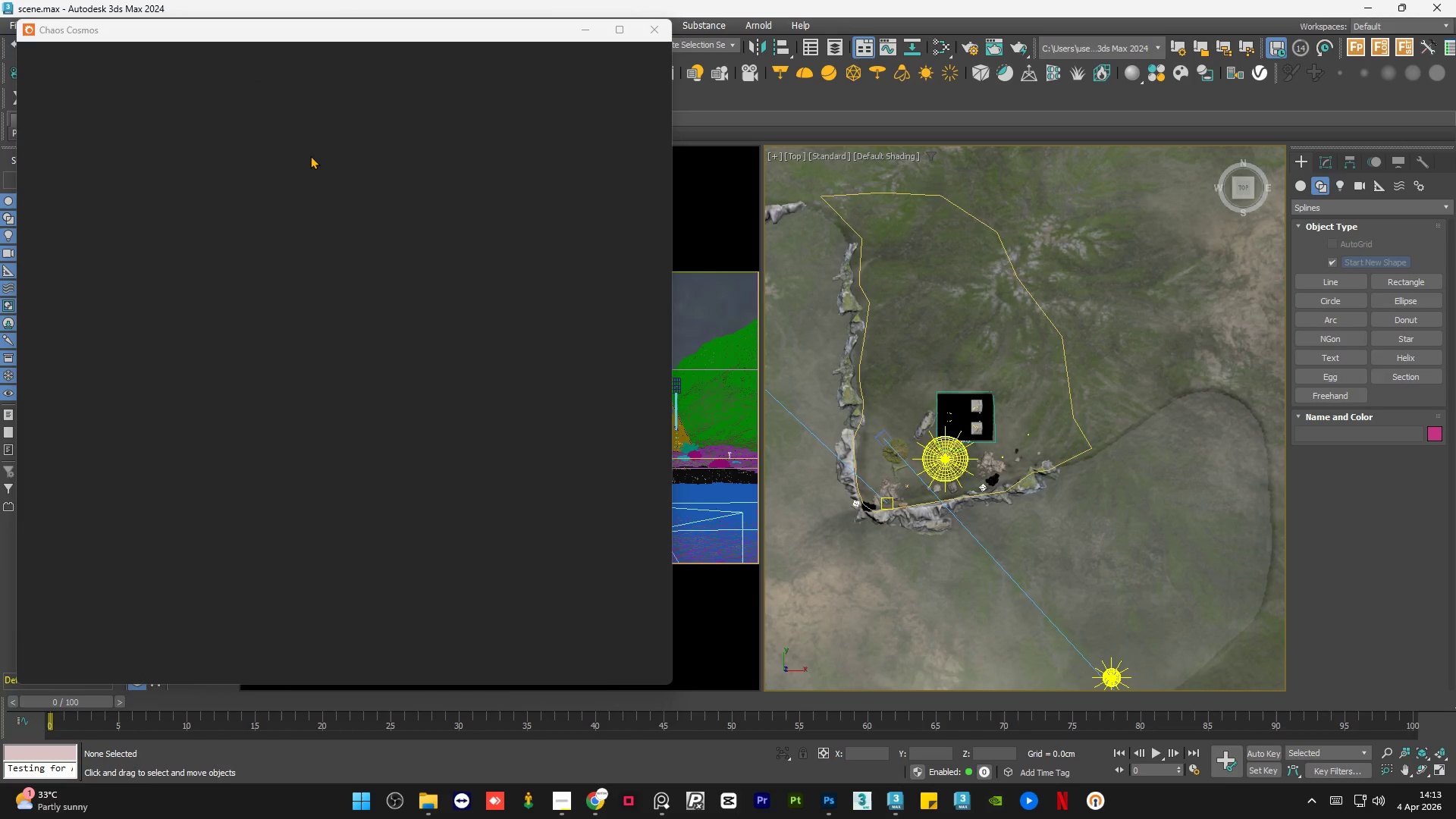 
scroll: coordinate [865, 331], scroll_direction: down, amount: 1.0
 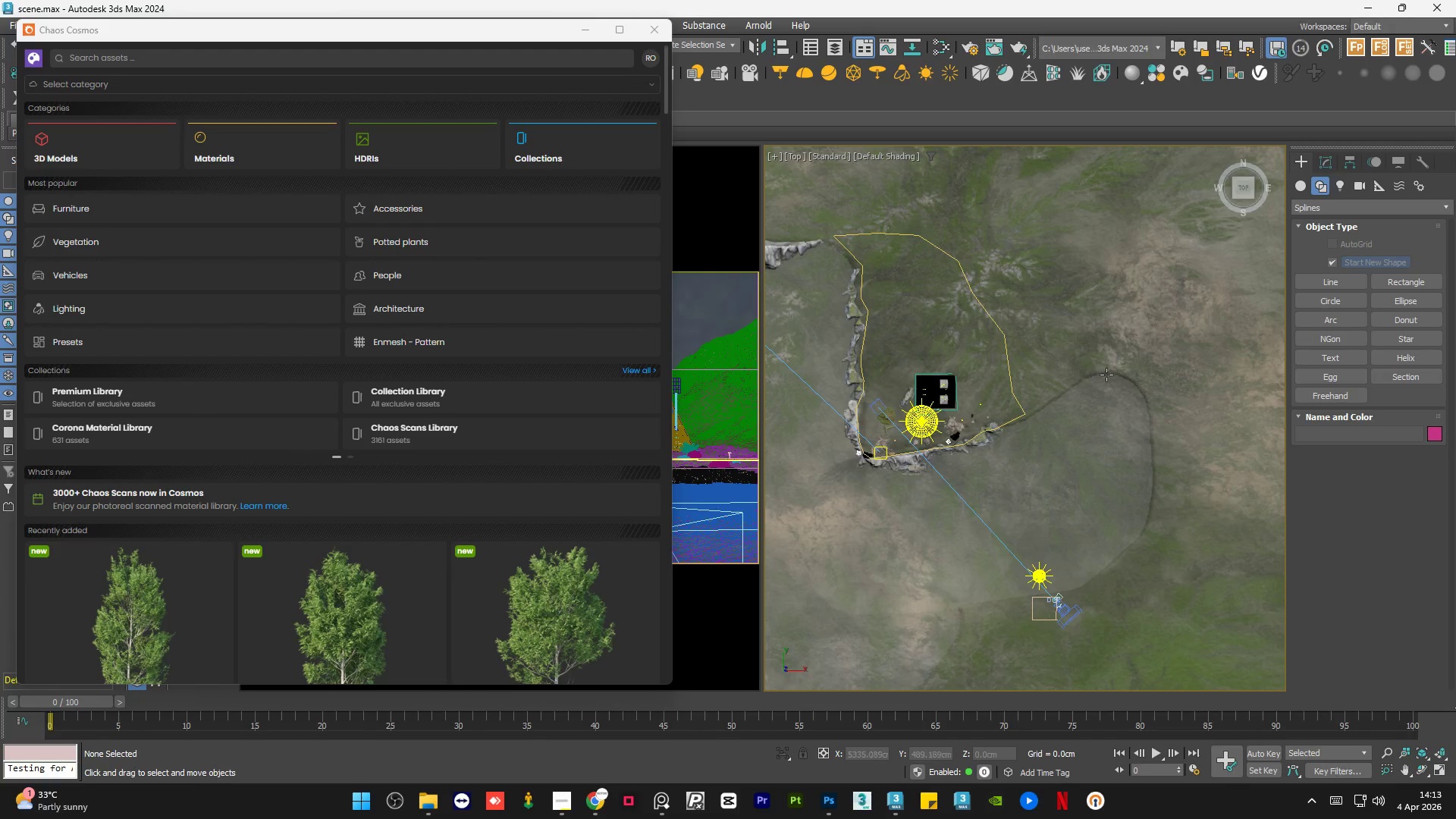 
scroll: coordinate [1175, 430], scroll_direction: up, amount: 6.0
 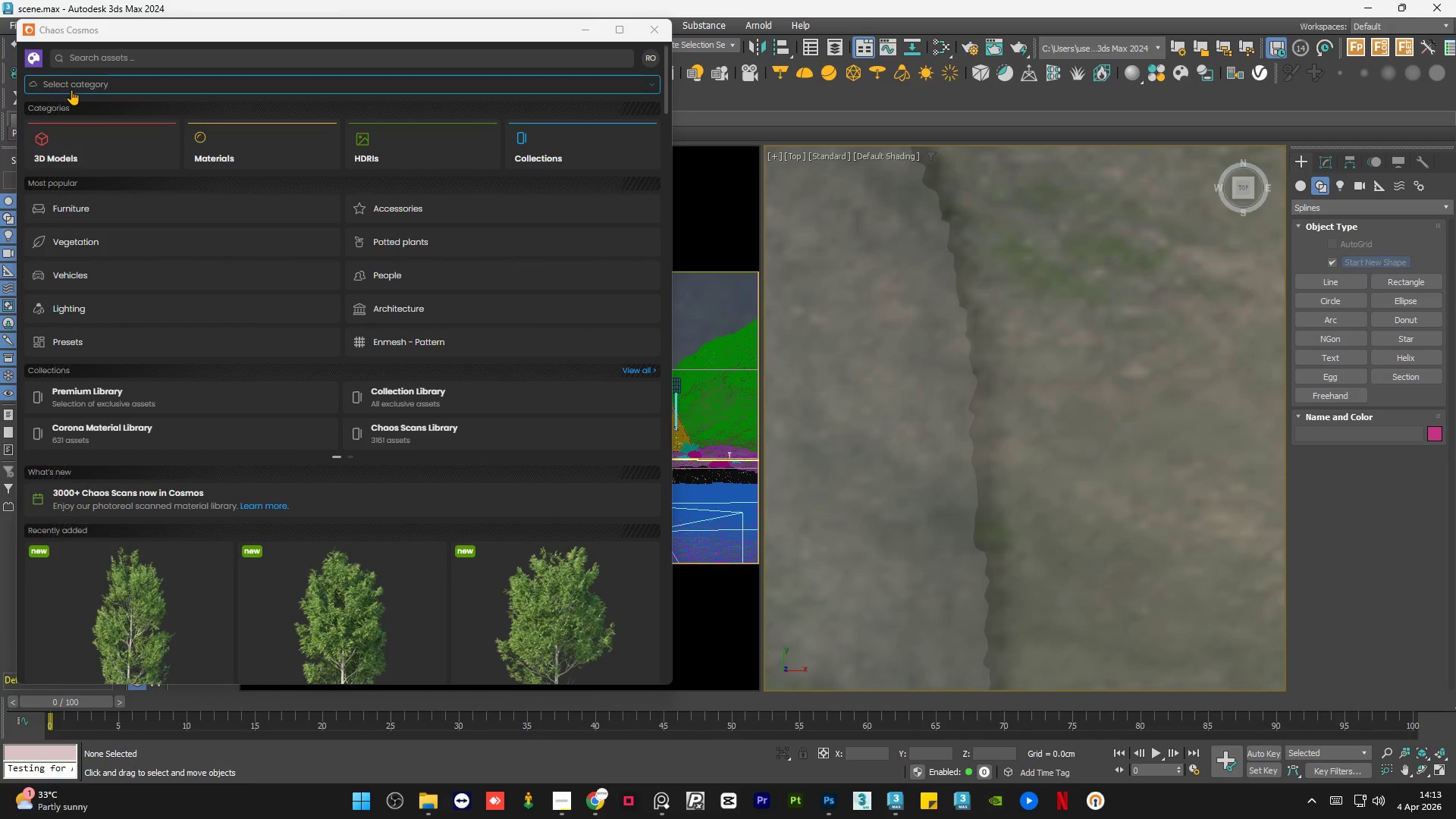 
left_click([73, 85])
 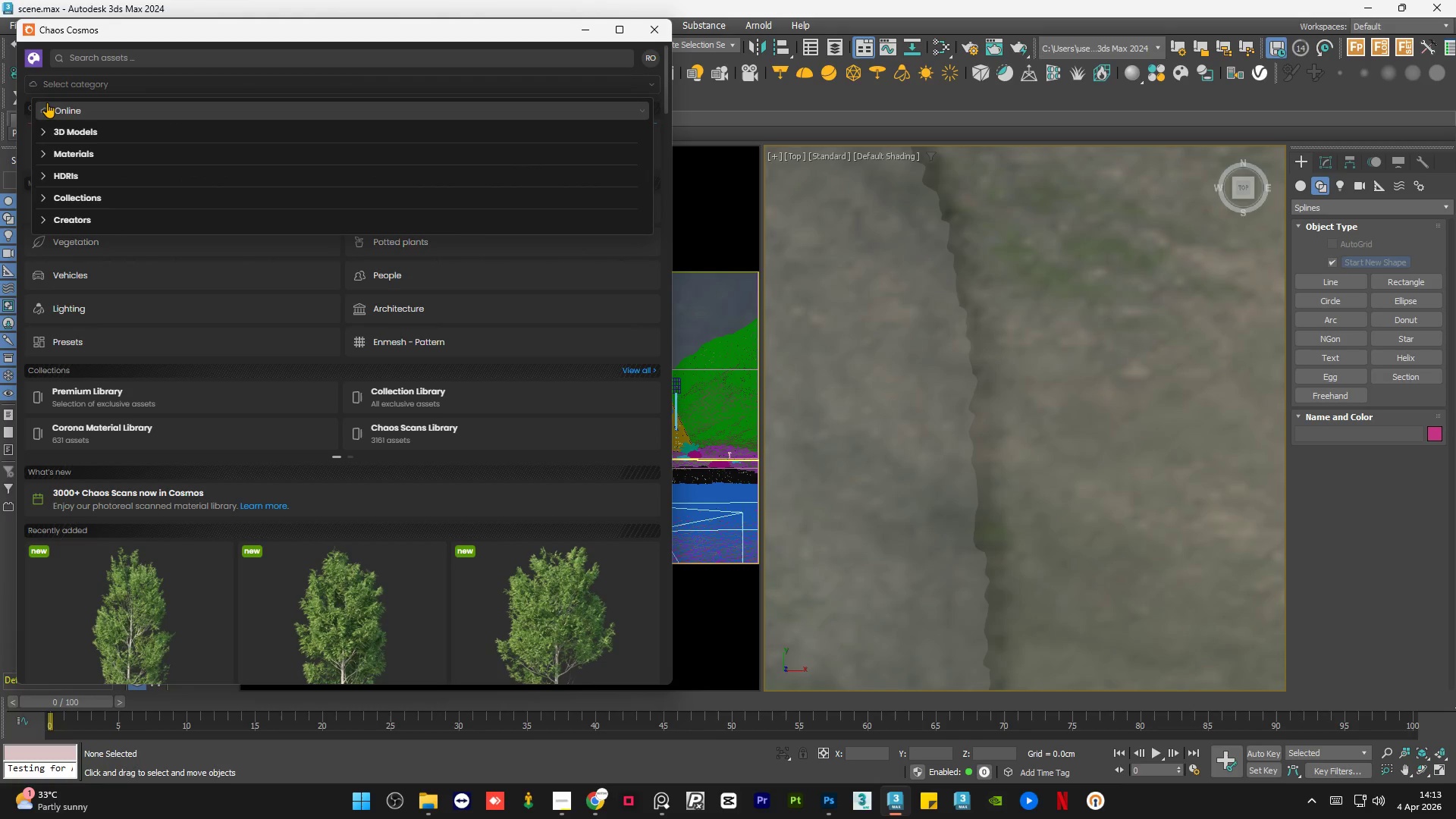 
left_click([47, 105])
 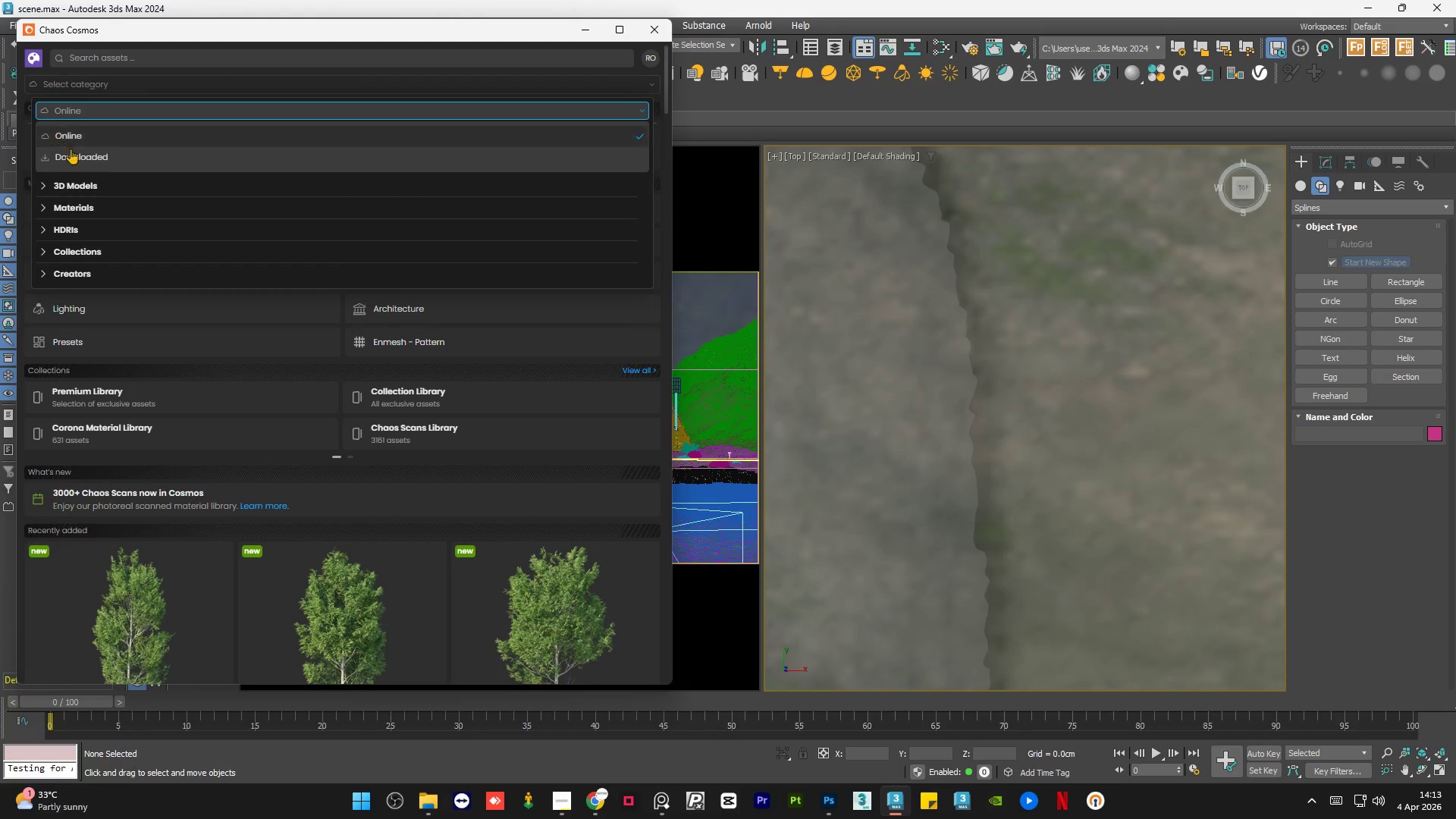 
left_click([74, 155])
 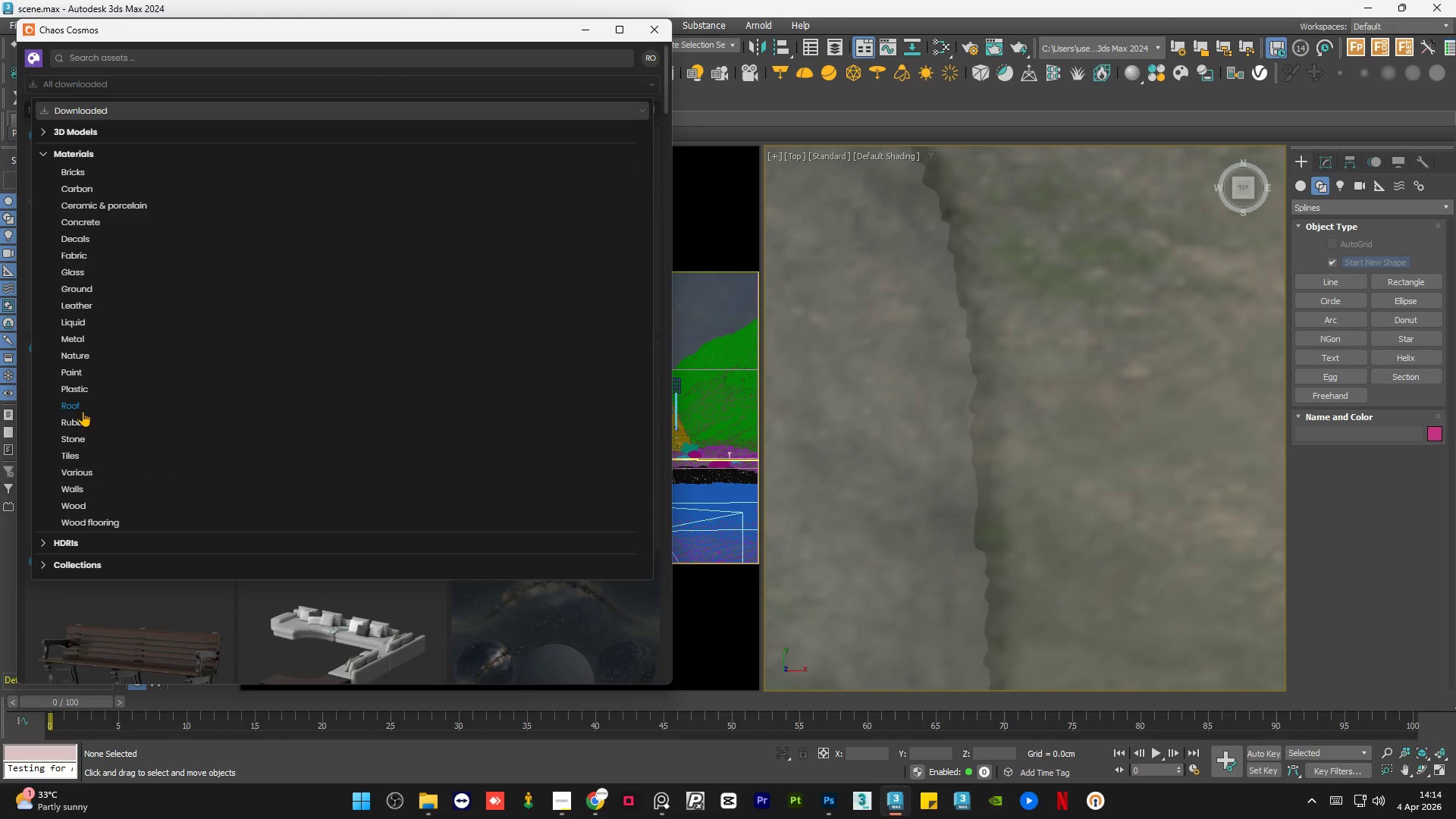 
left_click([41, 153])
 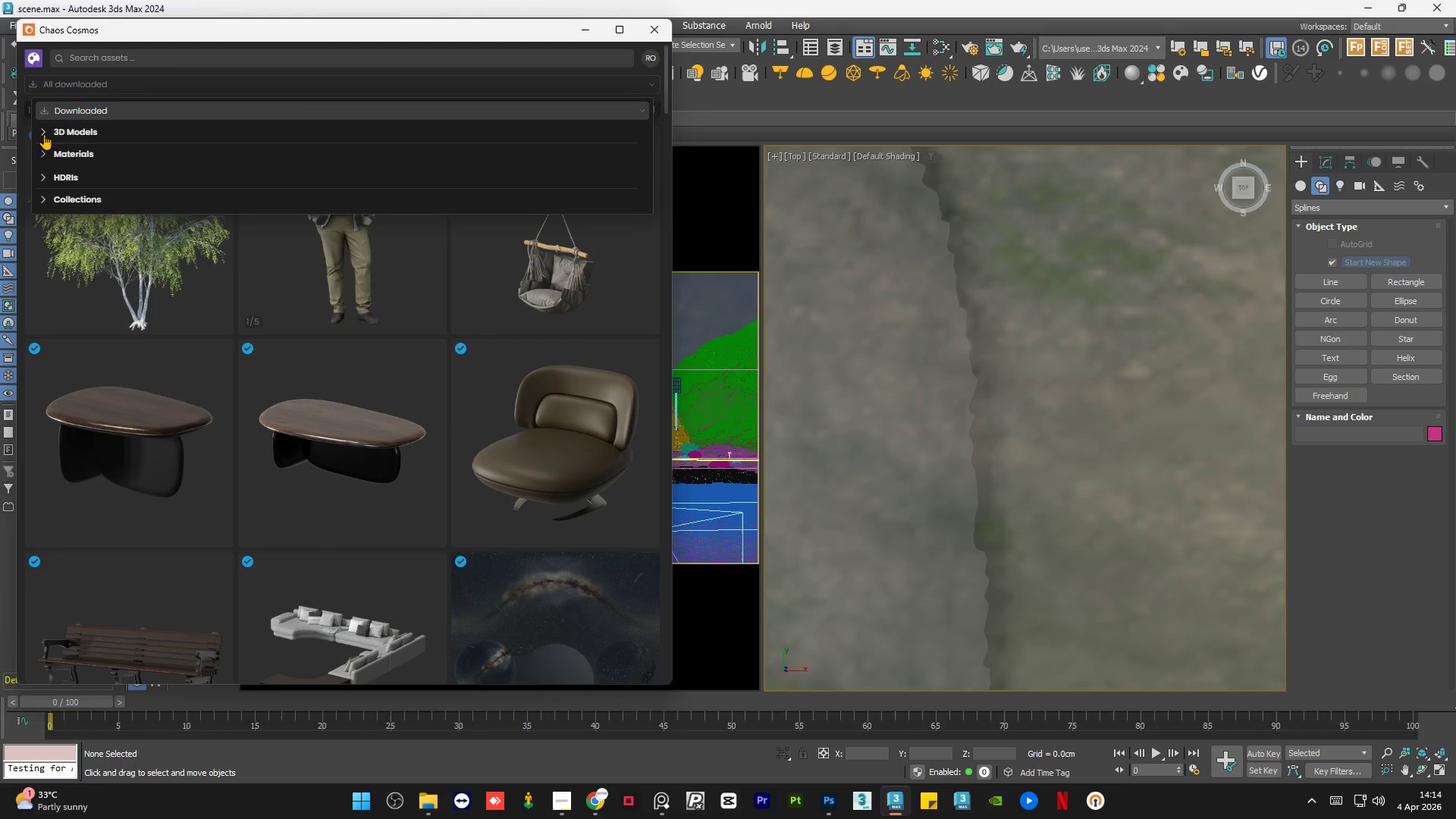 
left_click([44, 132])
 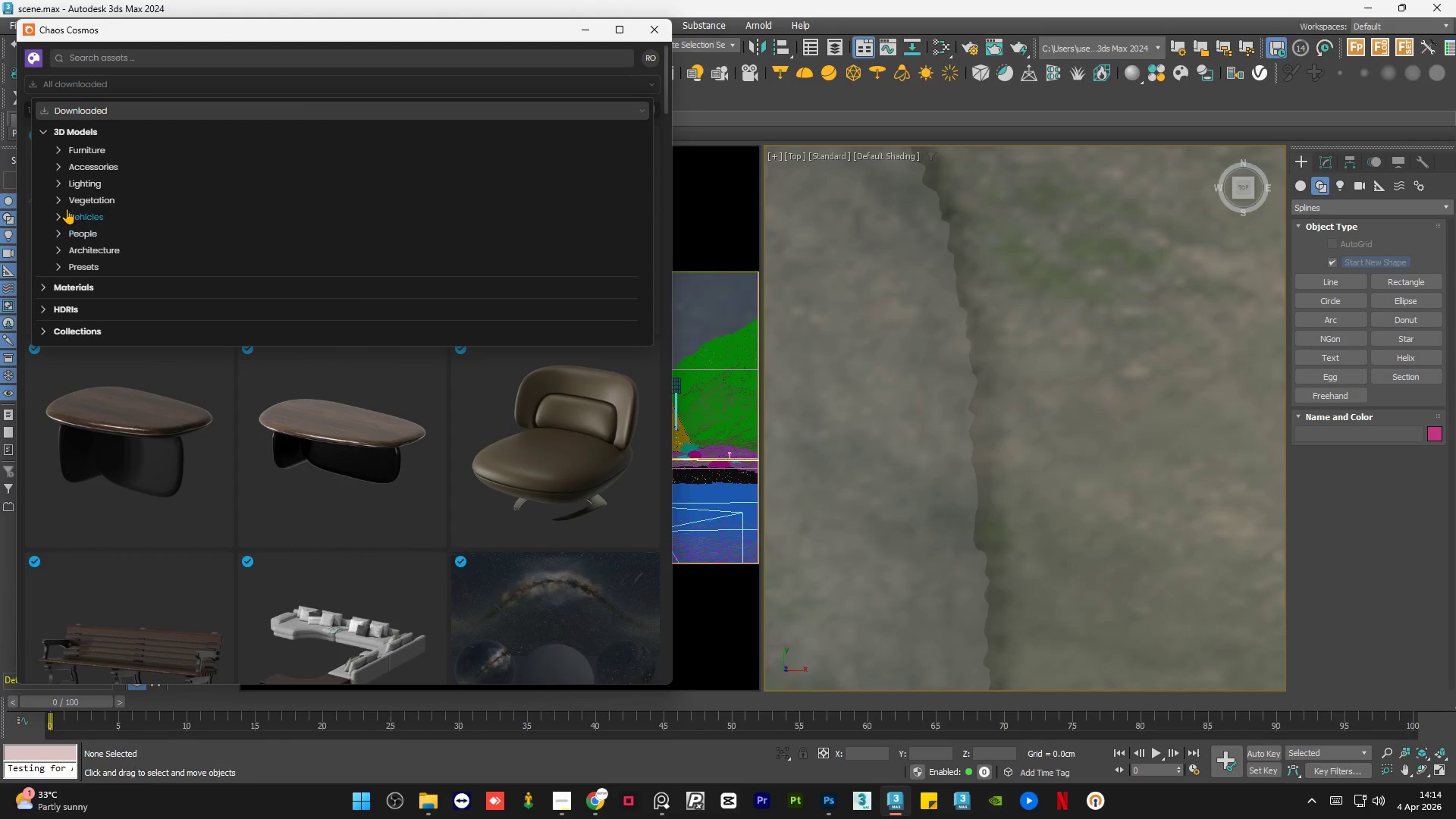 
left_click([60, 200])
 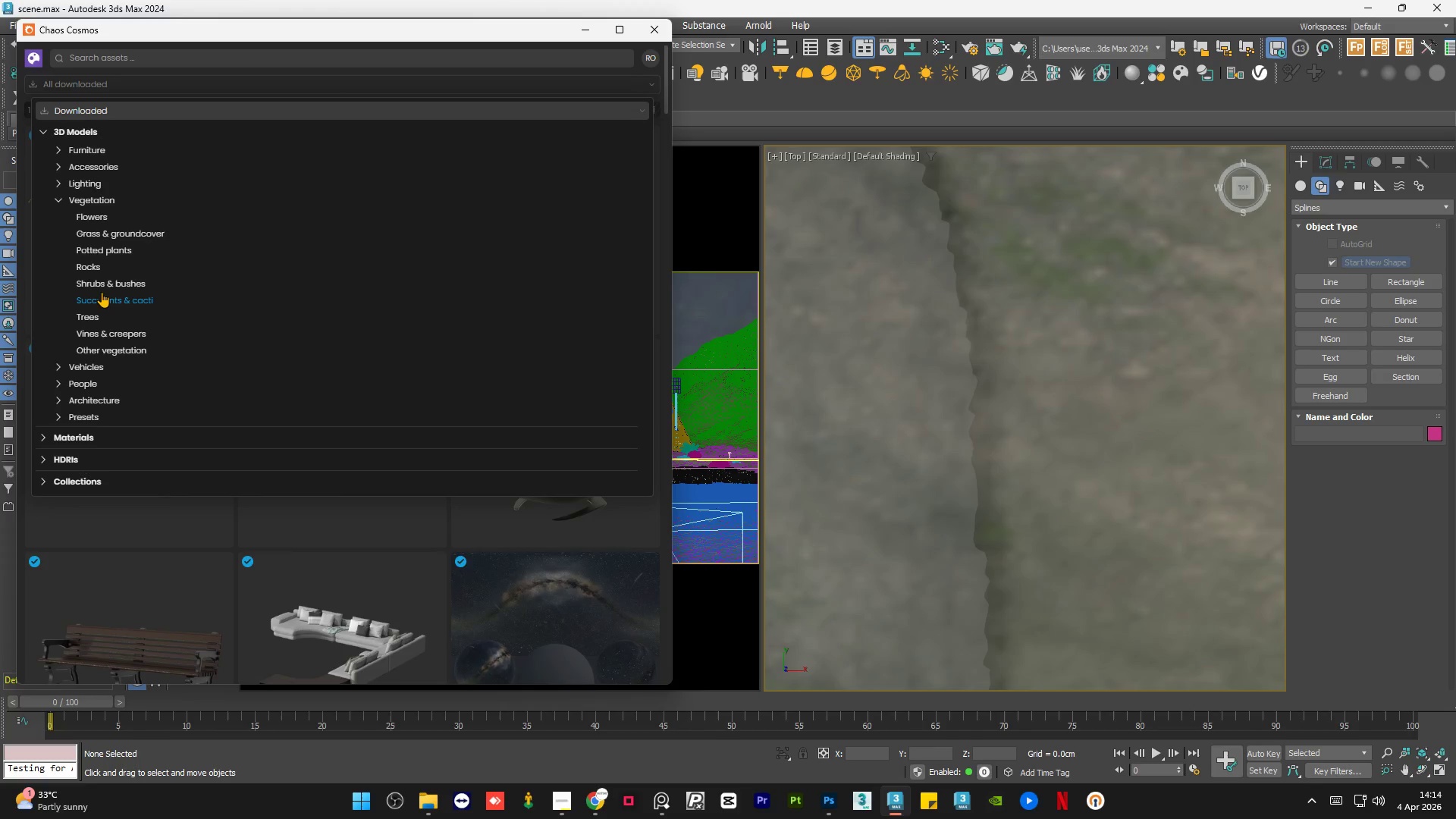 
left_click([102, 267])
 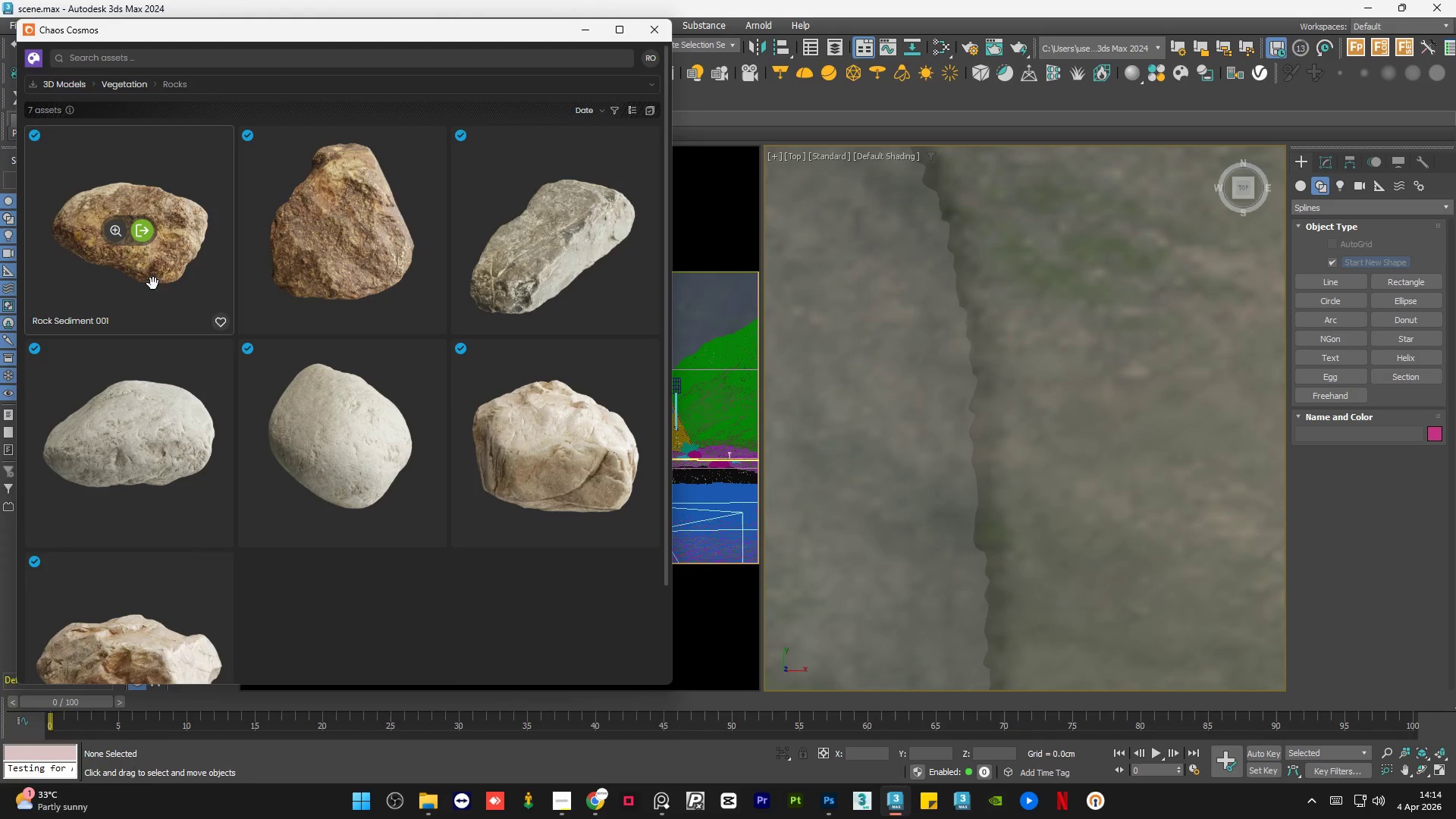 
left_click_drag(start_coordinate=[131, 287], to_coordinate=[1121, 339])
 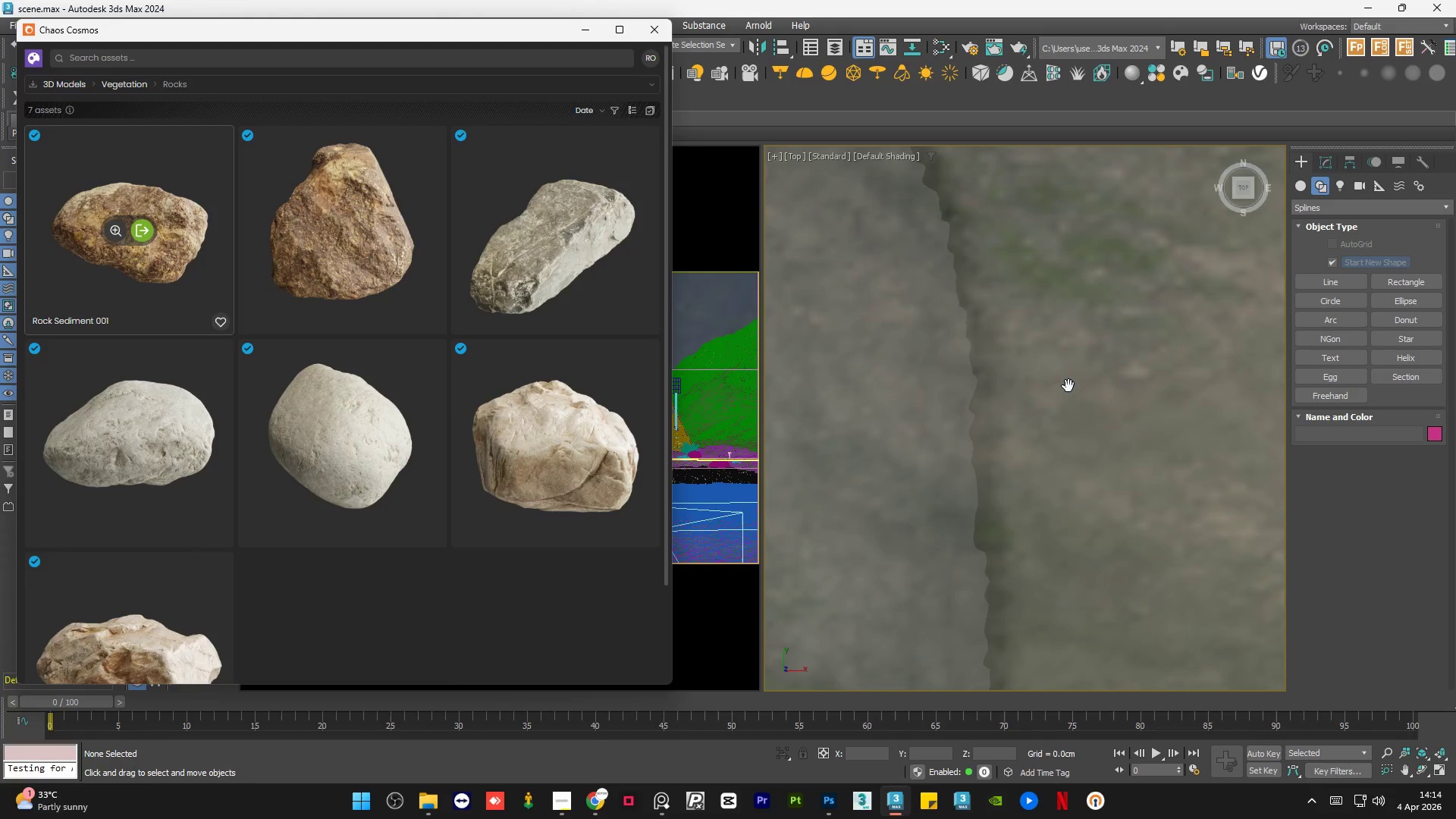 
scroll: coordinate [1037, 390], scroll_direction: down, amount: 3.0
 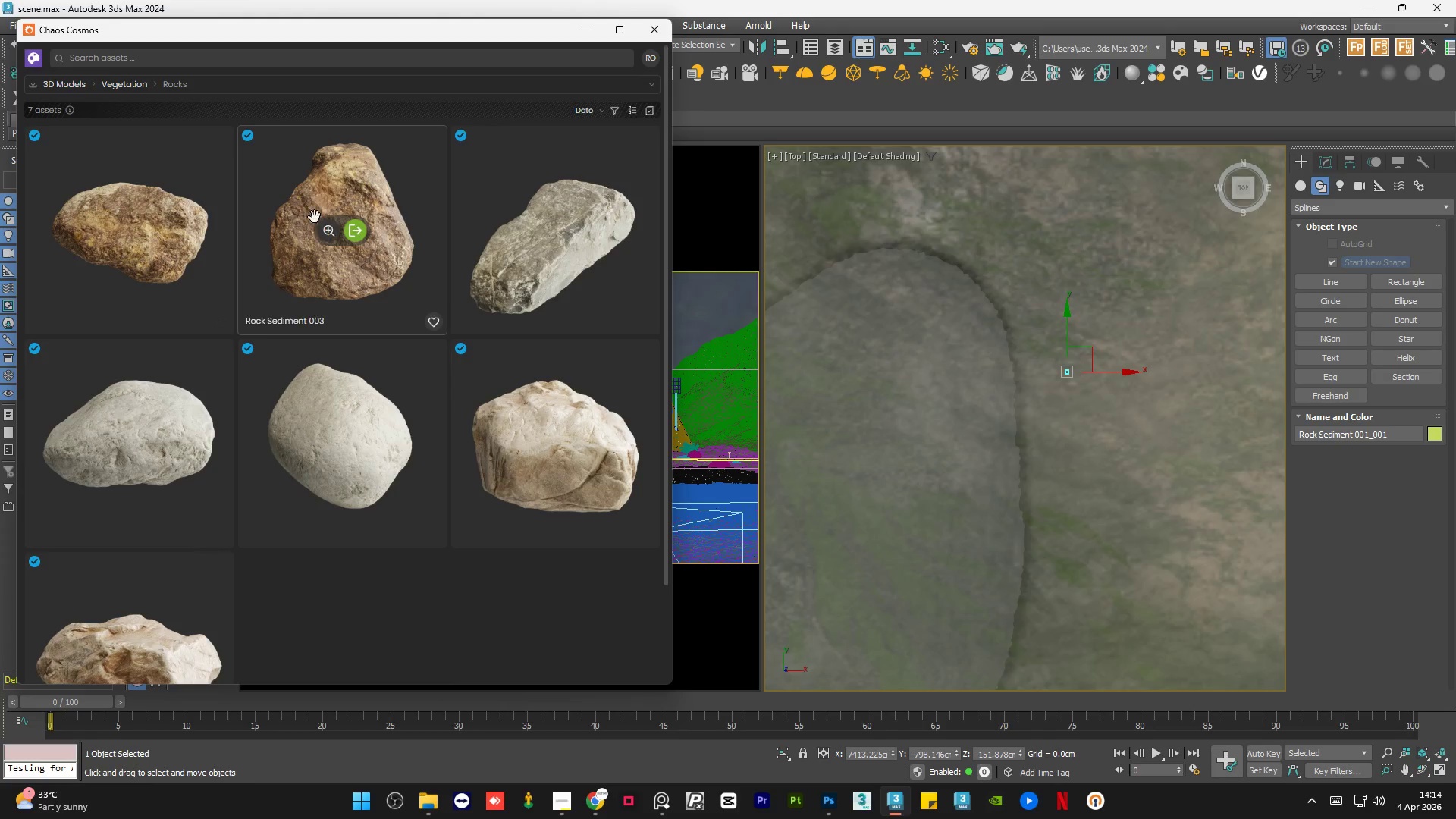 
left_click_drag(start_coordinate=[309, 194], to_coordinate=[1080, 378])
 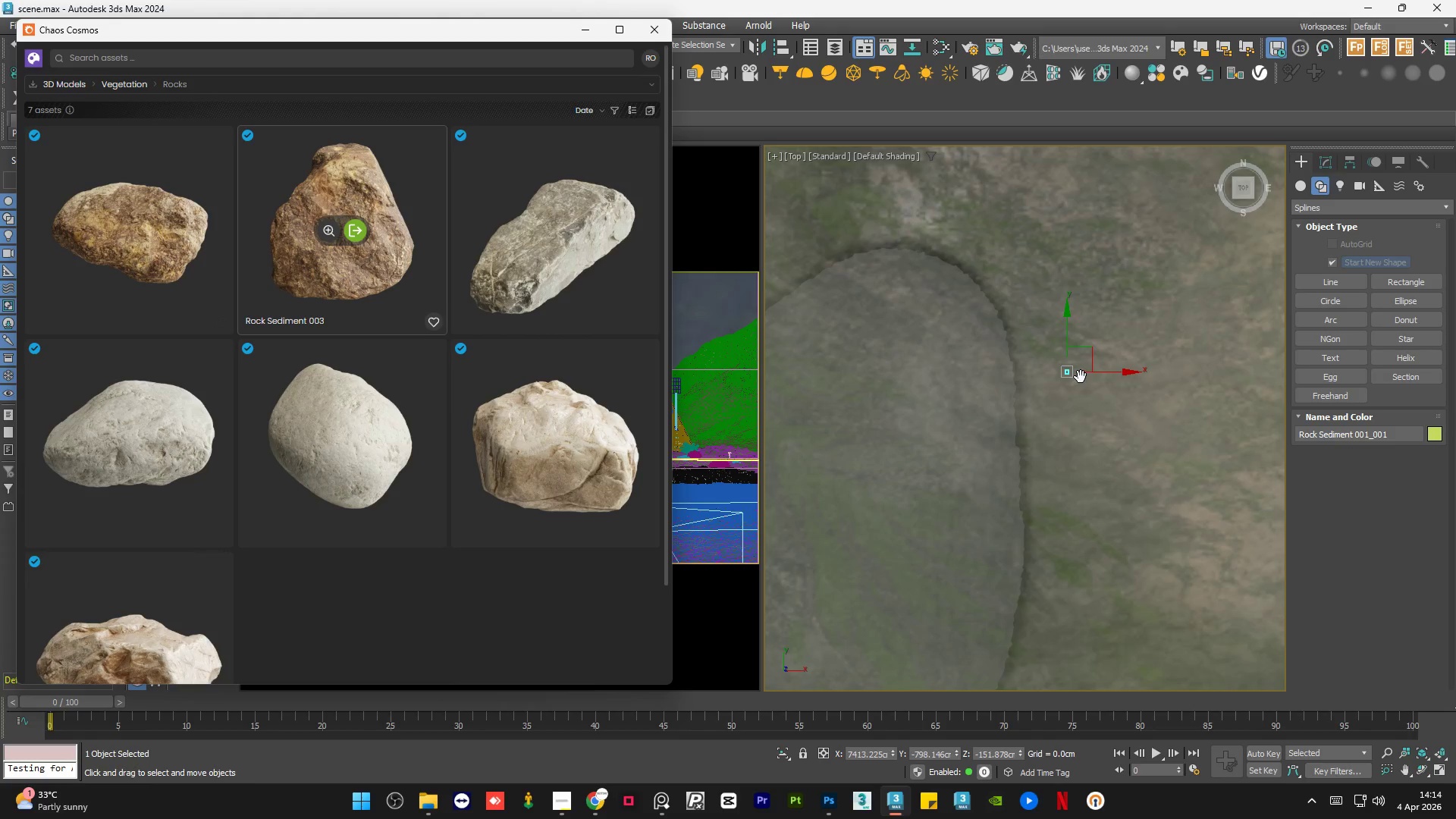 
scroll: coordinate [1081, 377], scroll_direction: up, amount: 4.0
 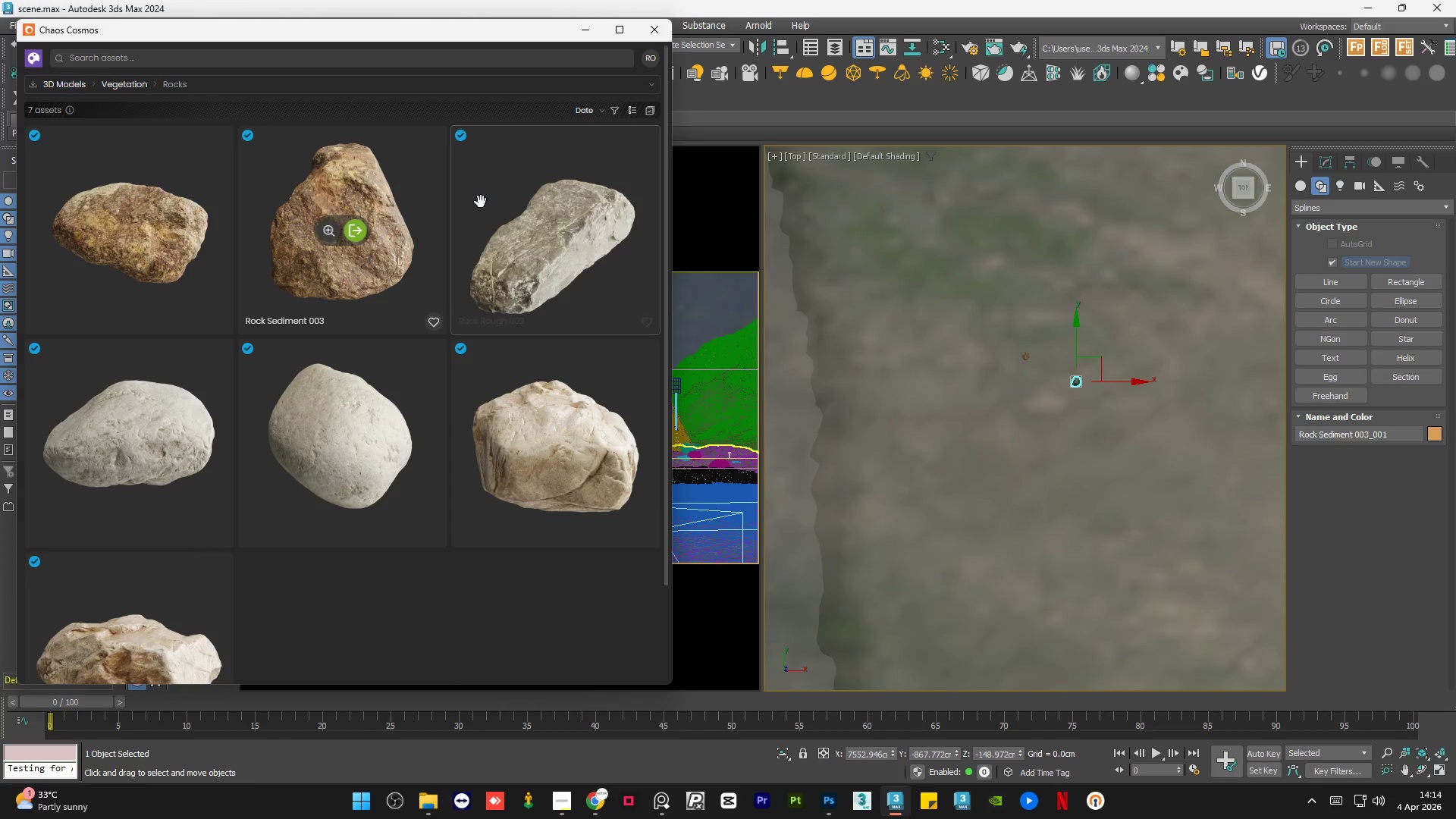 
left_click_drag(start_coordinate=[525, 199], to_coordinate=[1028, 391])
 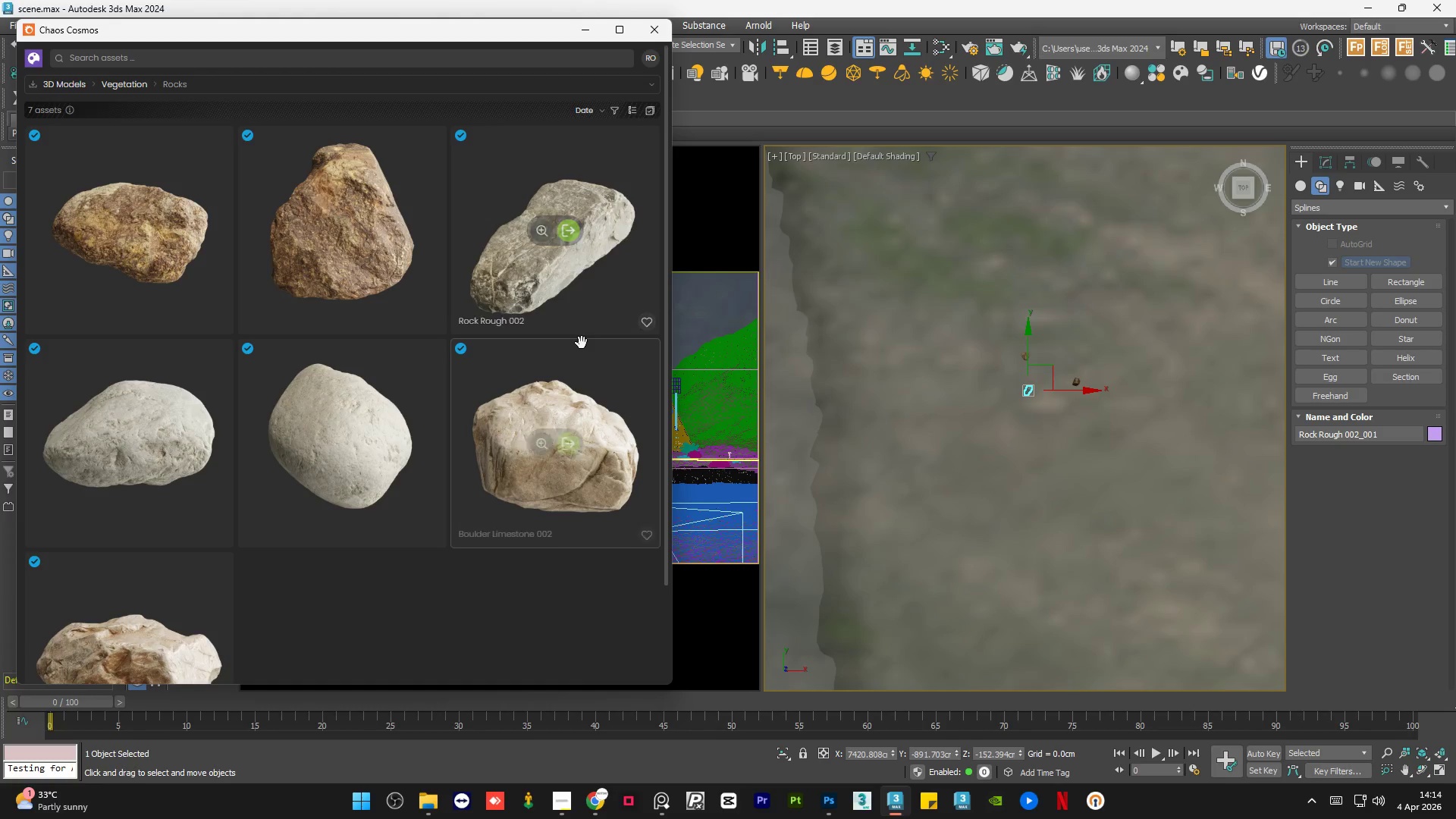 
left_click_drag(start_coordinate=[537, 370], to_coordinate=[1059, 415])
 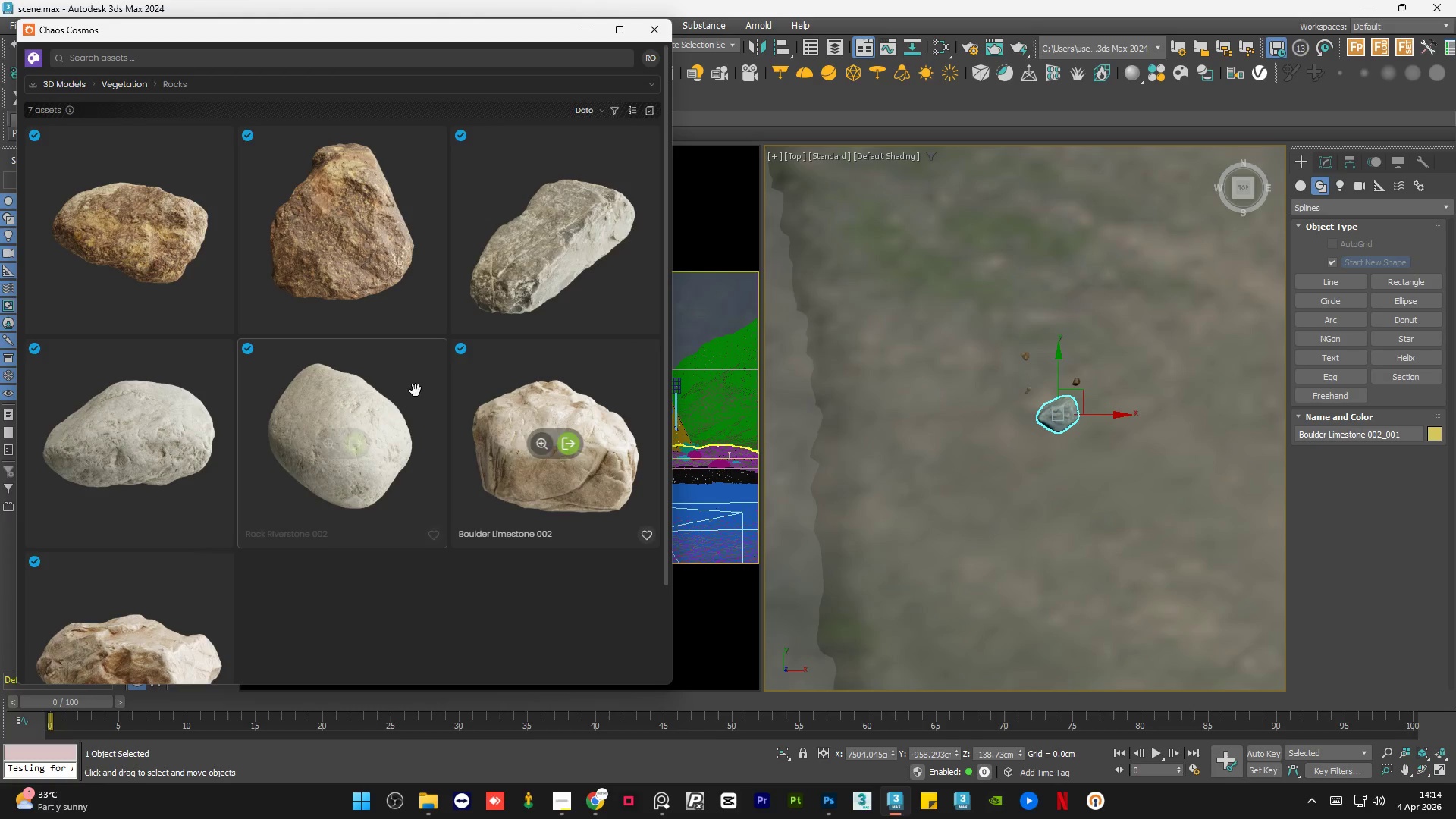 
left_click_drag(start_coordinate=[334, 403], to_coordinate=[1082, 449])
 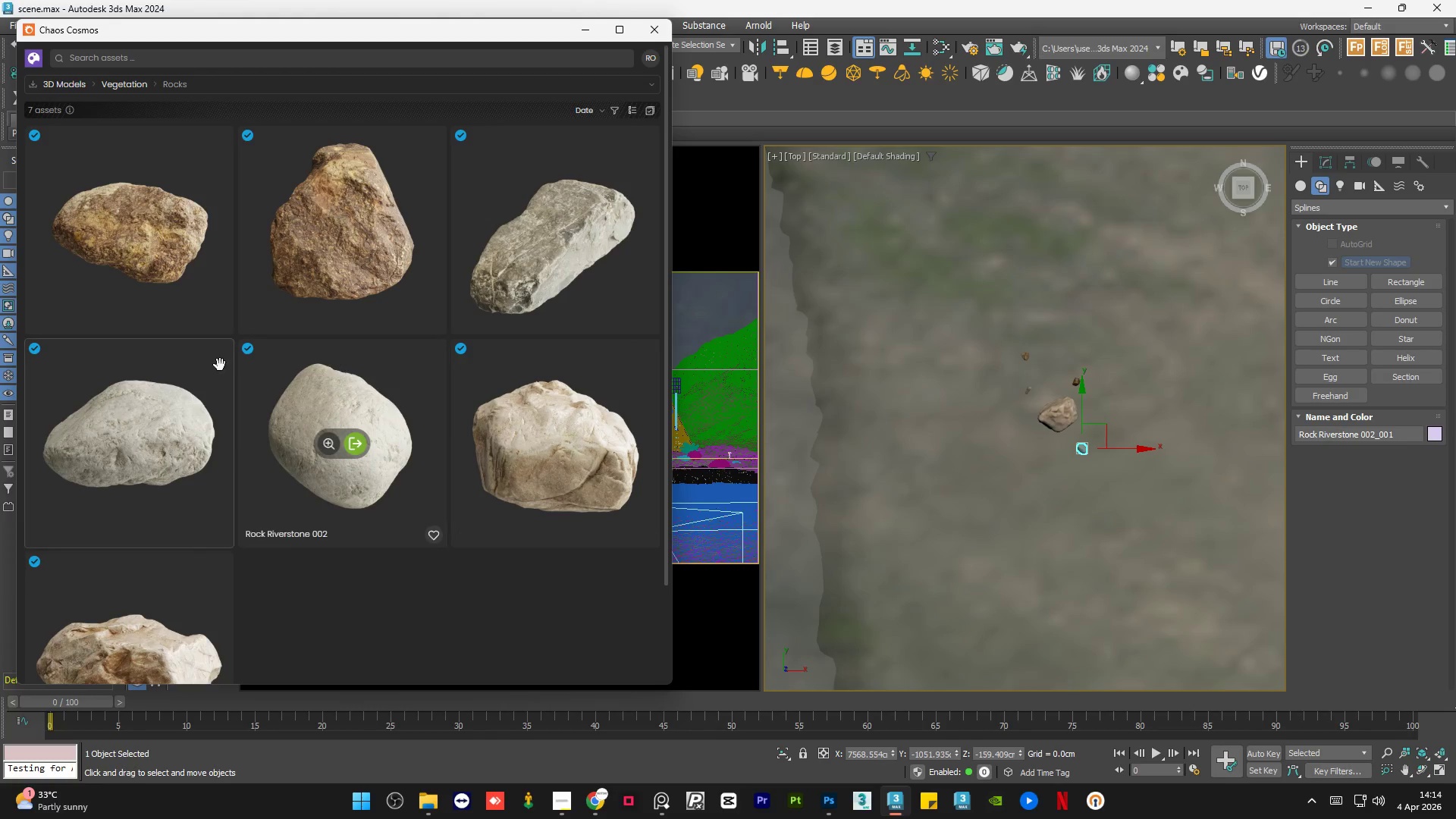 
left_click_drag(start_coordinate=[133, 400], to_coordinate=[1029, 438])
 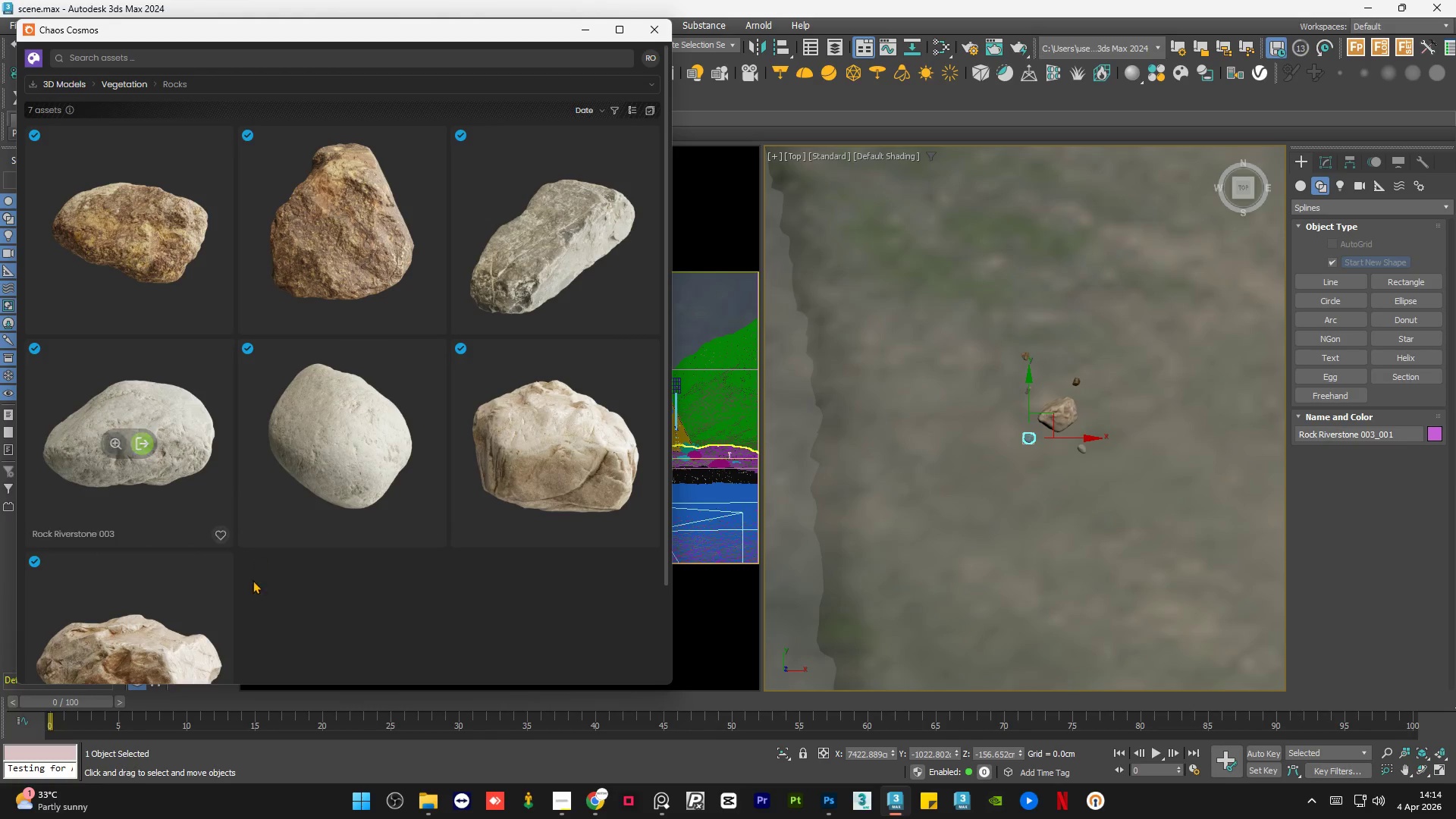 
left_click_drag(start_coordinate=[134, 582], to_coordinate=[1043, 462])
 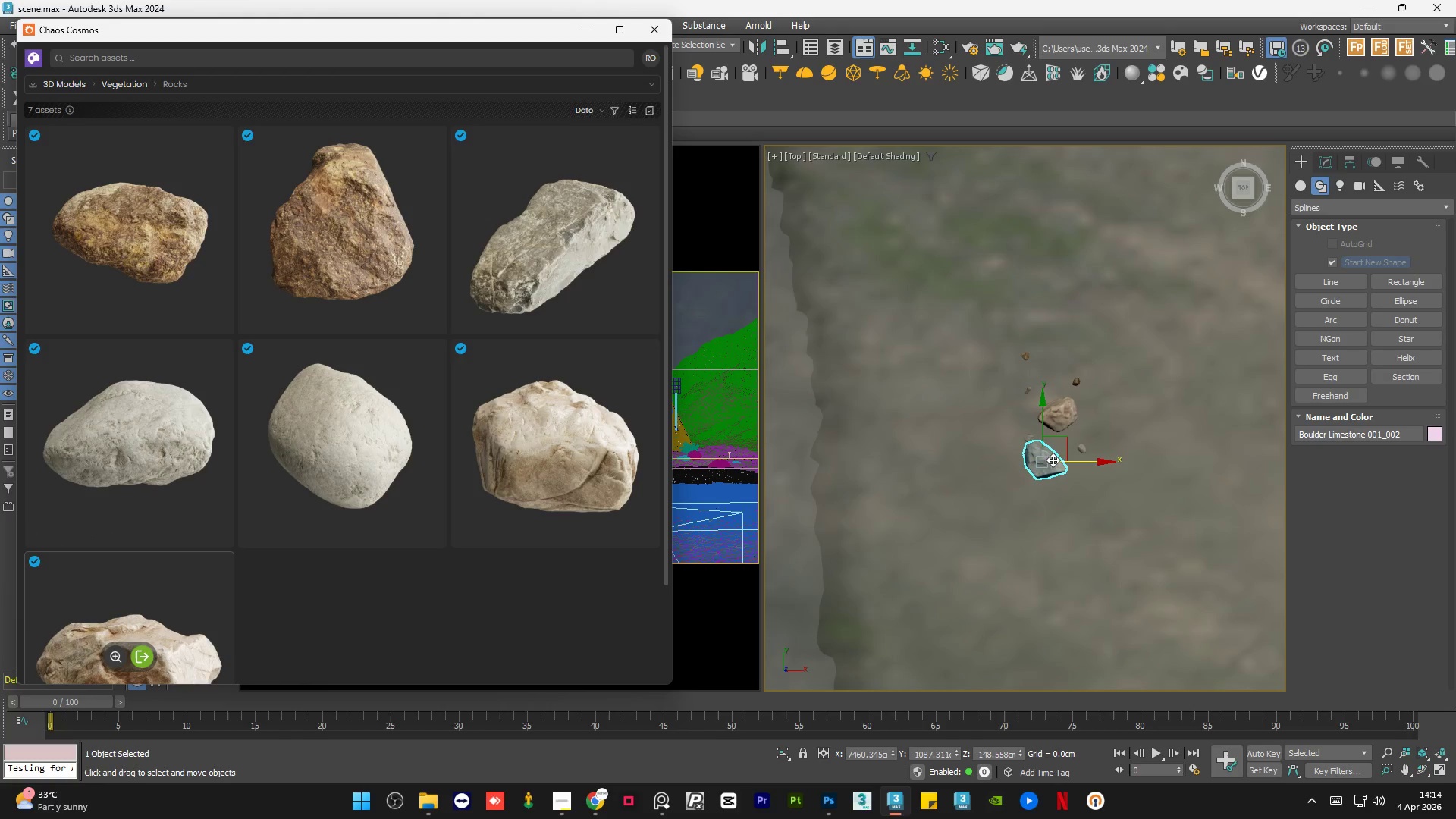 
scroll: coordinate [1053, 454], scroll_direction: up, amount: 2.0
 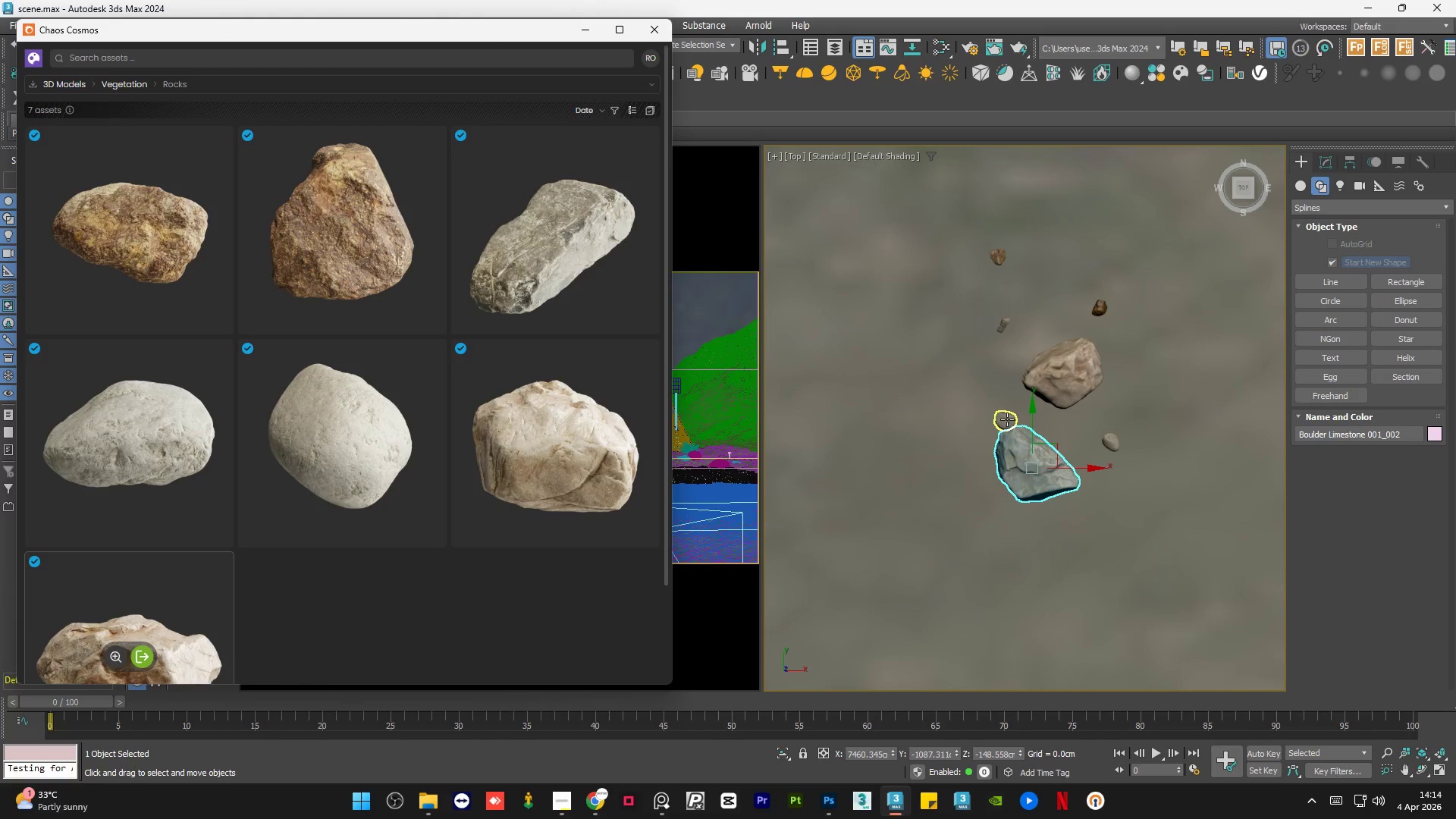 
left_click([1007, 419])
 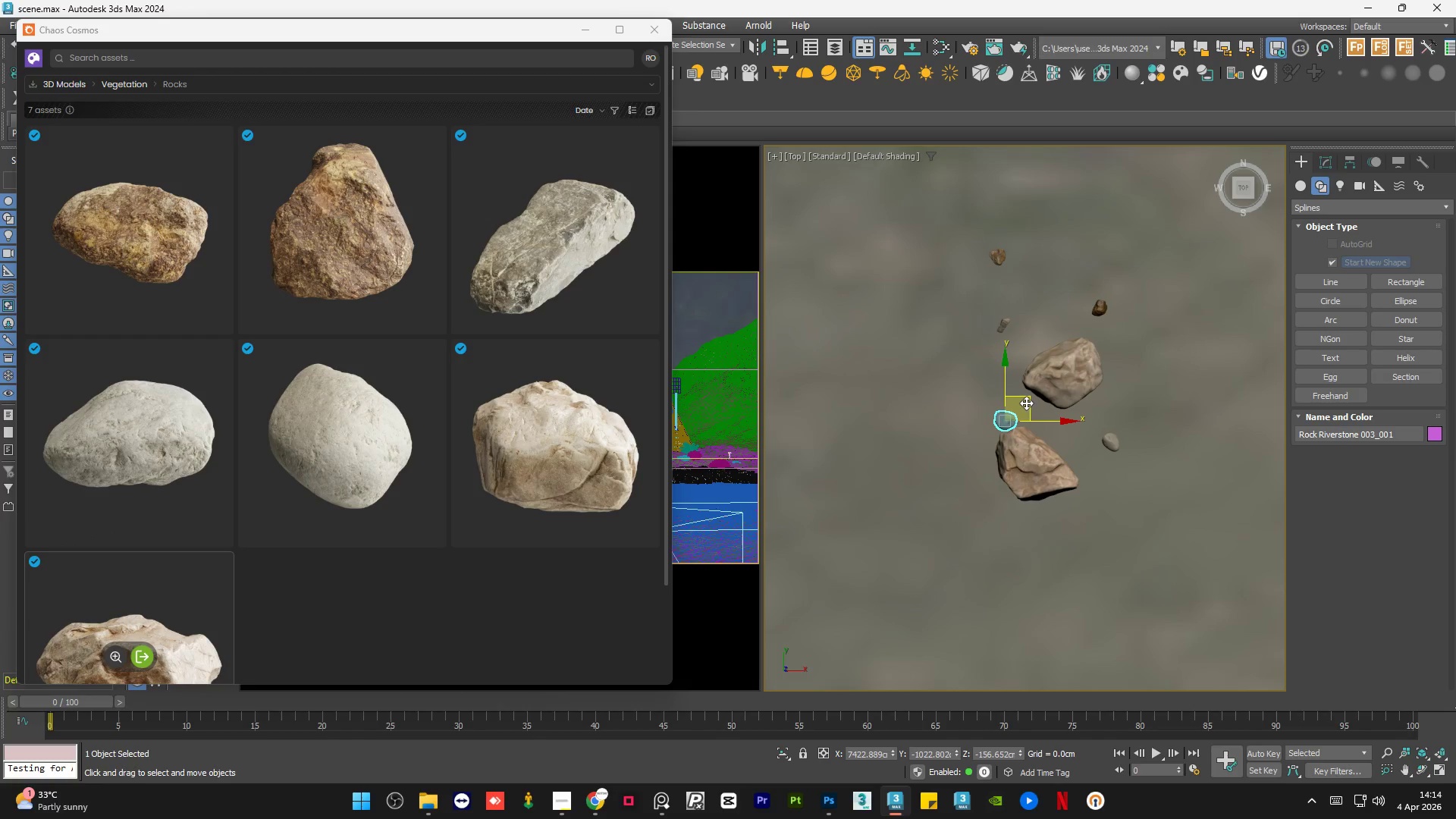 
left_click_drag(start_coordinate=[1027, 401], to_coordinate=[977, 371])
 